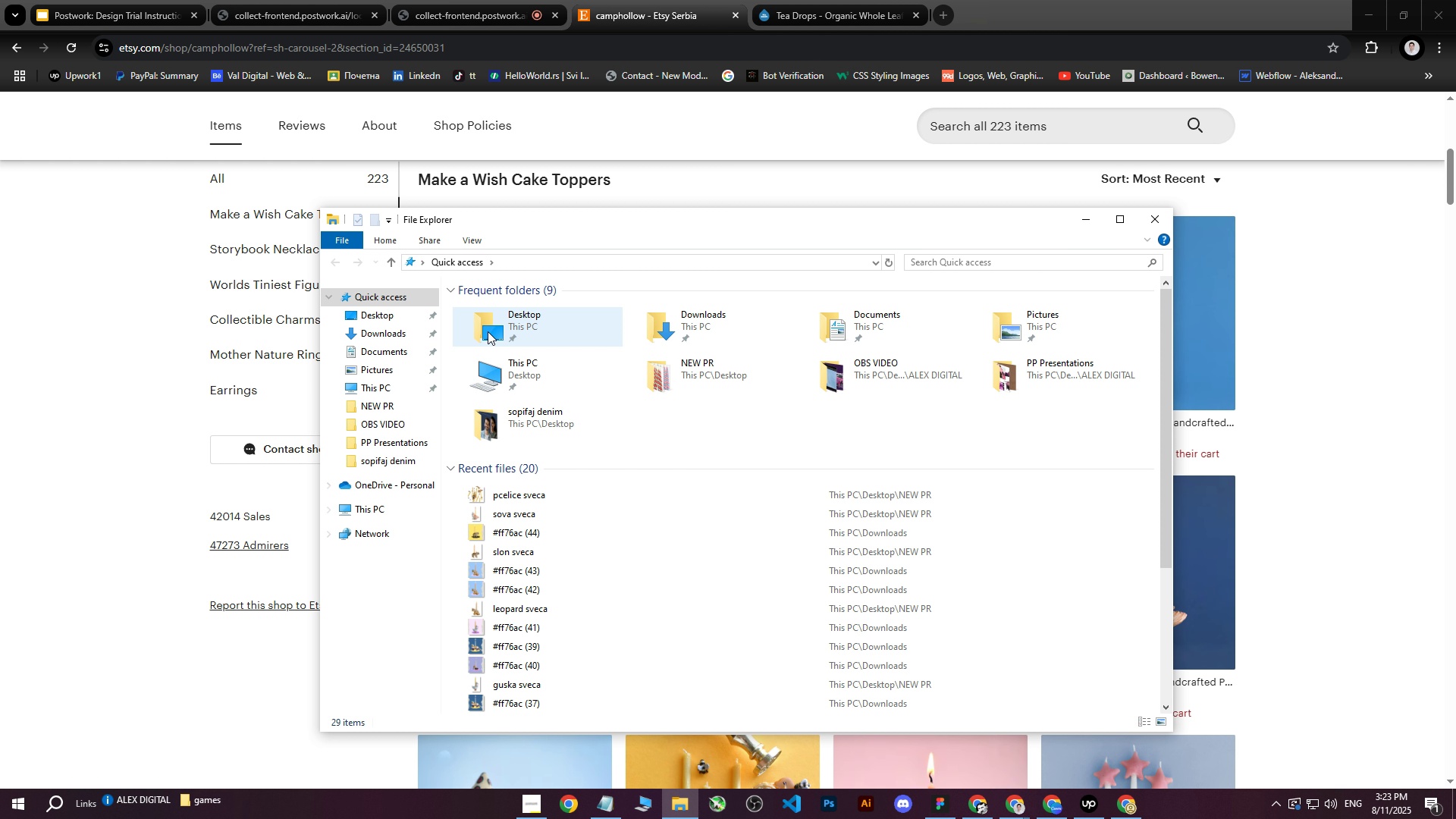 
left_click([381, 318])
 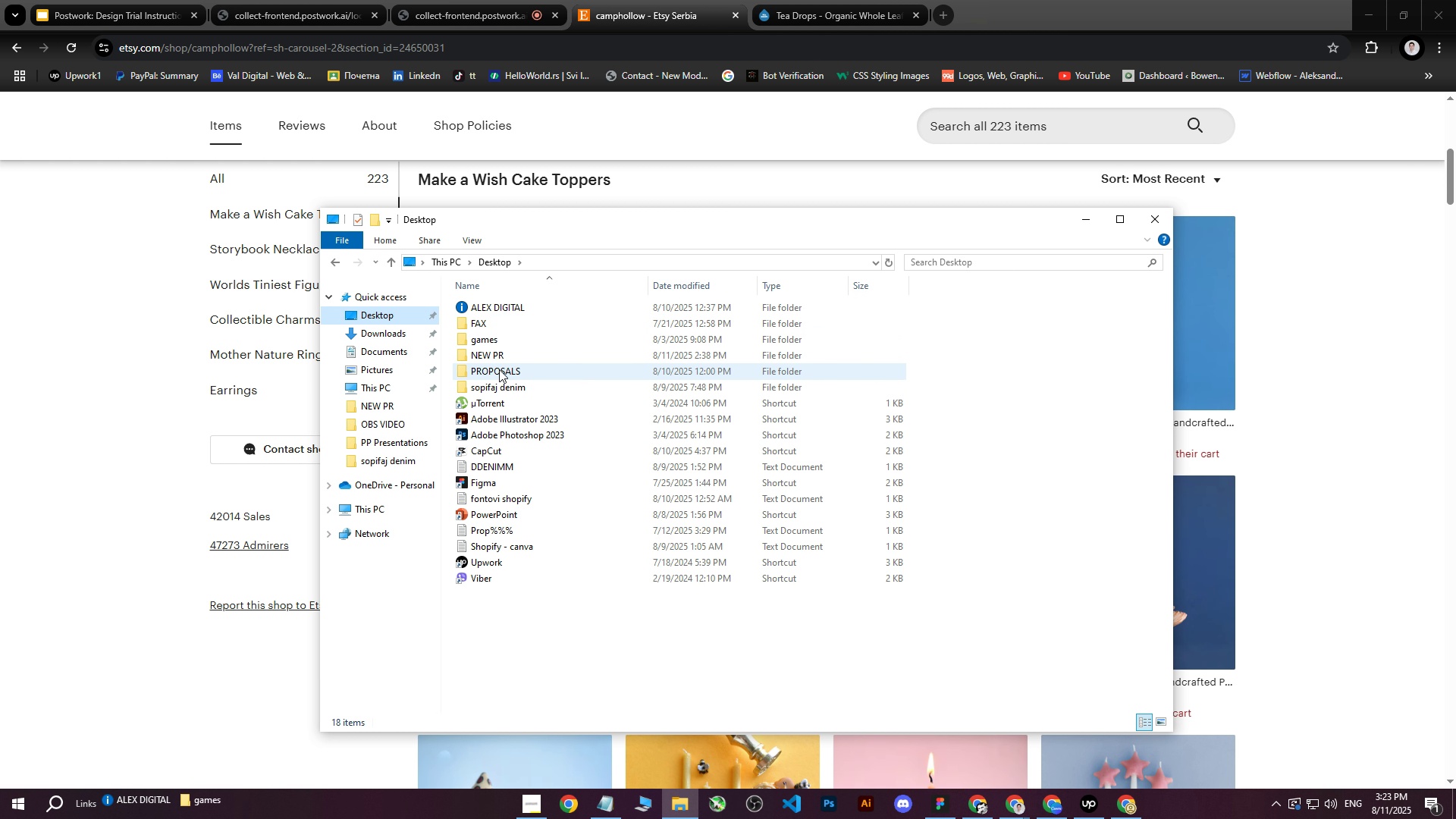 
double_click([498, 357])
 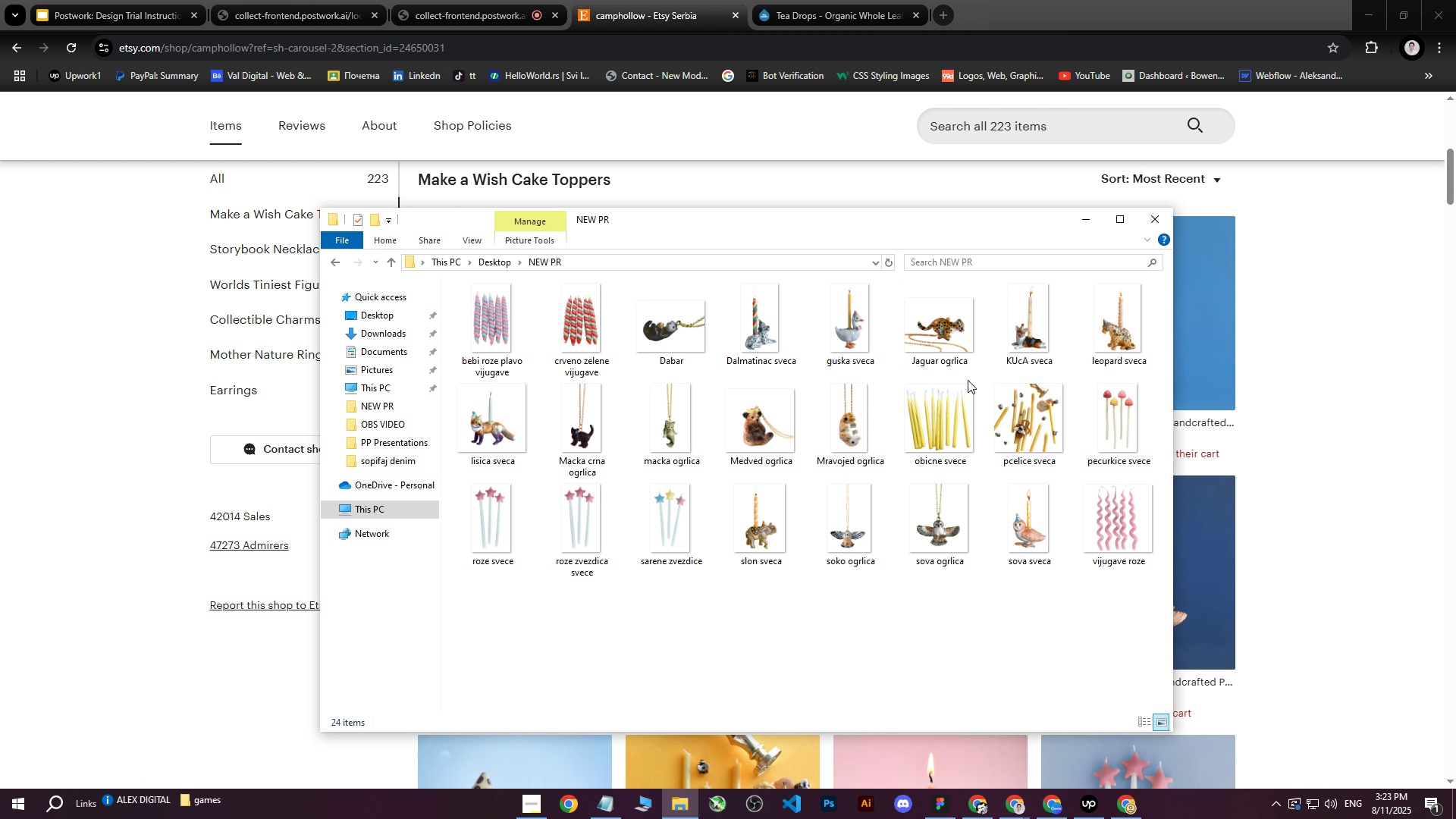 
left_click([1149, 224])
 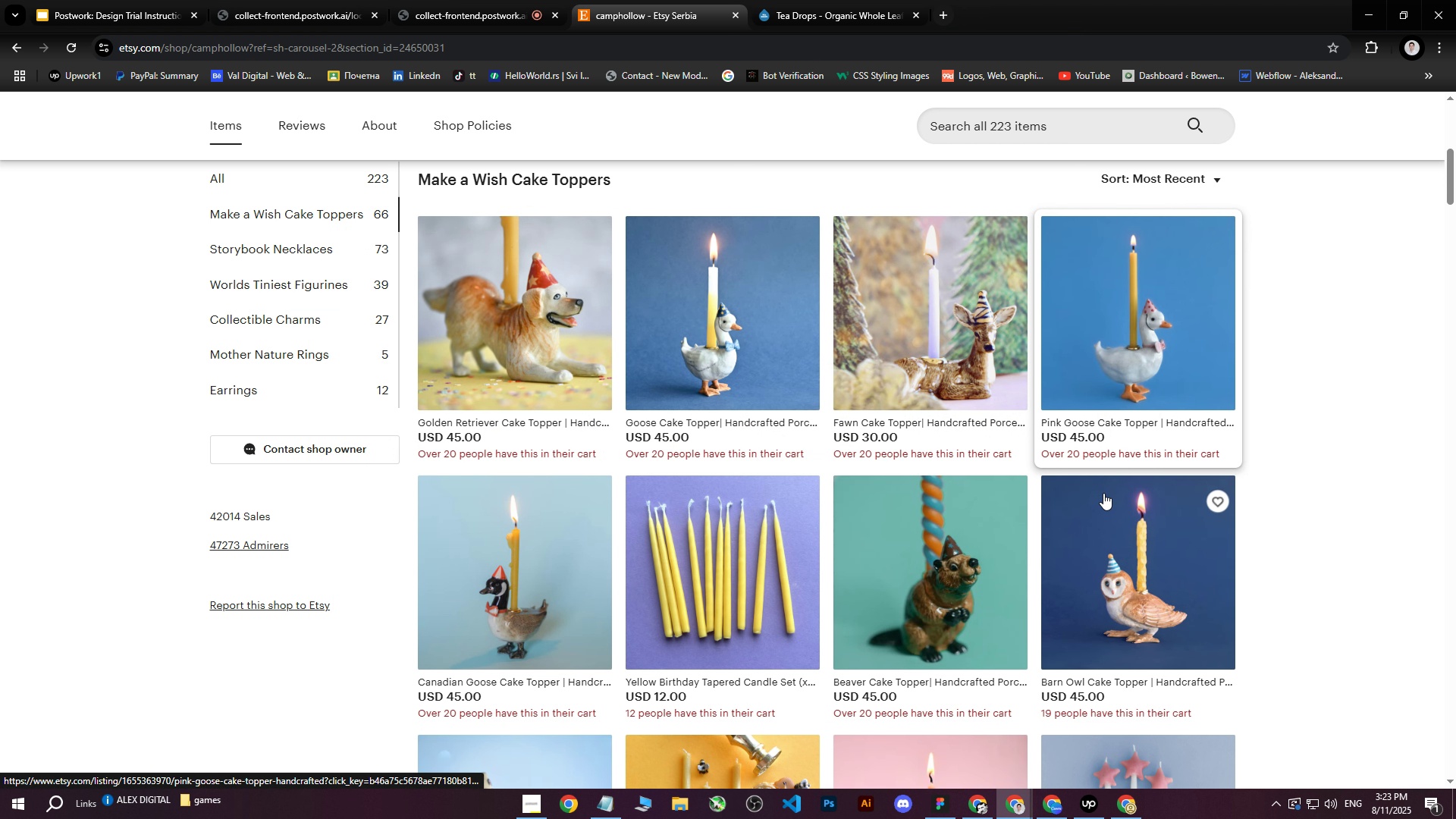 
left_click([1116, 563])
 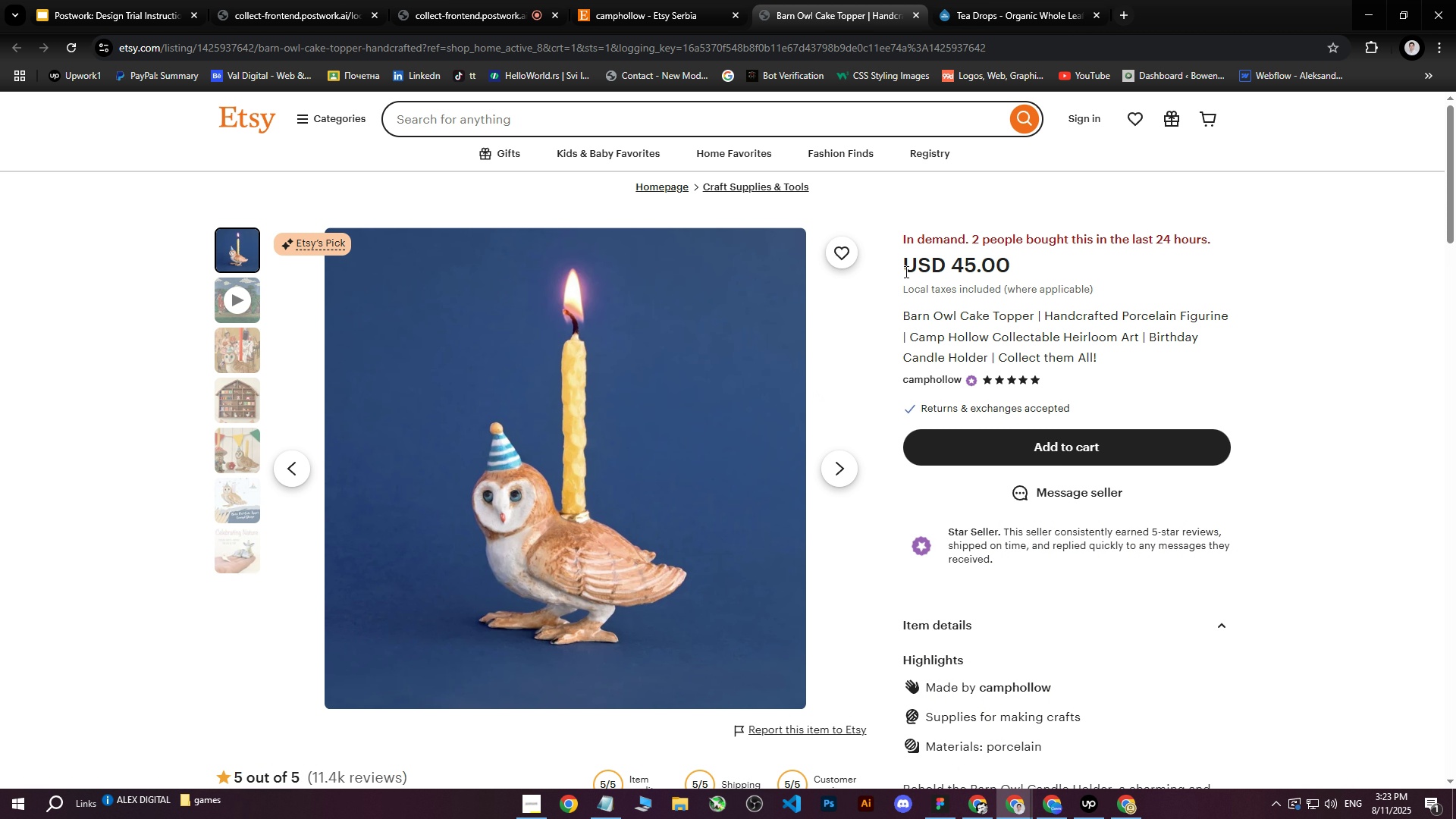 
left_click_drag(start_coordinate=[903, 312], to_coordinate=[1112, 356])
 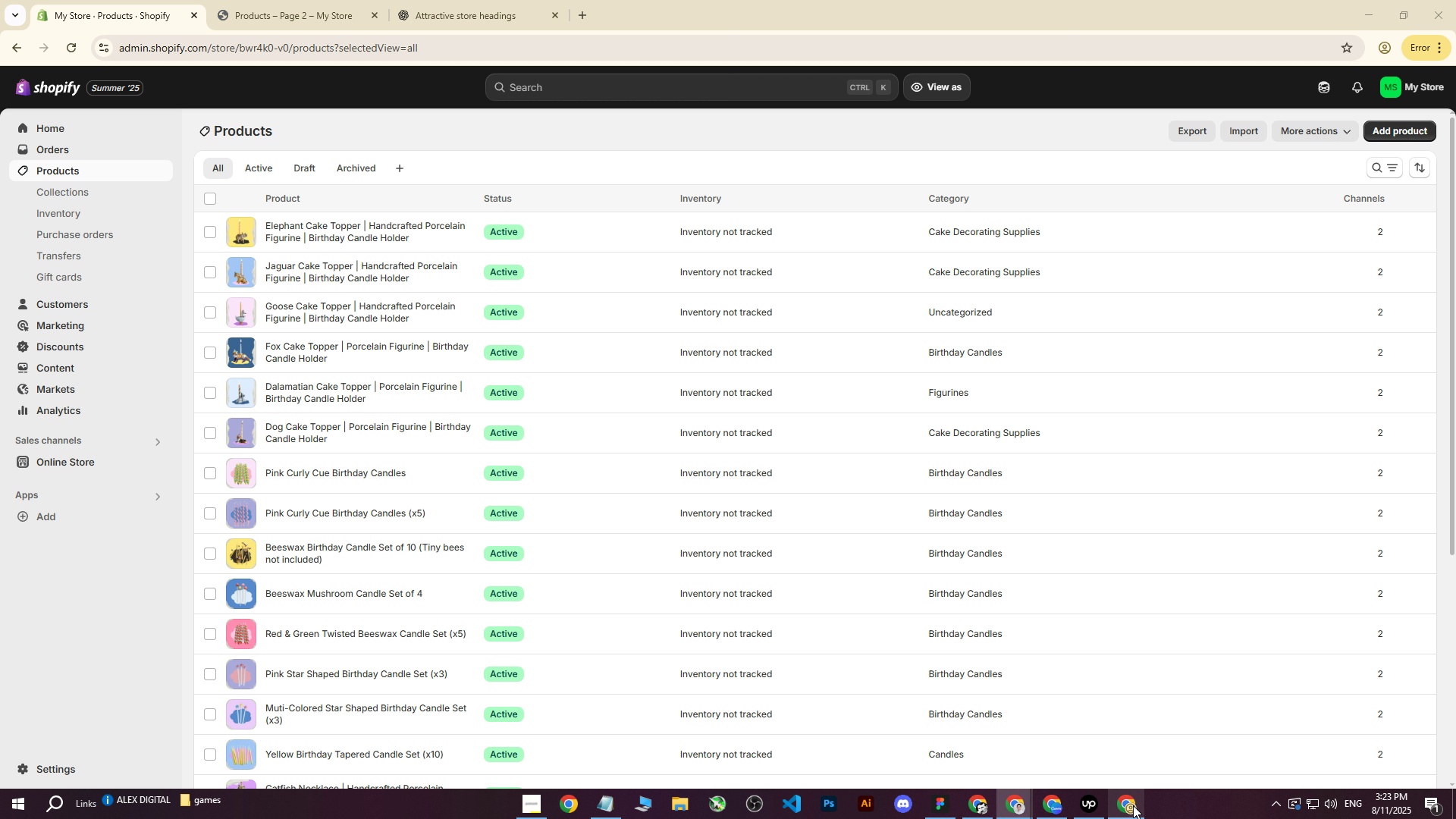 
key(Control+ControlLeft)
 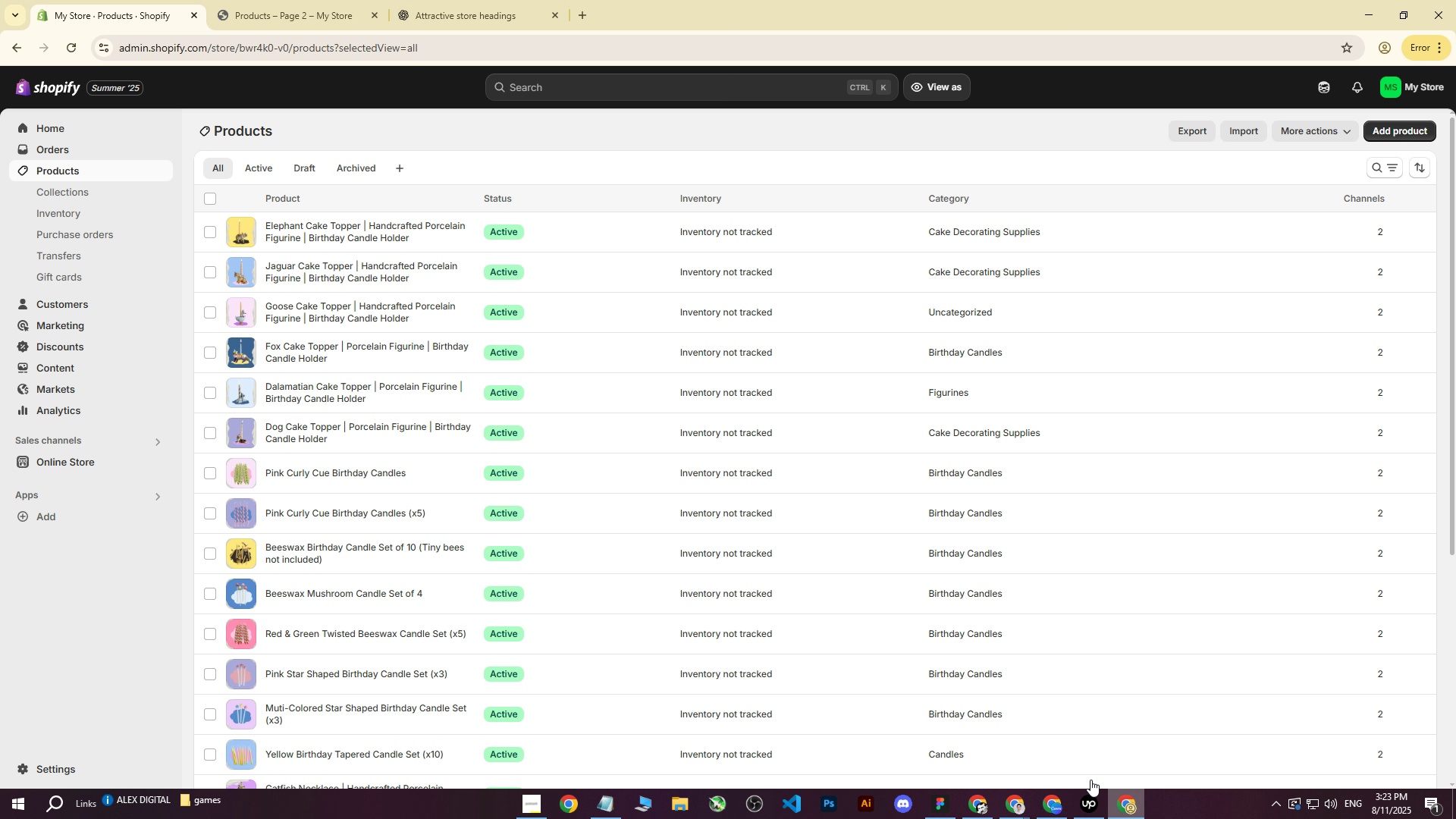 
key(Control+C)
 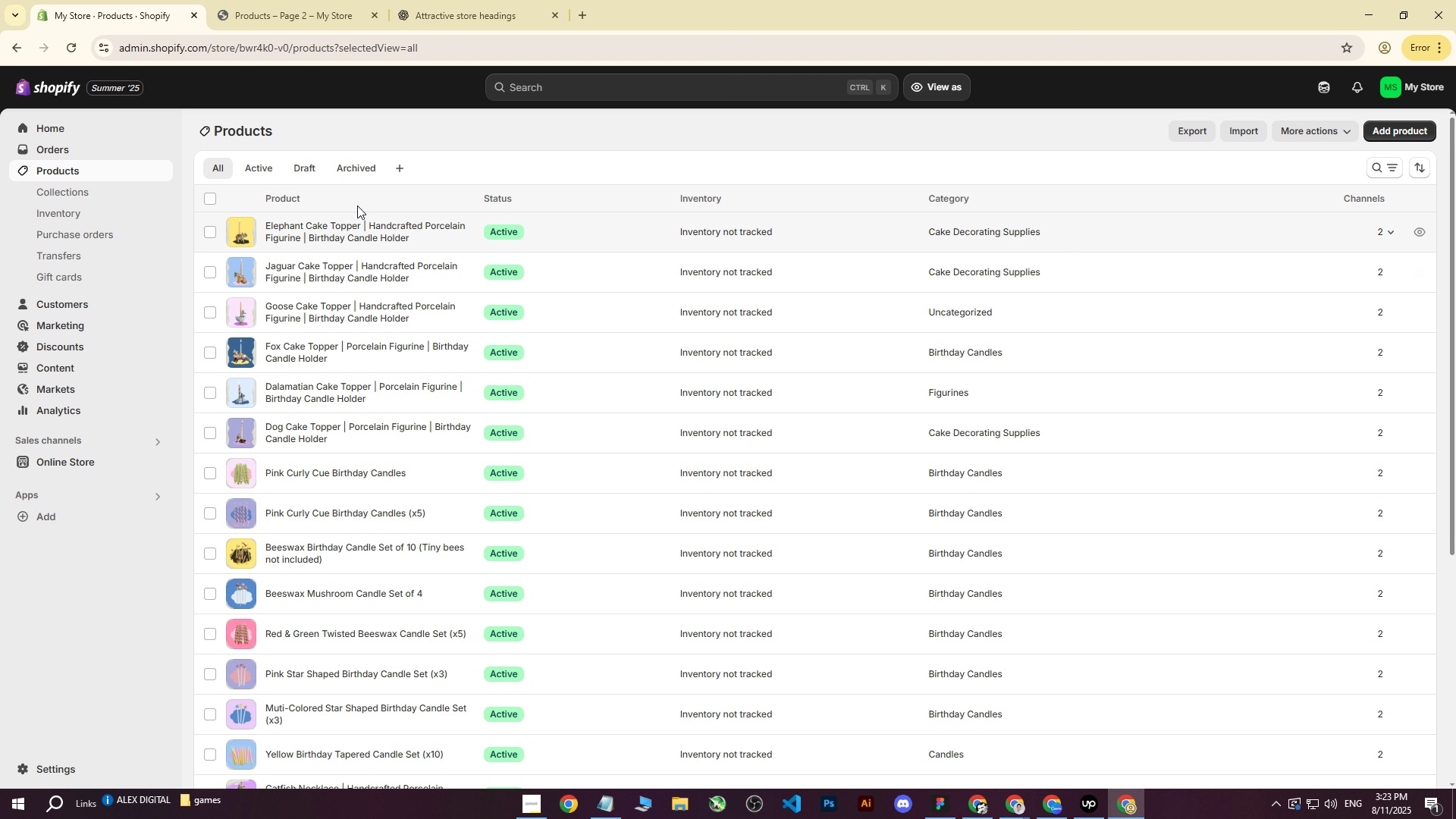 
left_click([1133, 805])
 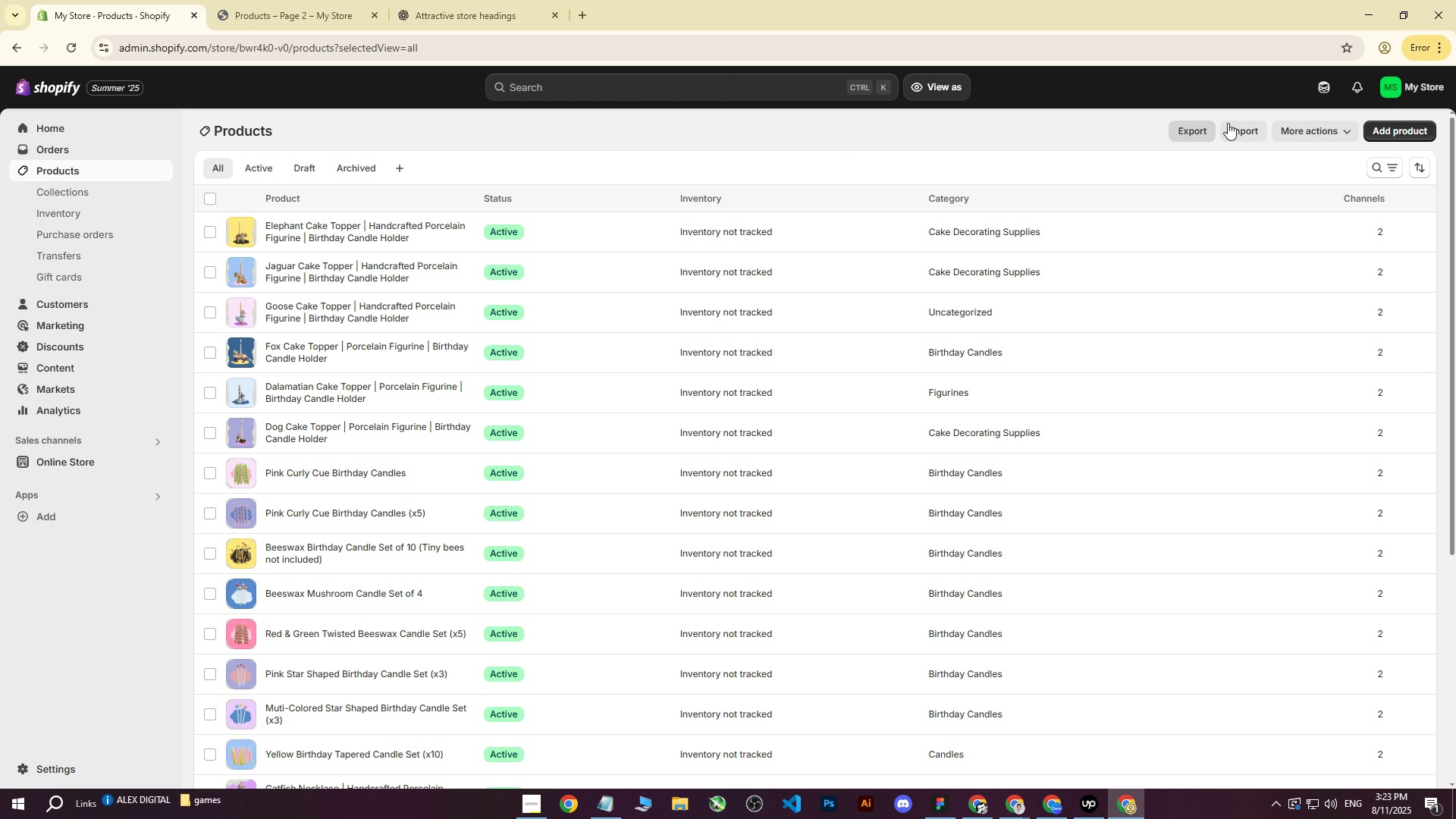 
left_click([1393, 126])
 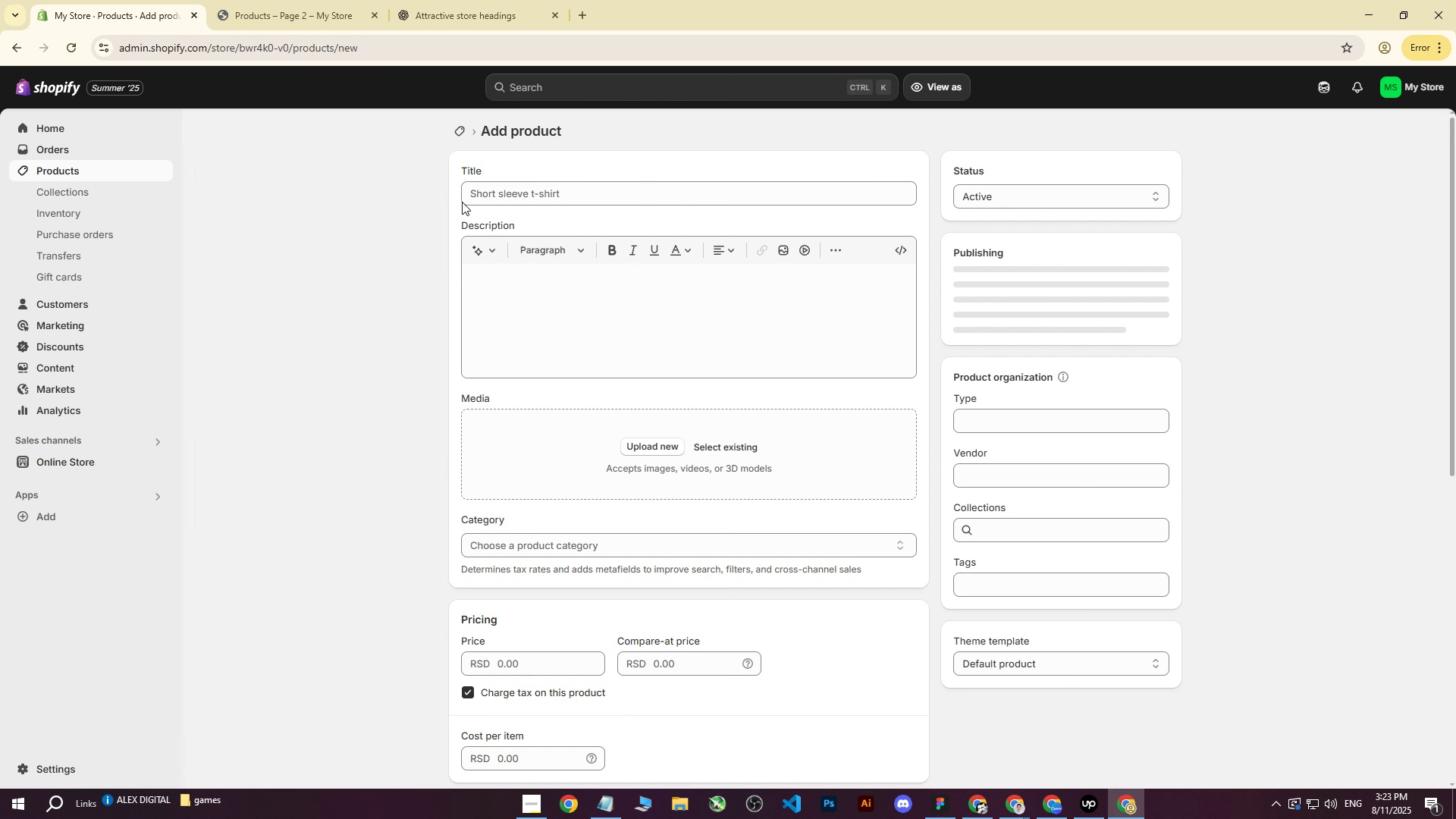 
left_click([525, 192])
 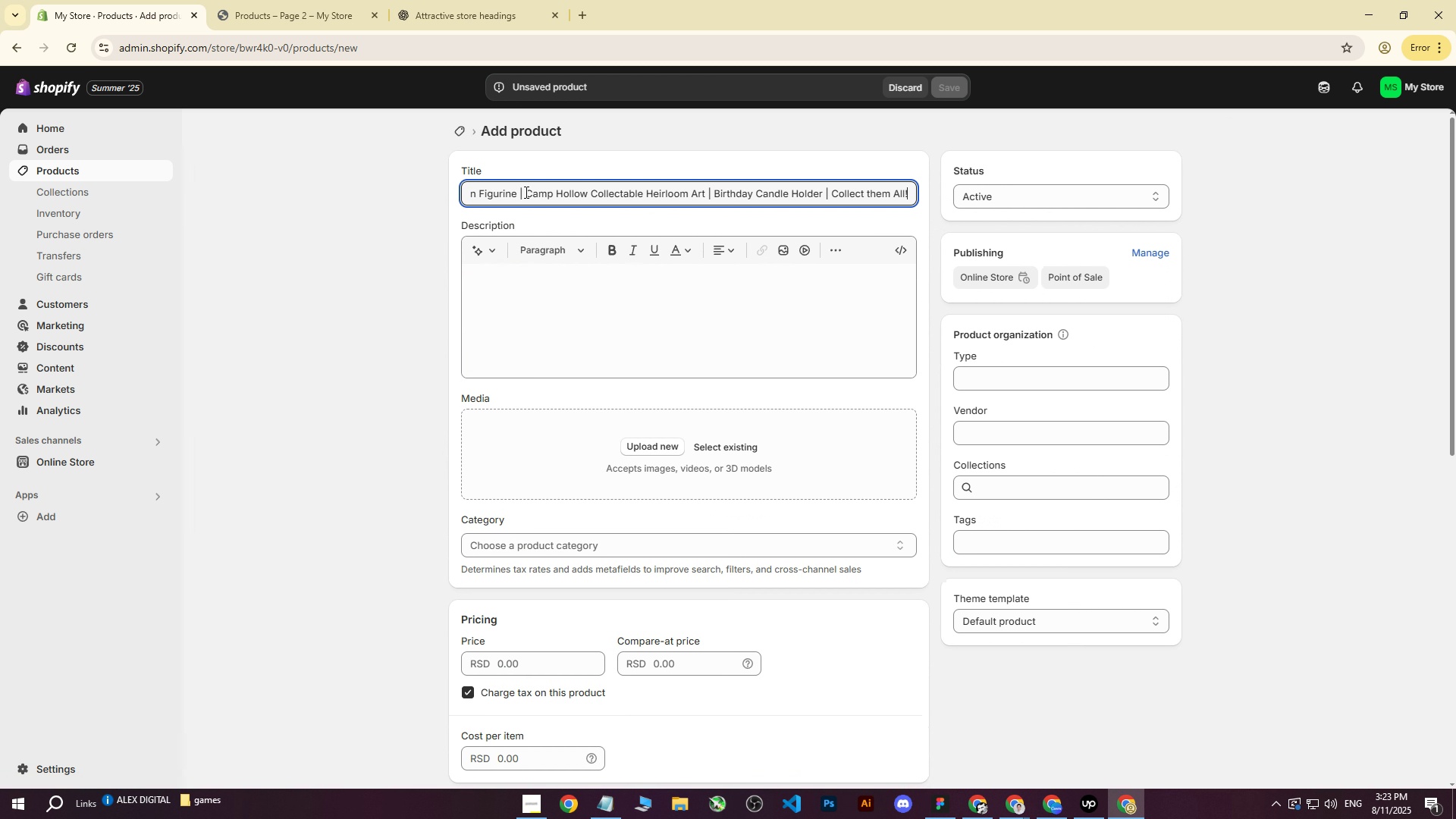 
key(Control+ControlLeft)
 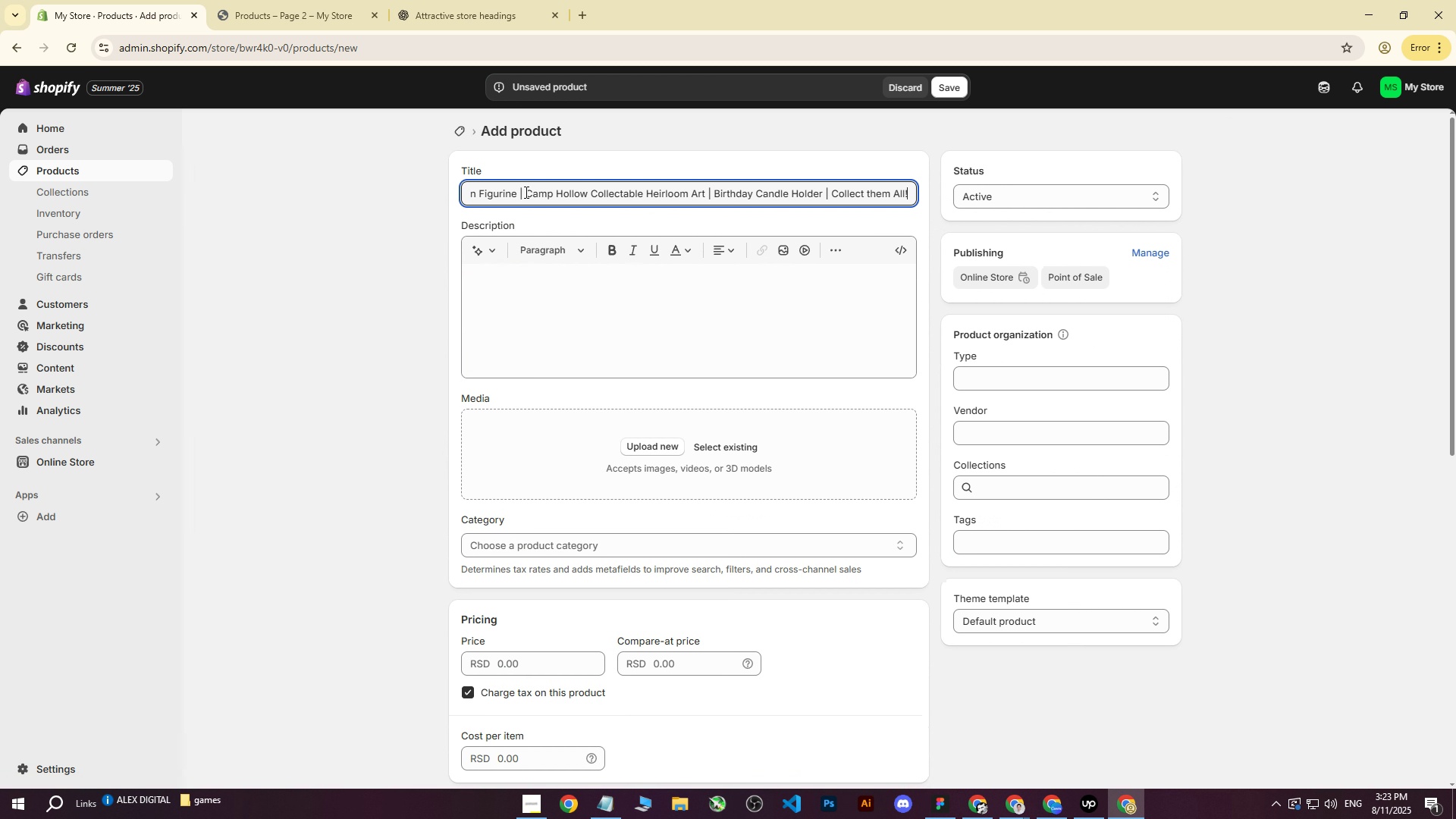 
key(Control+V)
 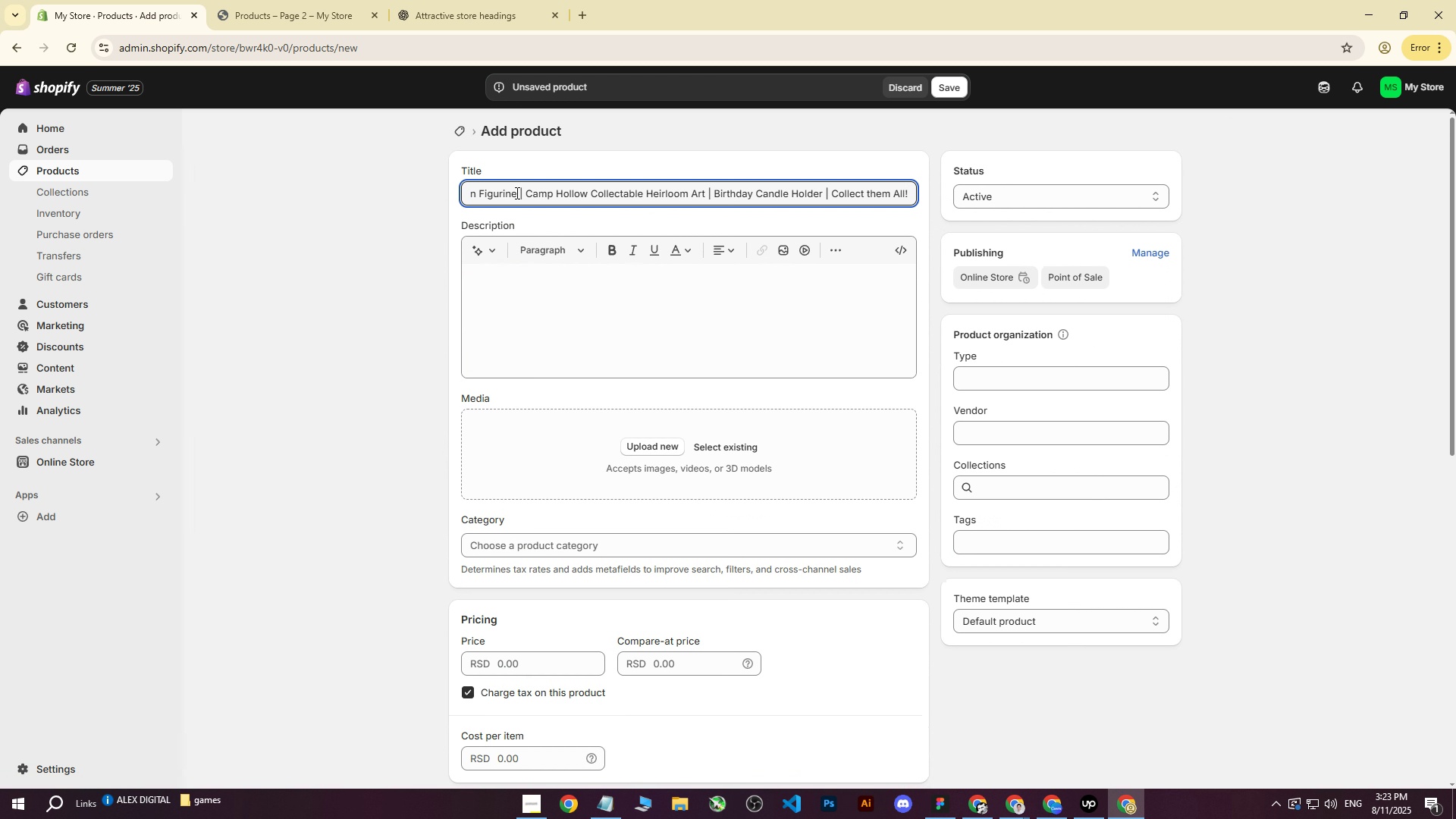 
scroll: coordinate [485, 201], scroll_direction: up, amount: 2.0
 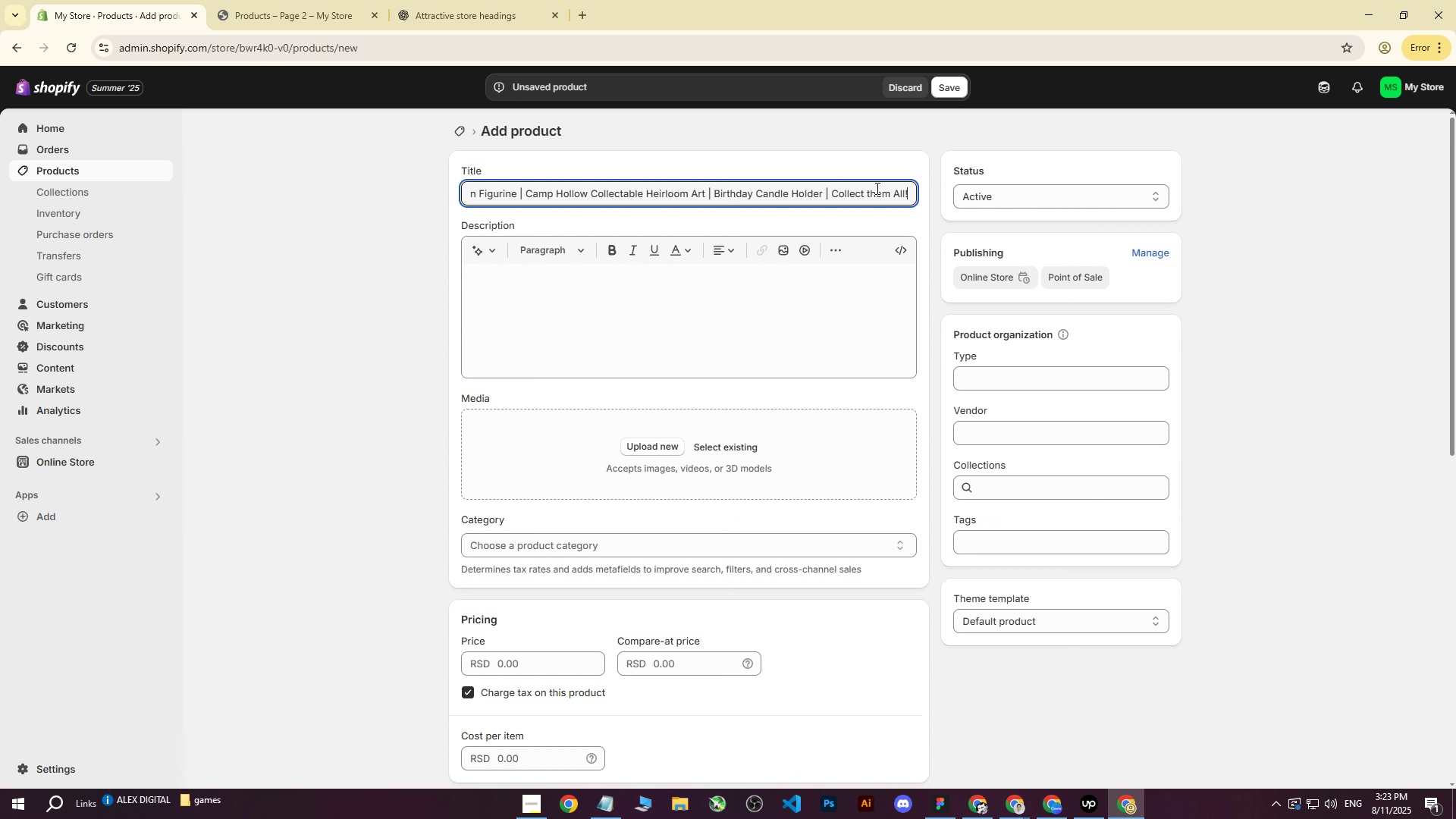 
hold_key(key=Backspace, duration=0.9)
 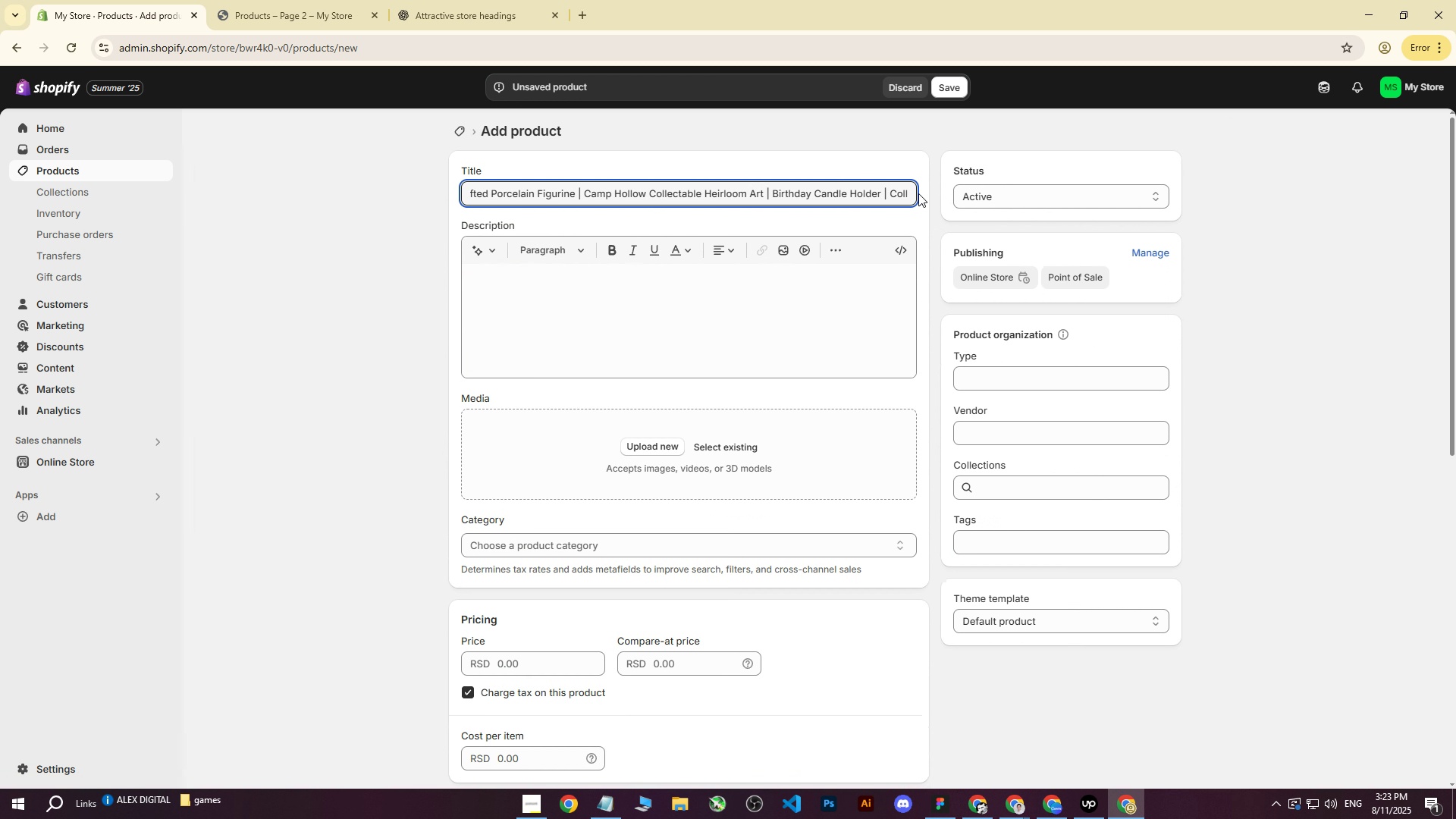 
key(Backspace)
 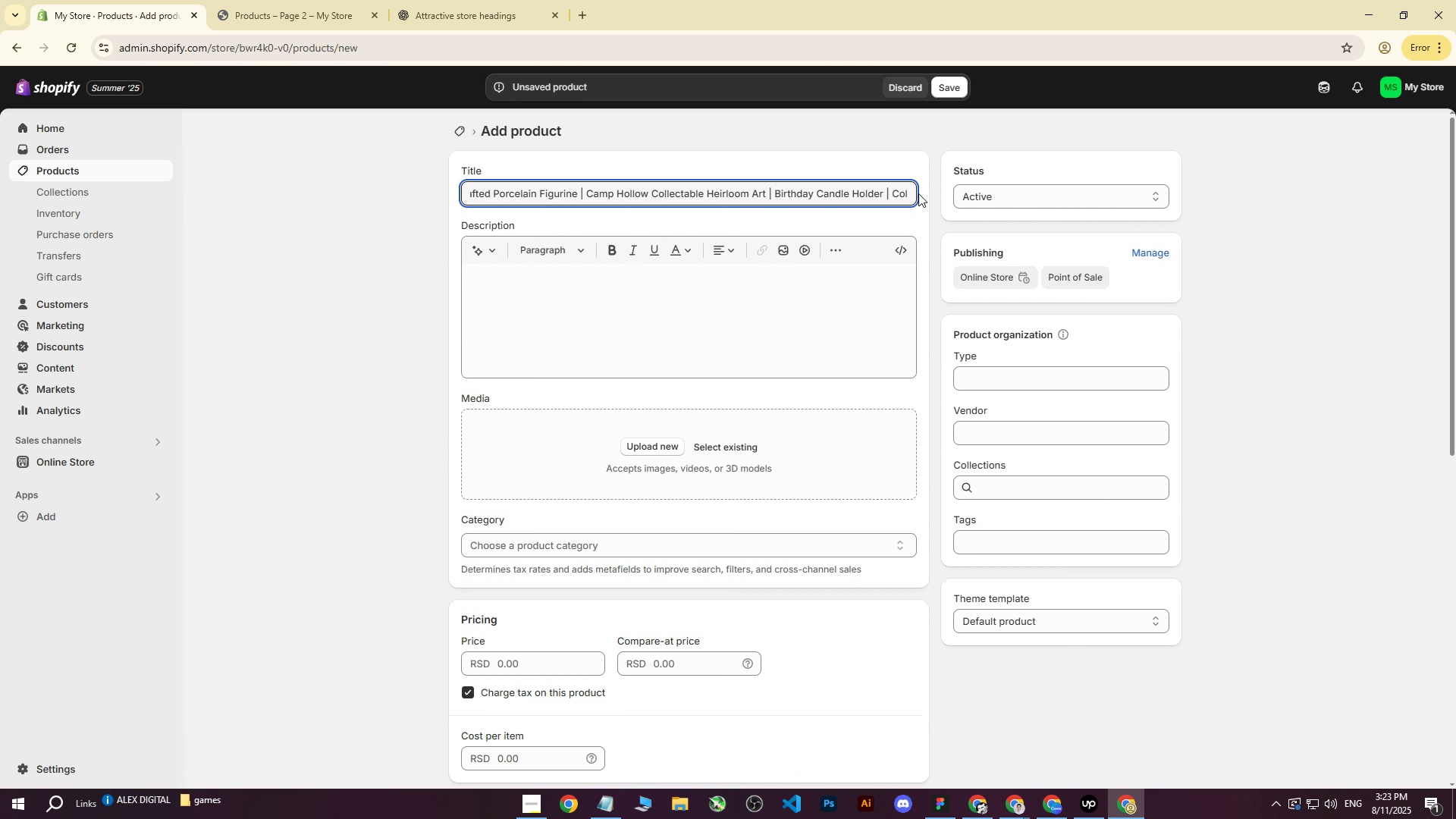 
key(Backspace)
 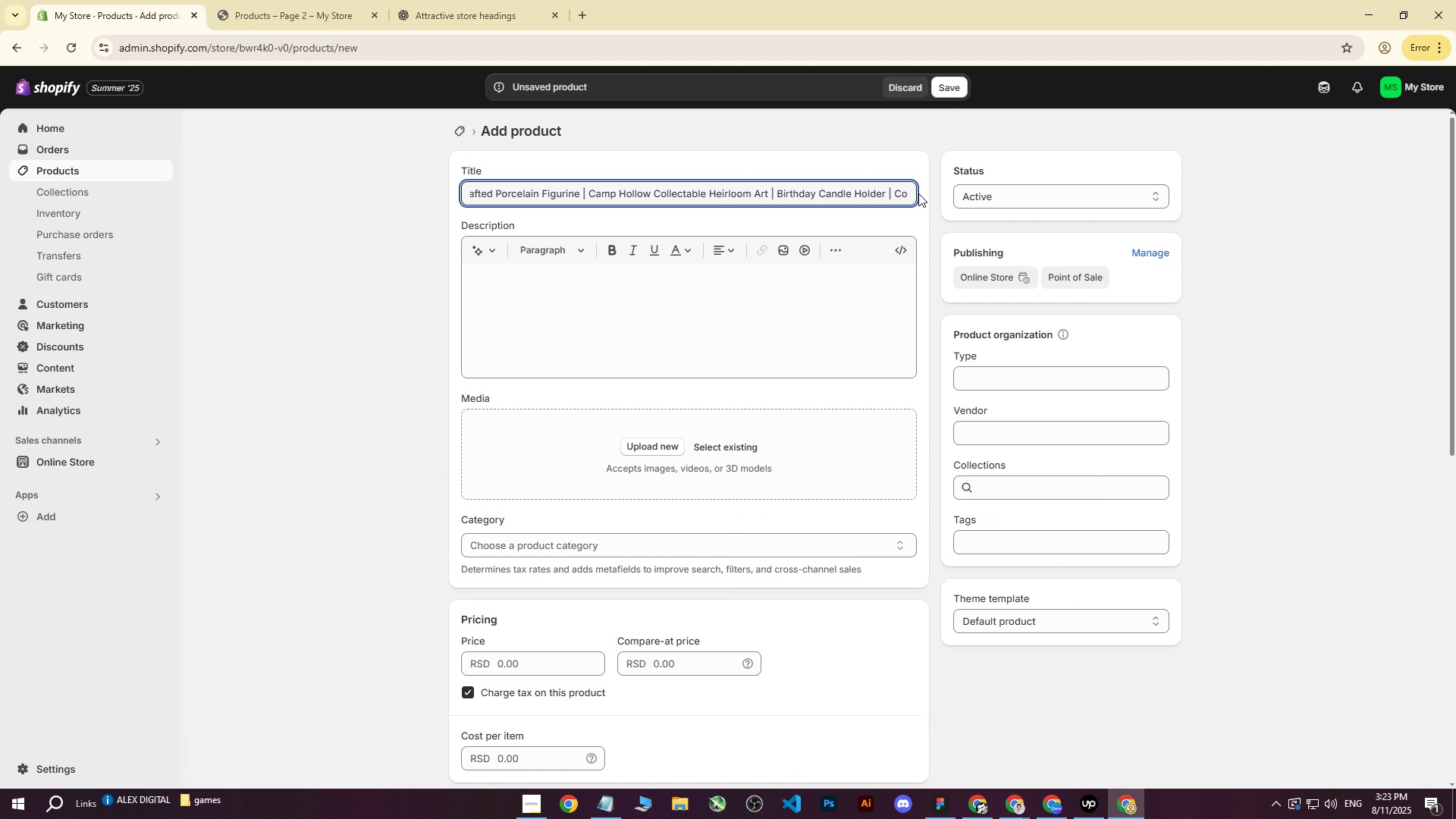 
key(Backspace)
 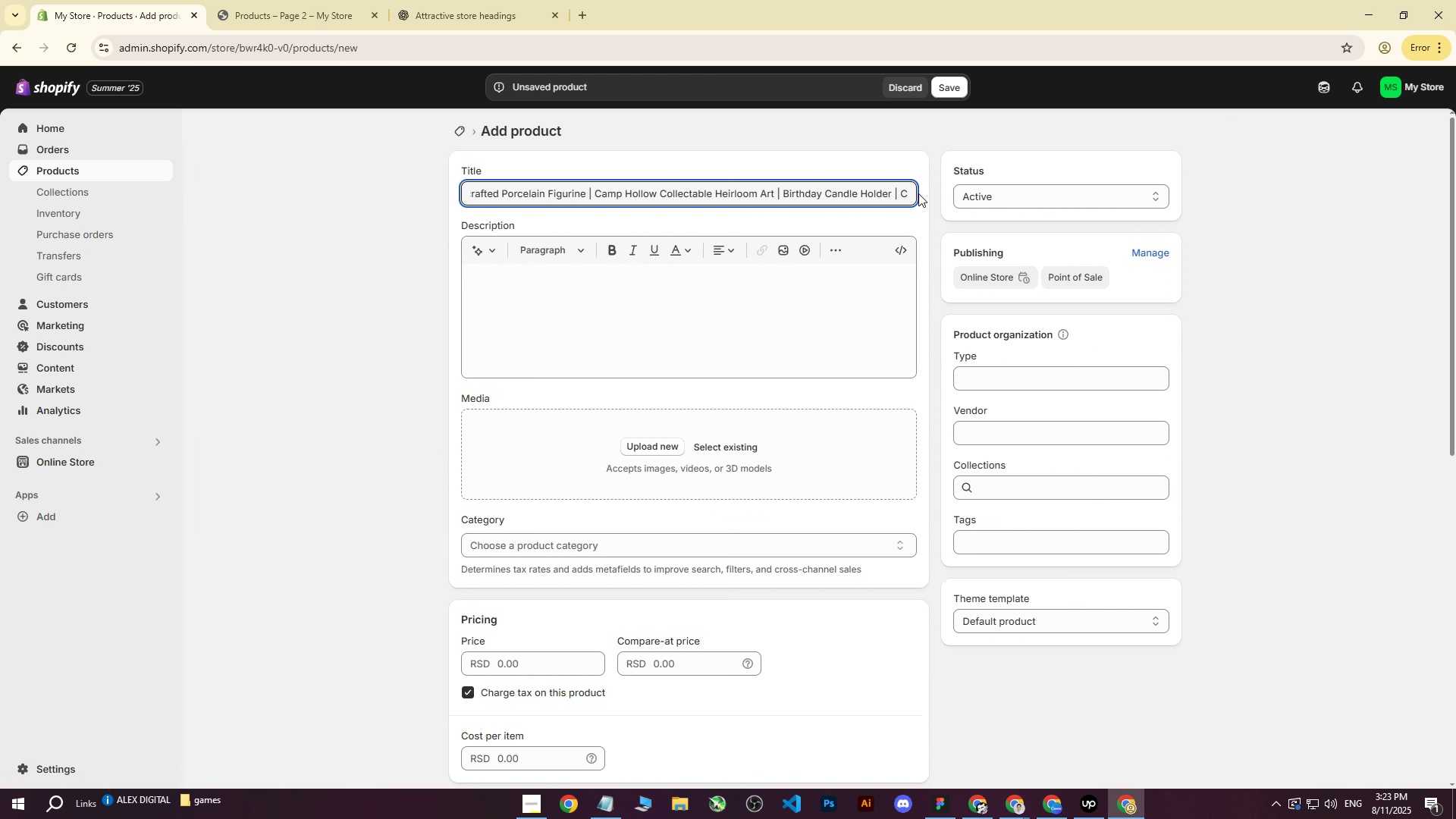 
key(Backspace)
 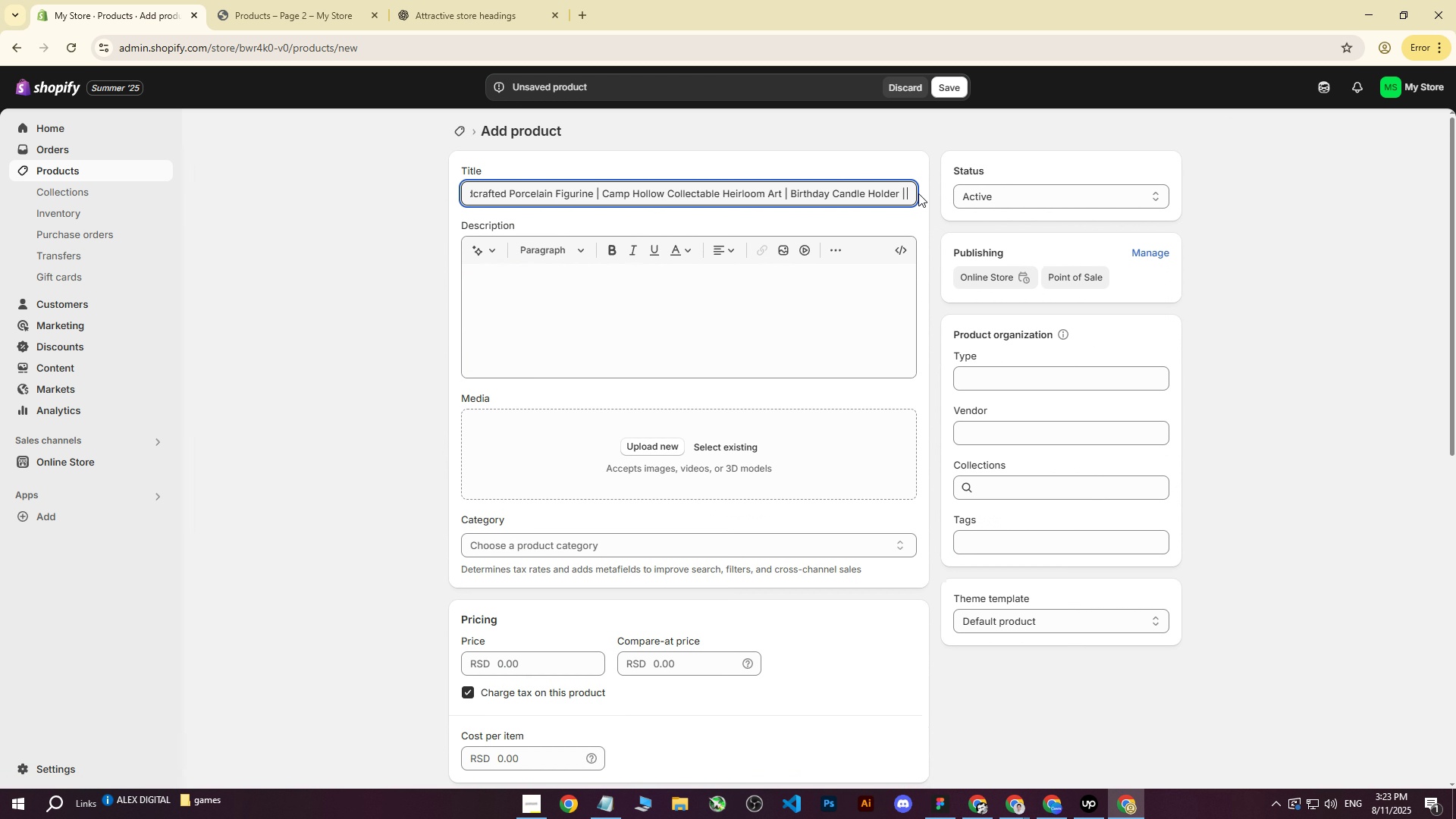 
key(Backspace)
 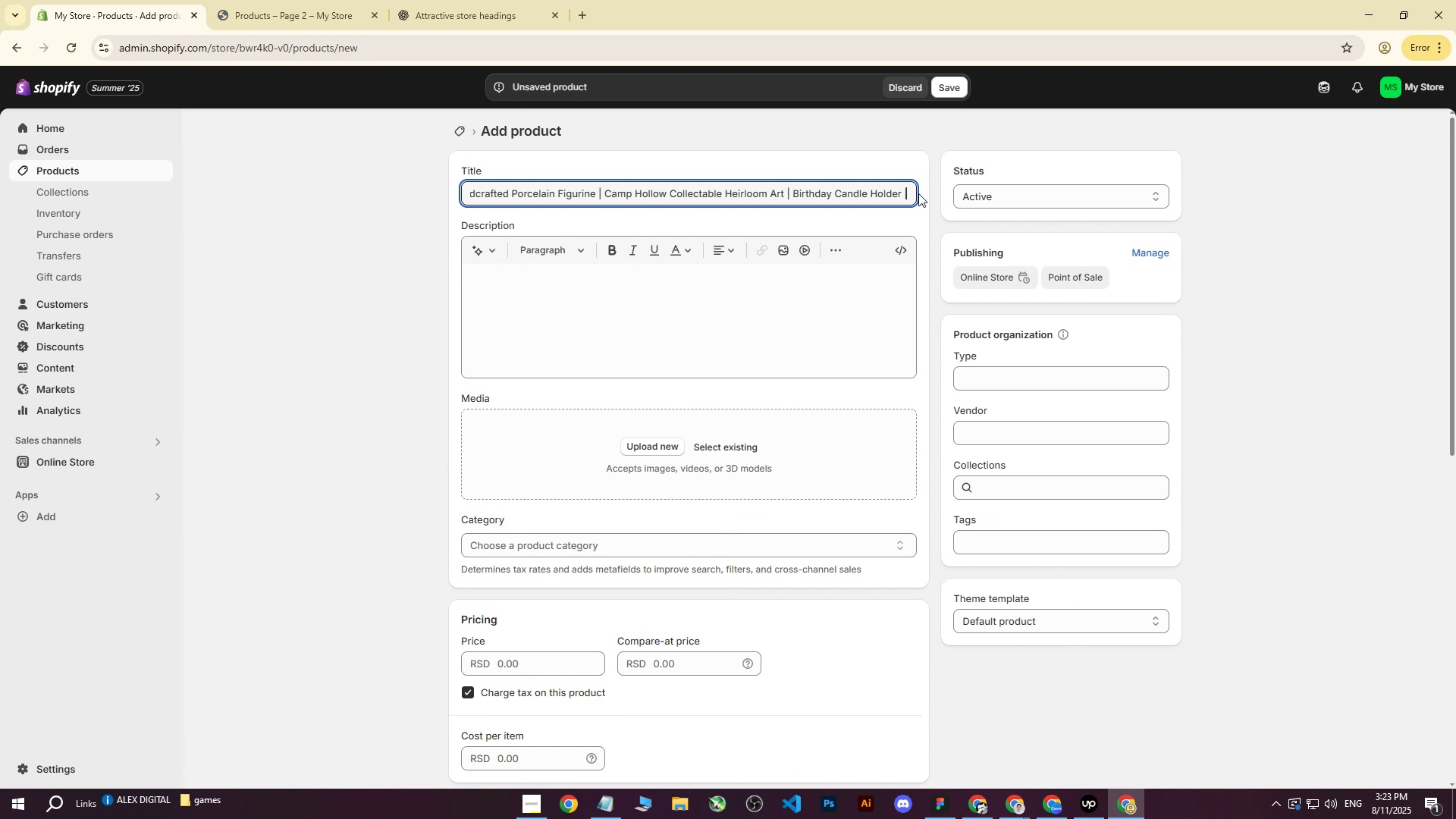 
key(Backspace)
 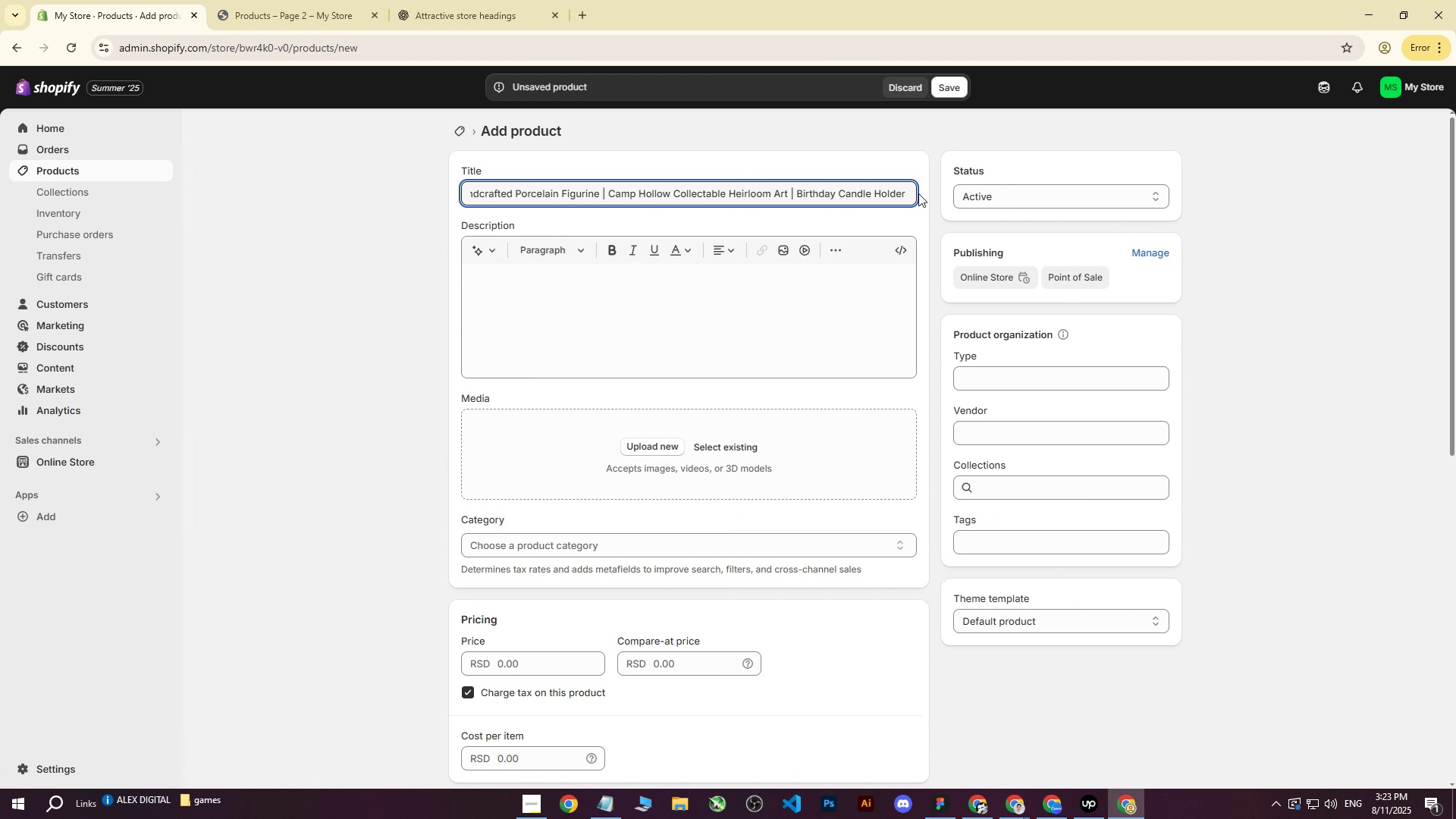 
key(Backspace)
 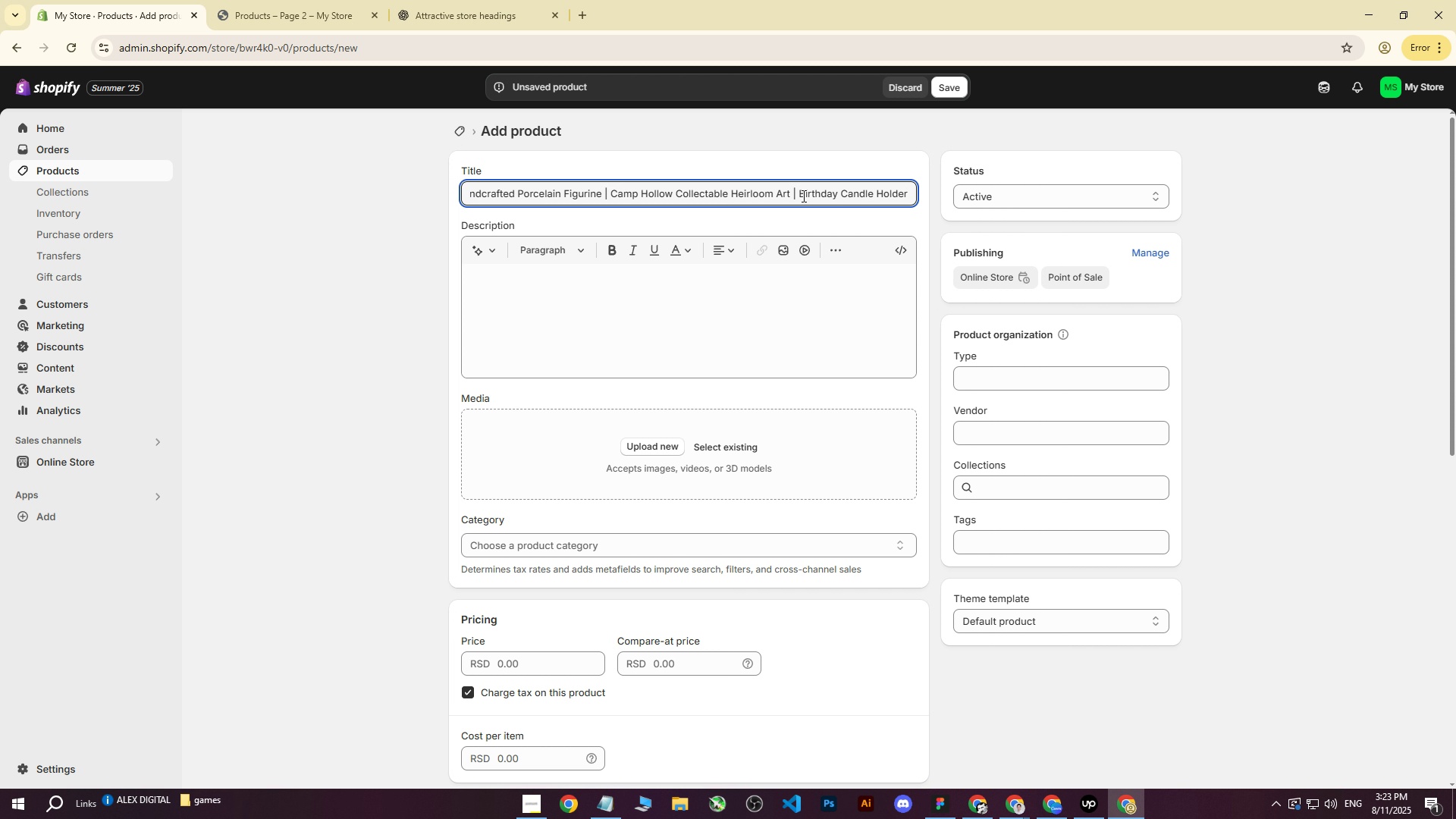 
left_click([802, 193])
 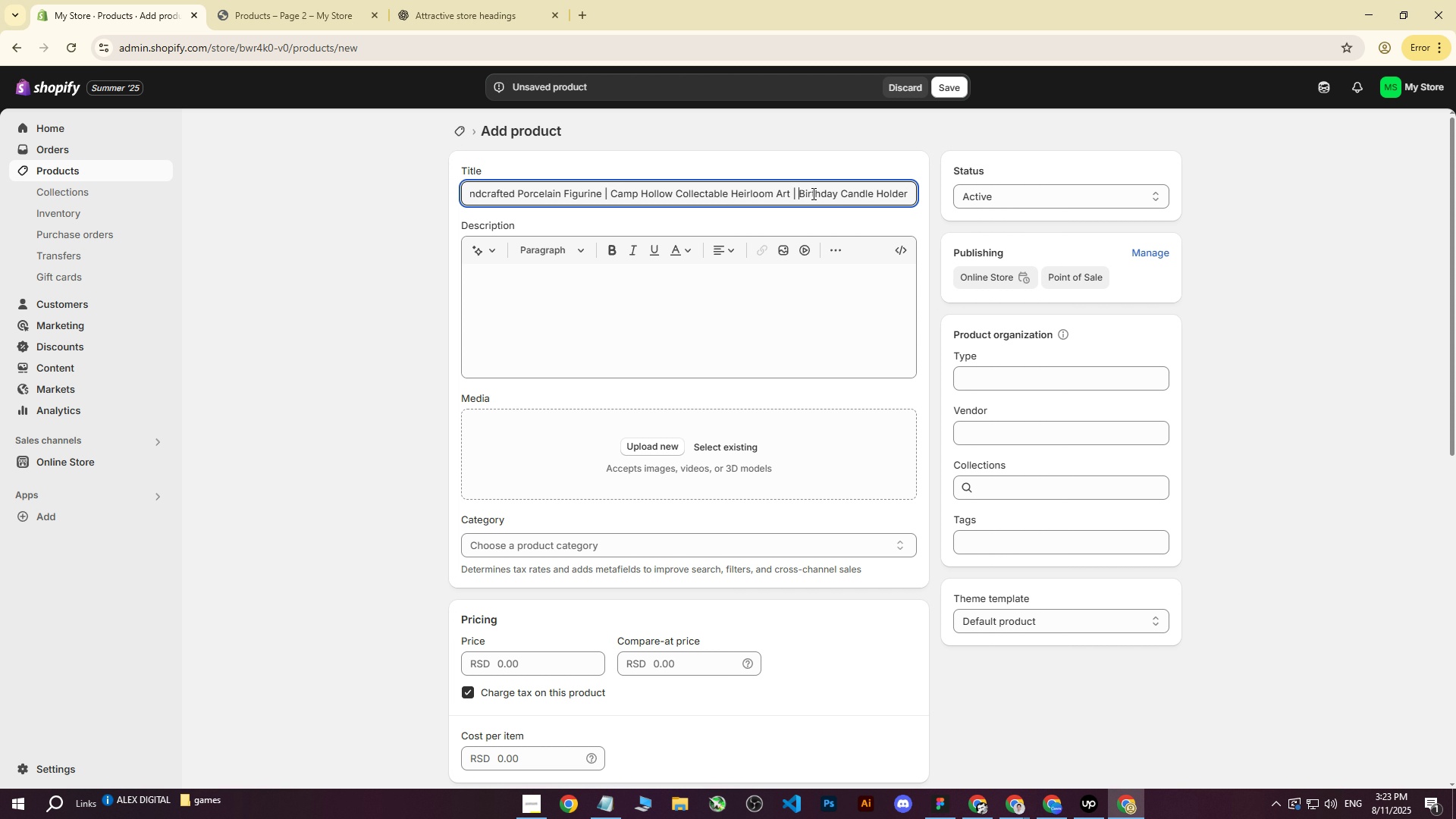 
hold_key(key=Backspace, duration=1.53)
 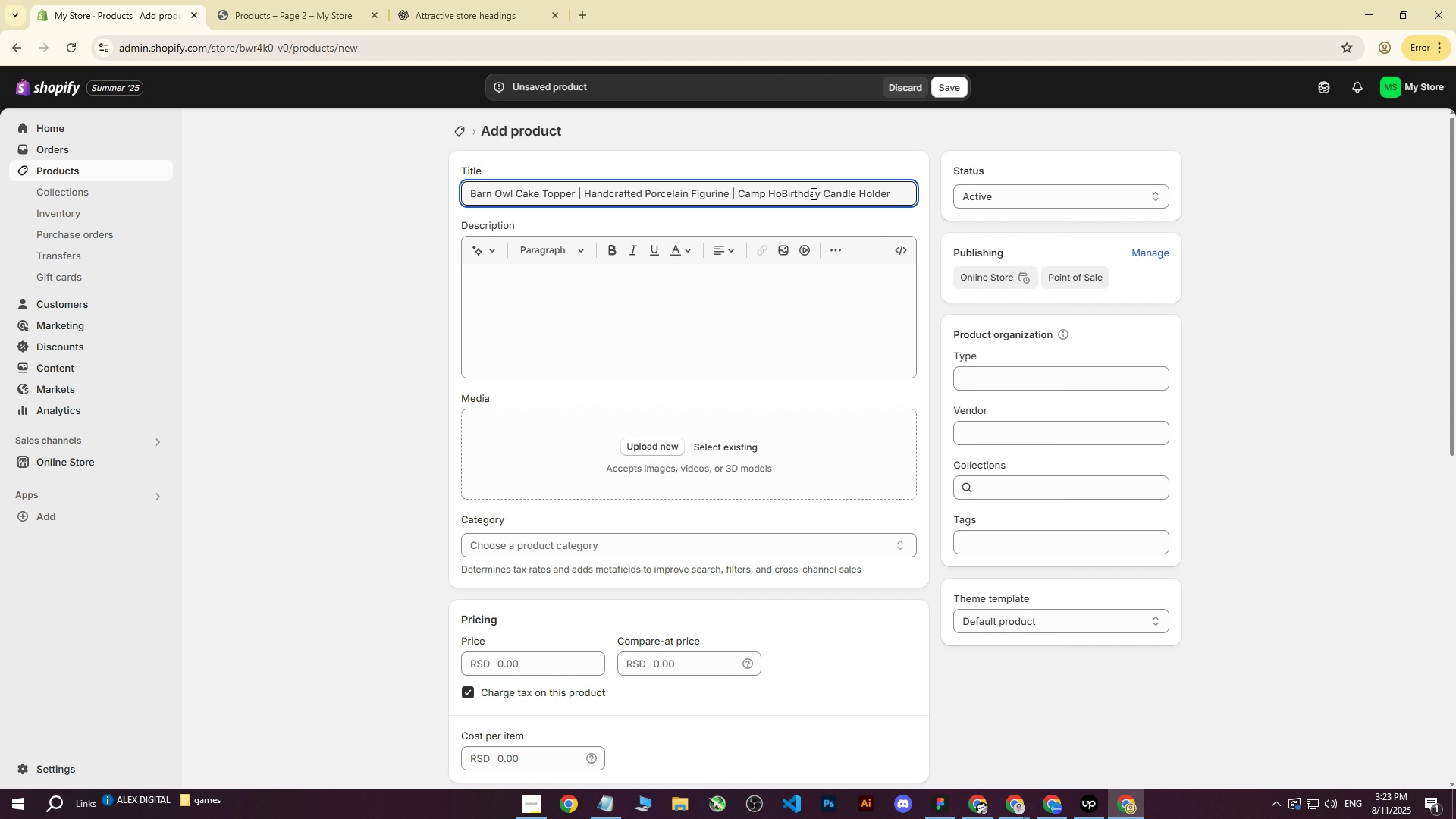 
key(Backspace)
 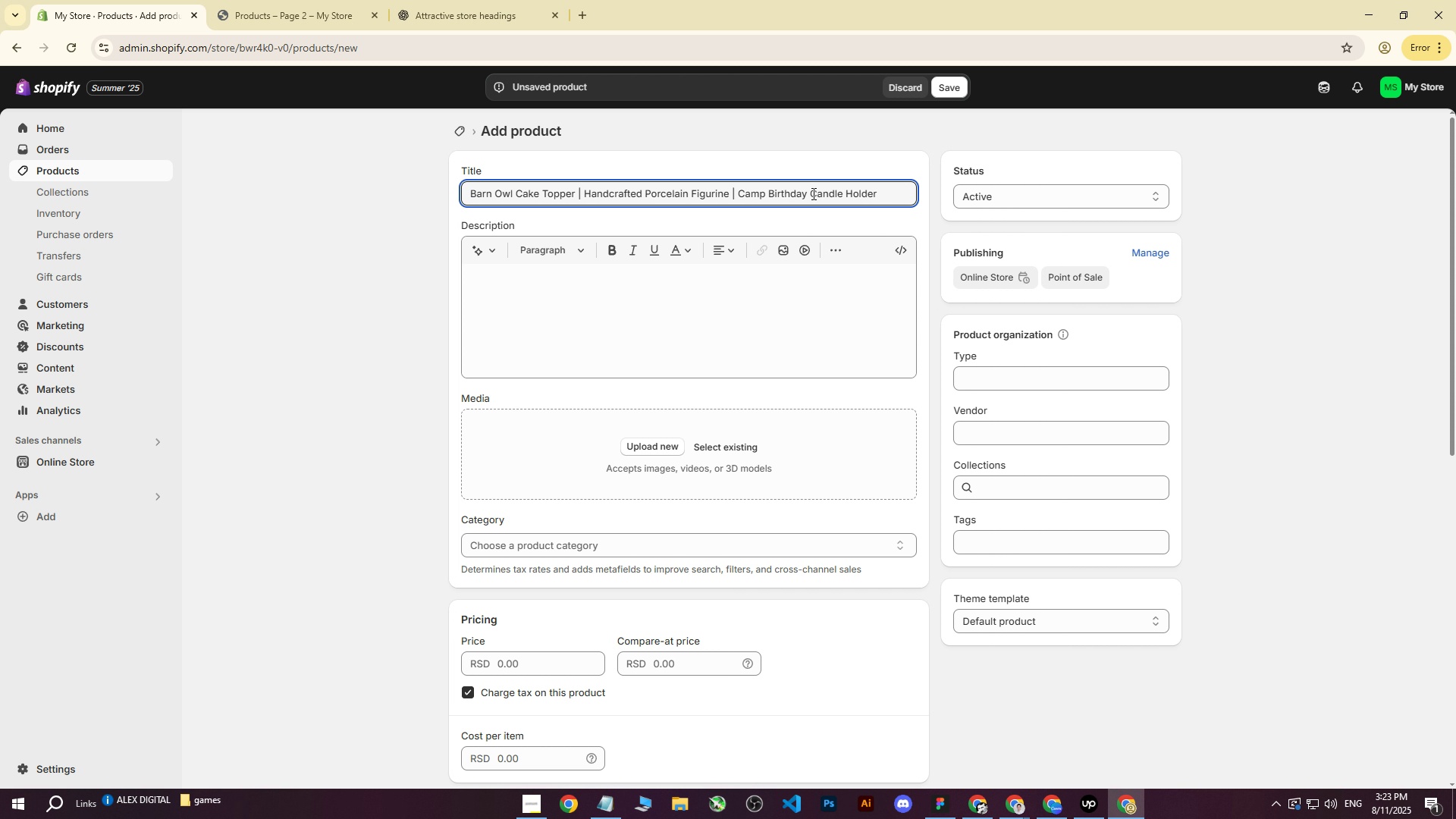 
key(Backspace)
 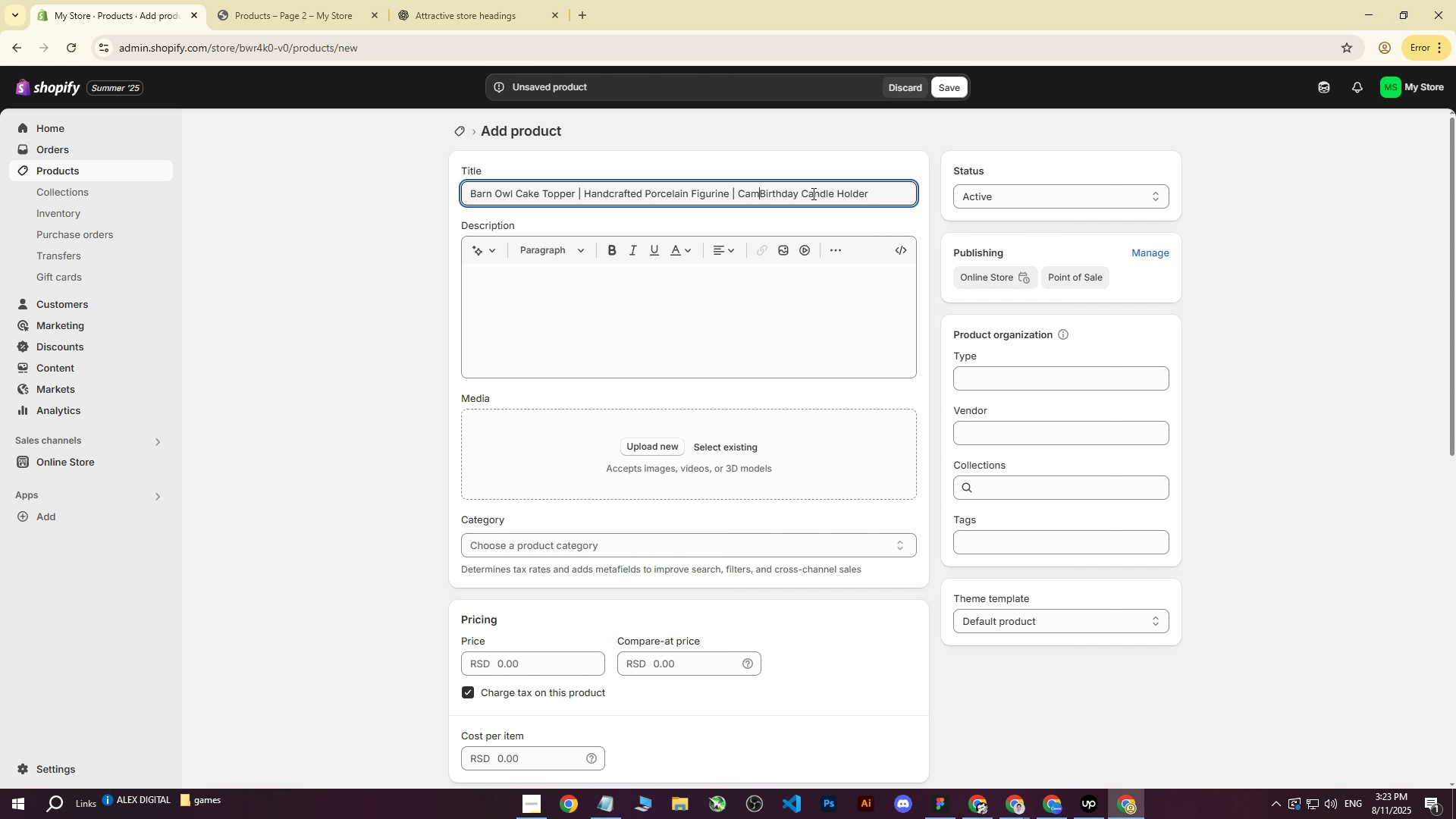 
key(Backspace)
 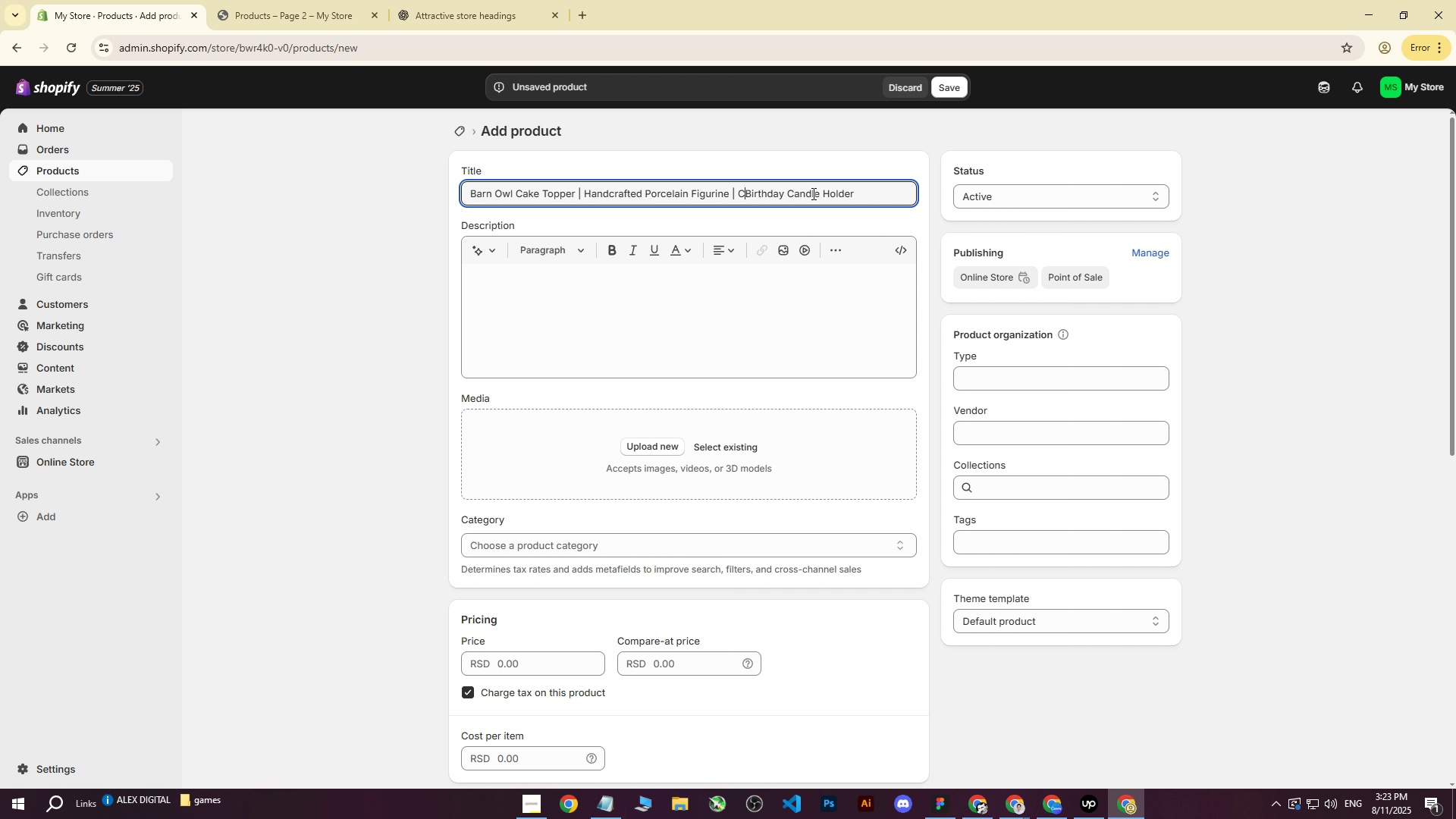 
key(Backspace)
 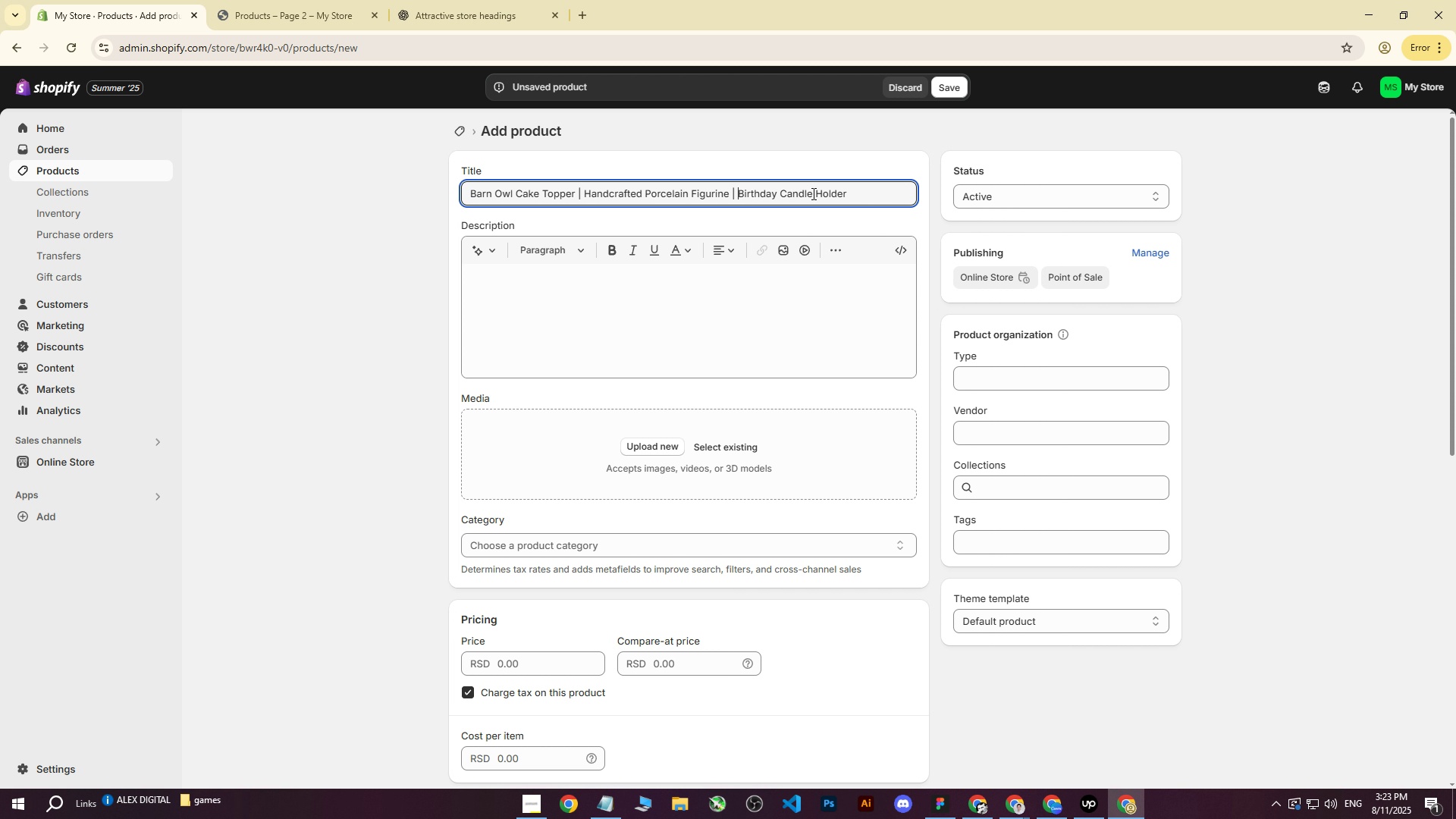 
key(Backspace)
 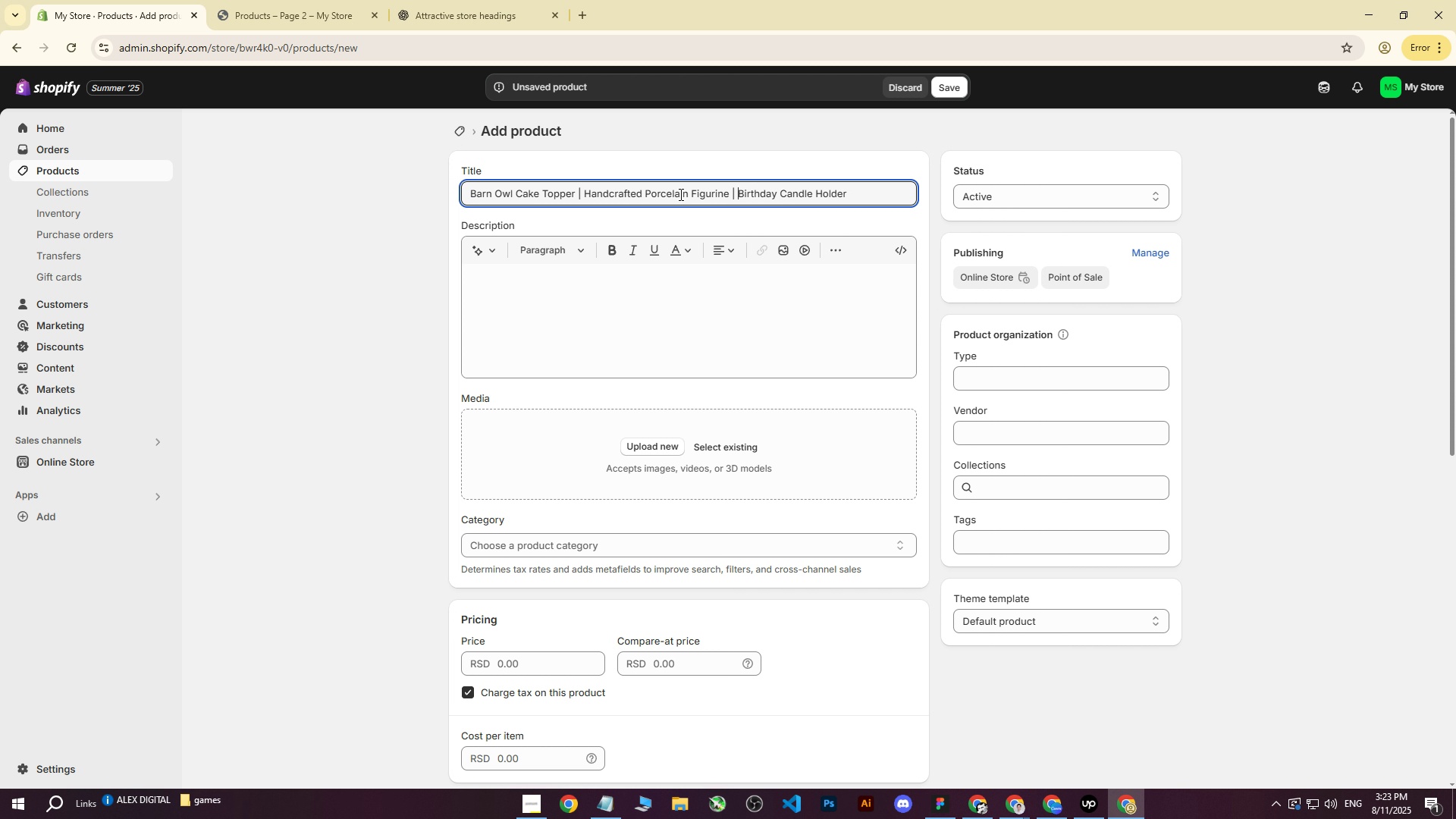 
key(Backspace)
 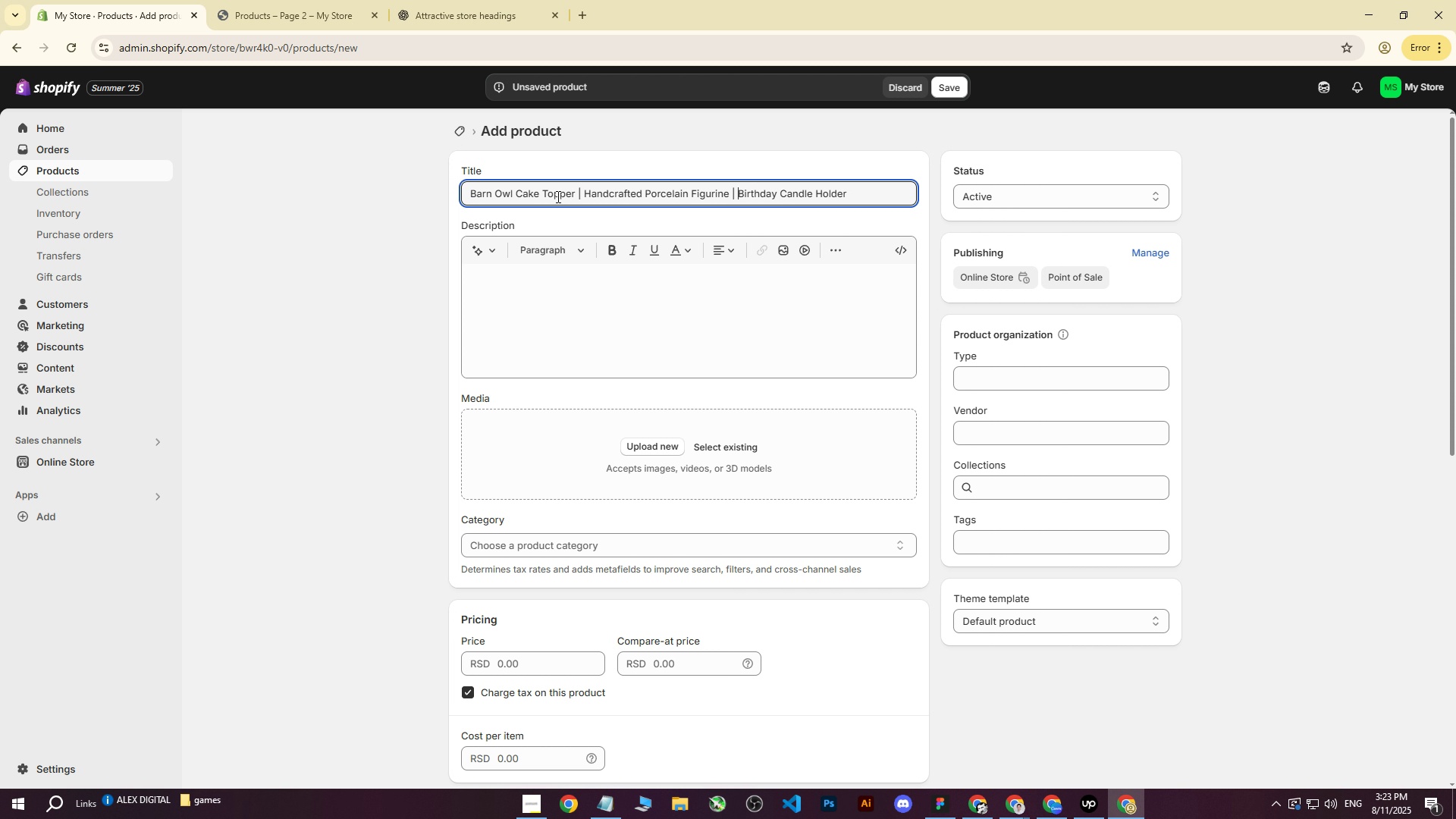 
key(Backspace)
 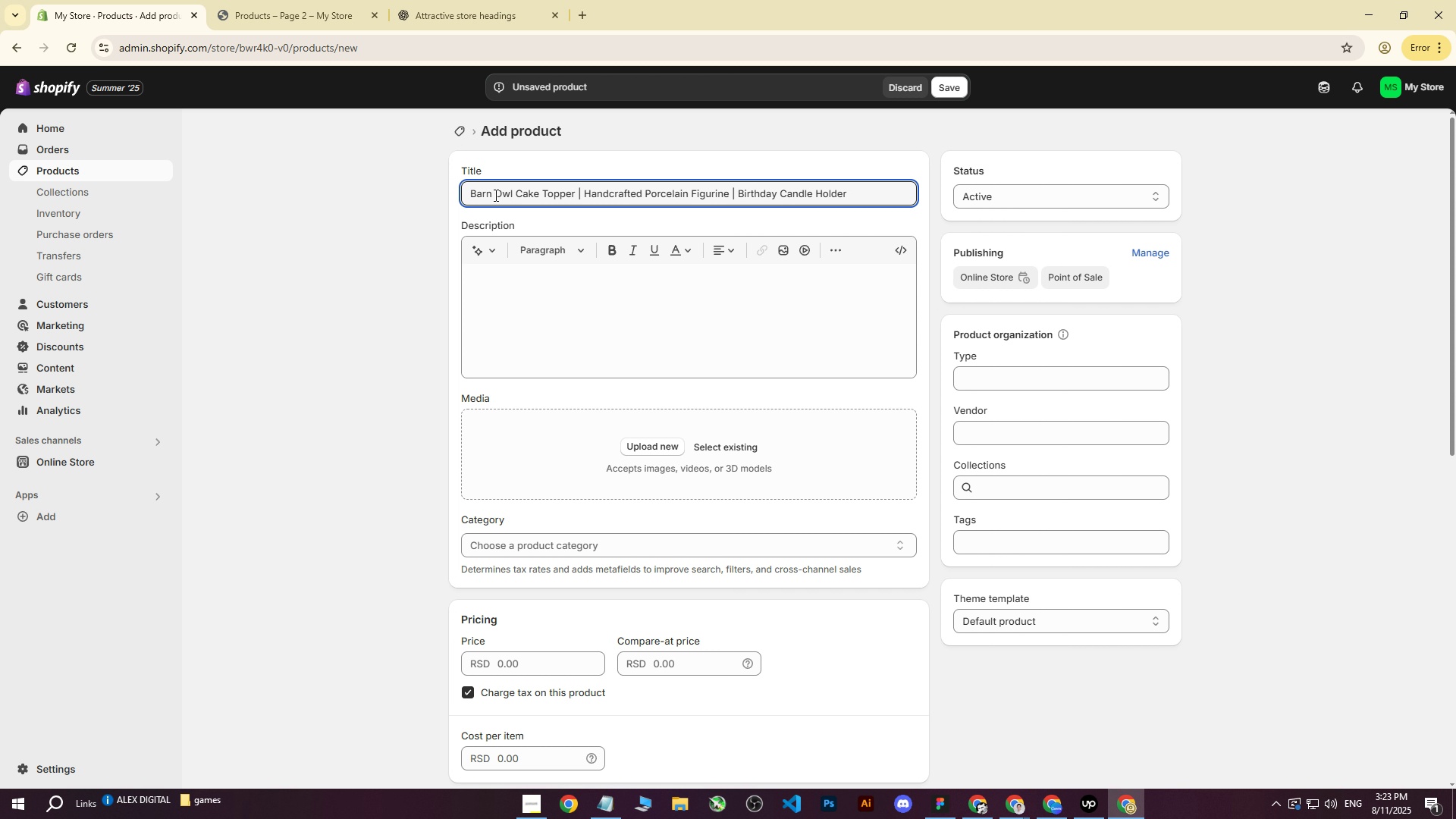 
key(Space)
 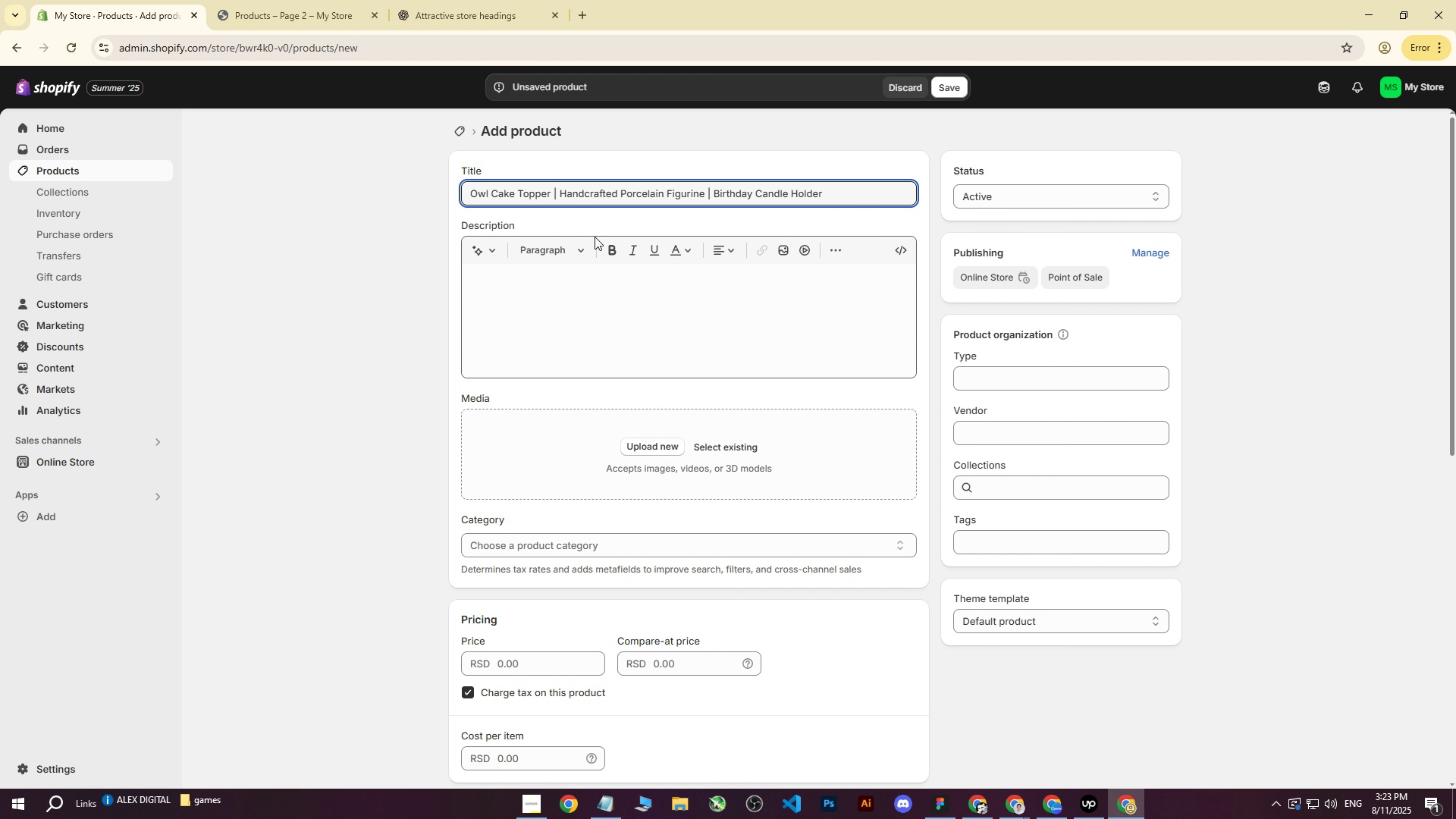 
left_click_drag(start_coordinate=[495, 194], to_coordinate=[406, 198])
 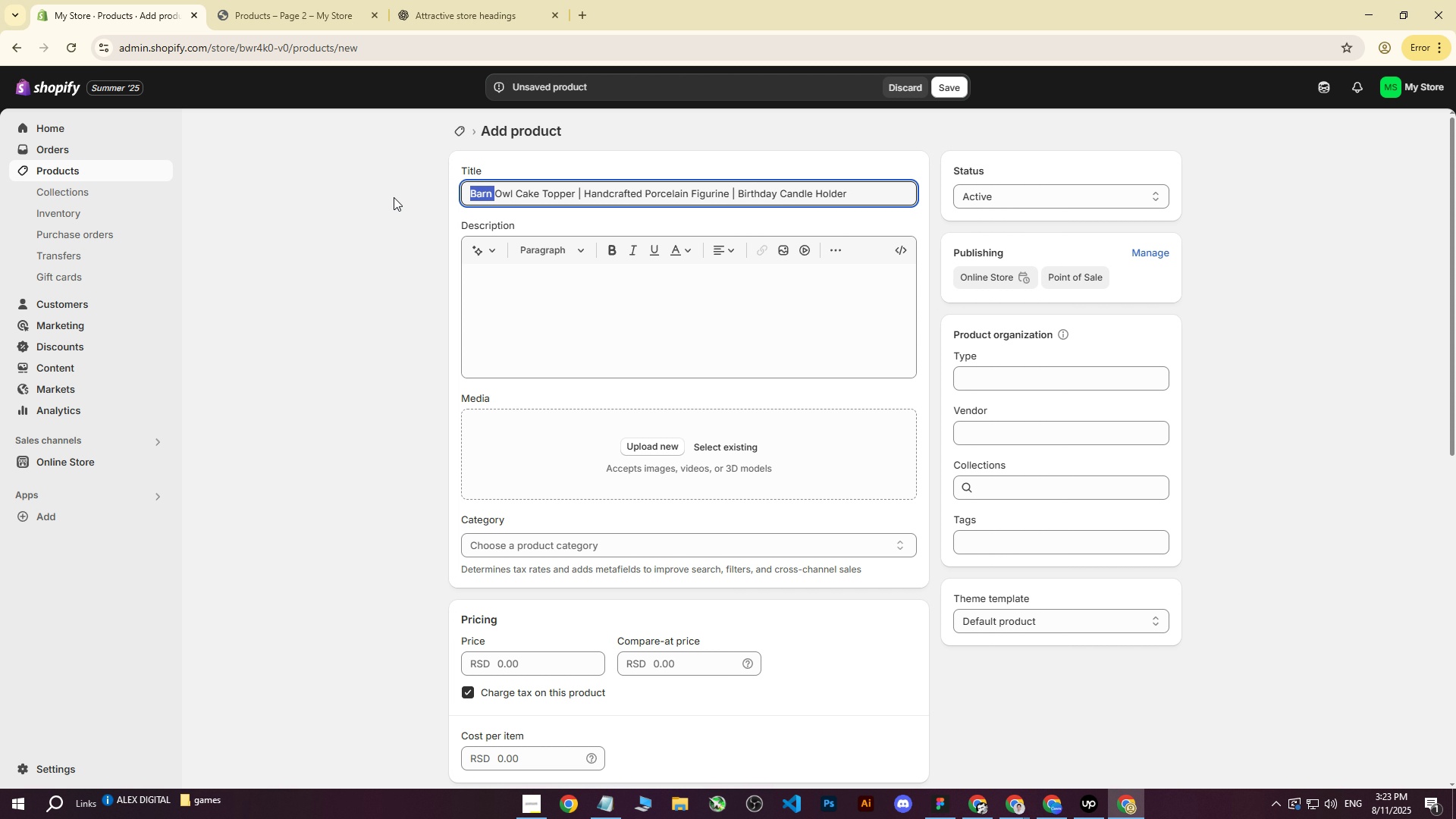 
key(Backspace)
 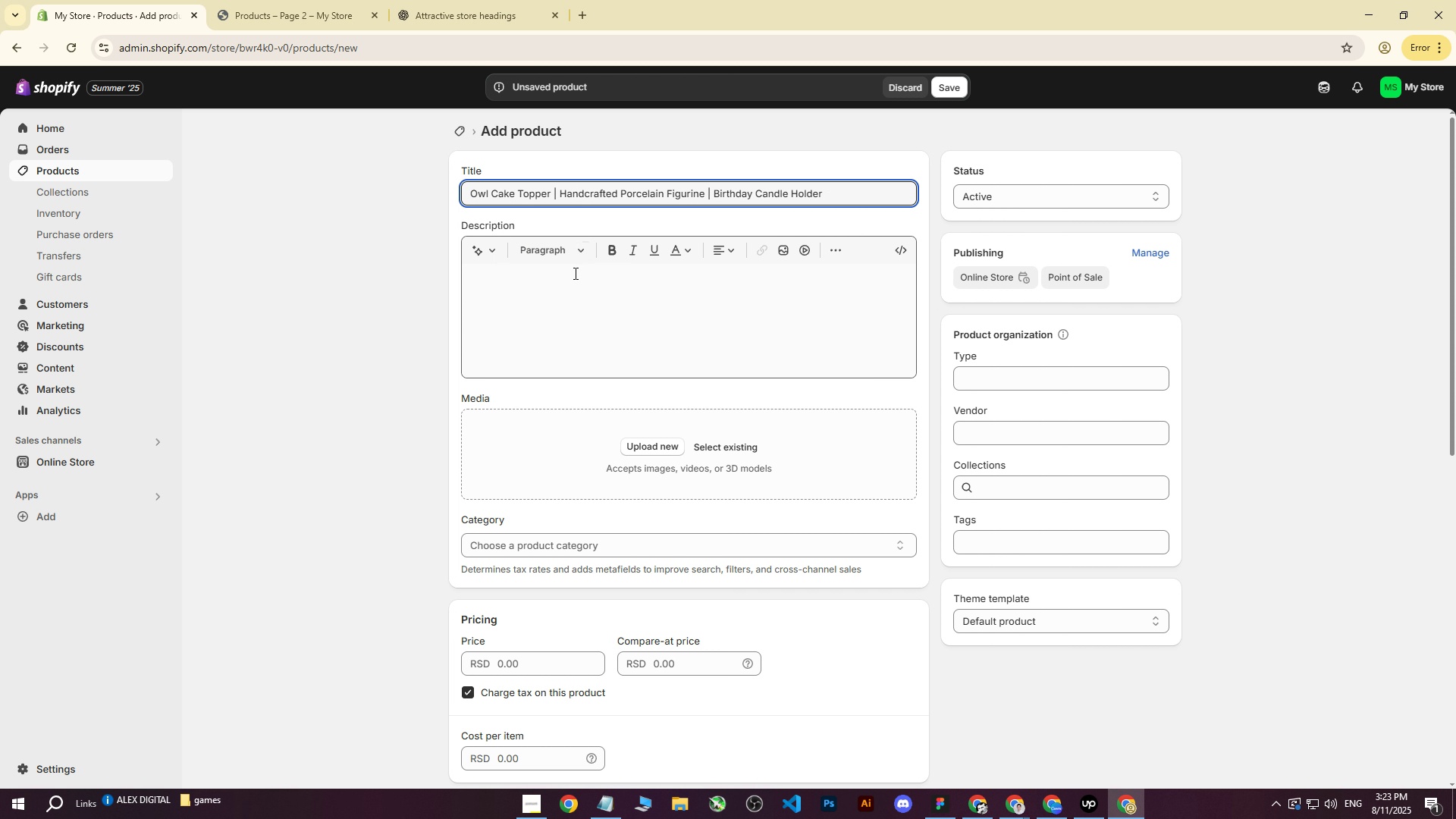 
left_click([557, 288])
 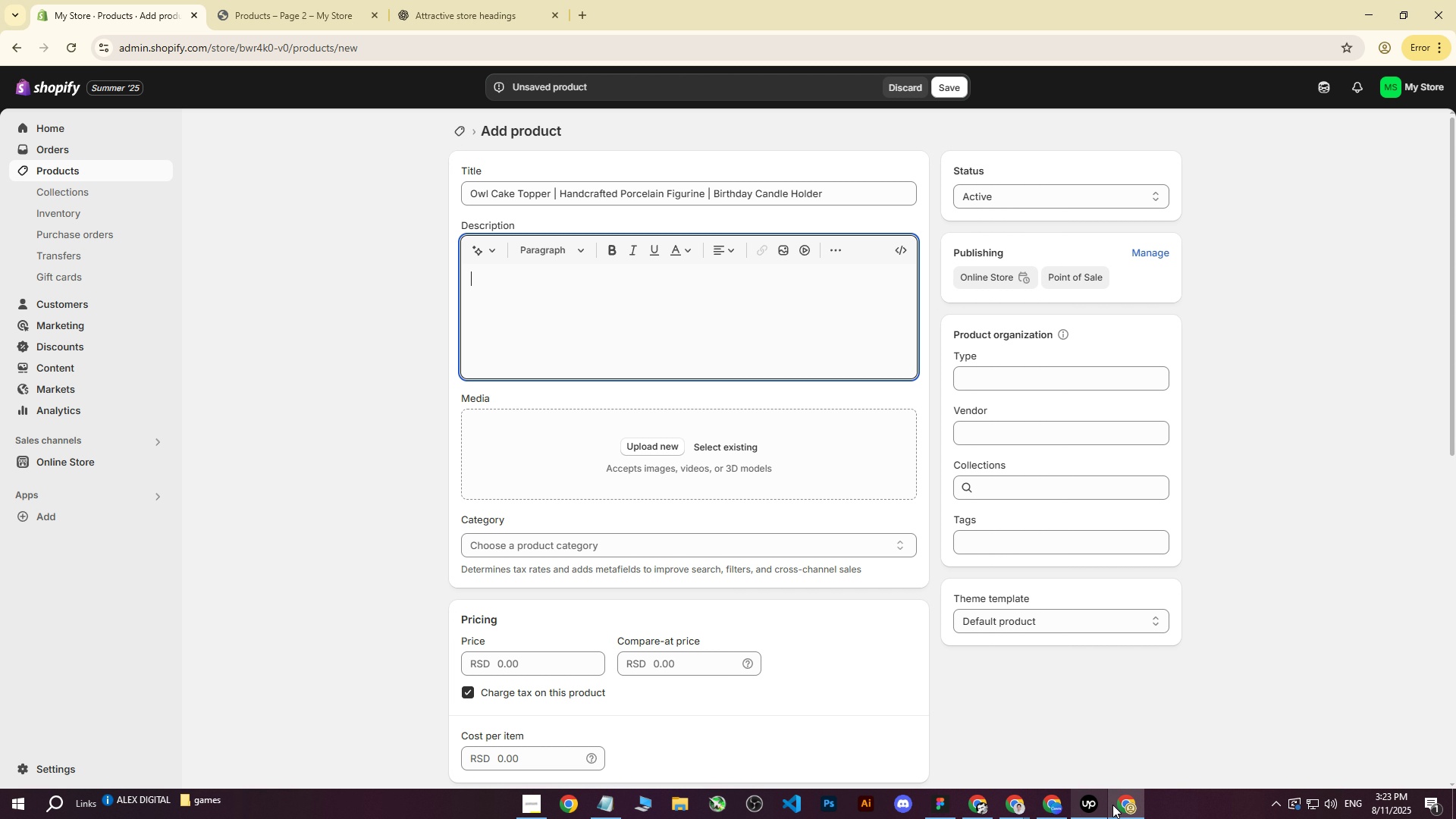 
mouse_move([1001, 795])
 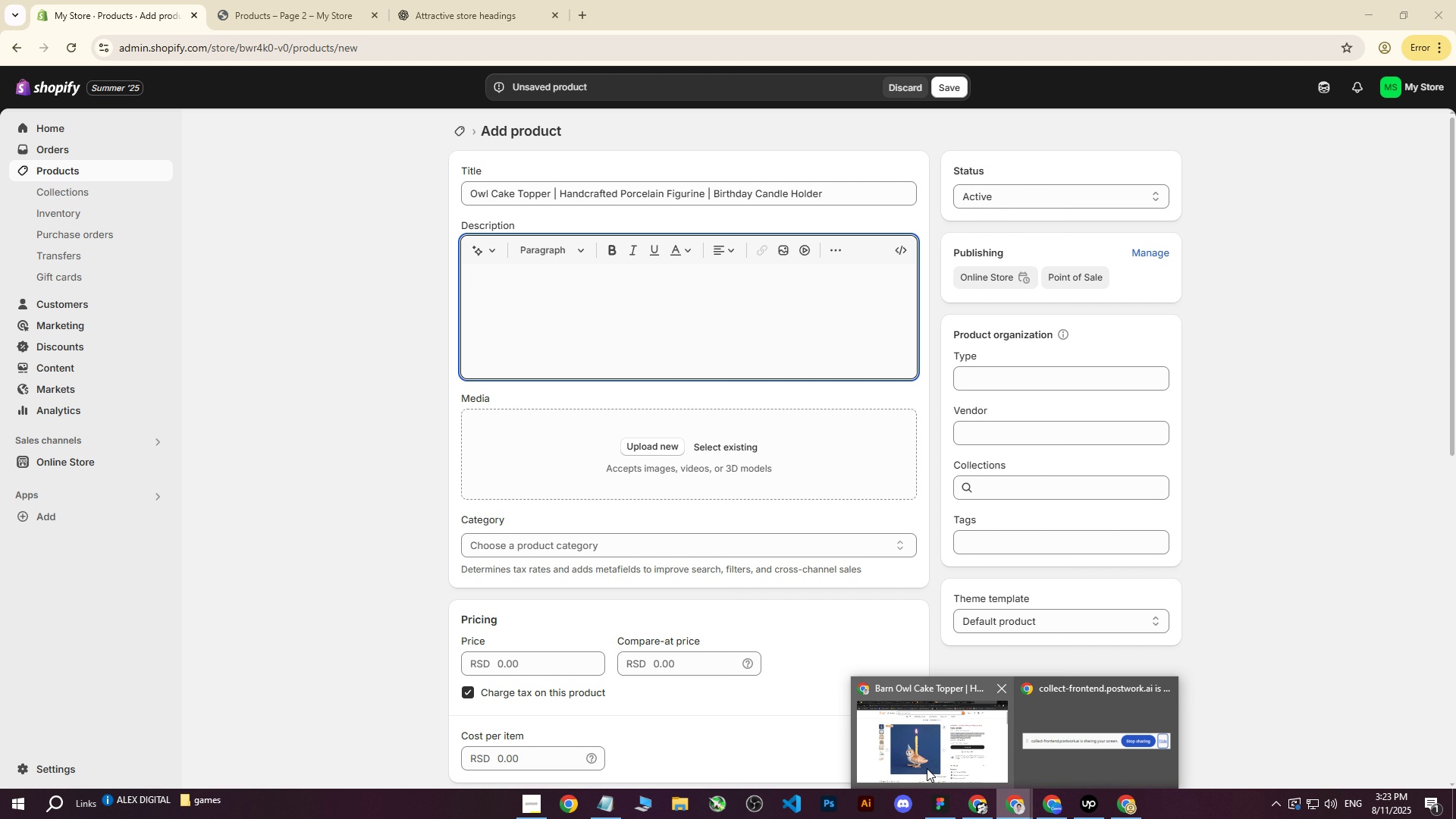 
double_click([927, 768])
 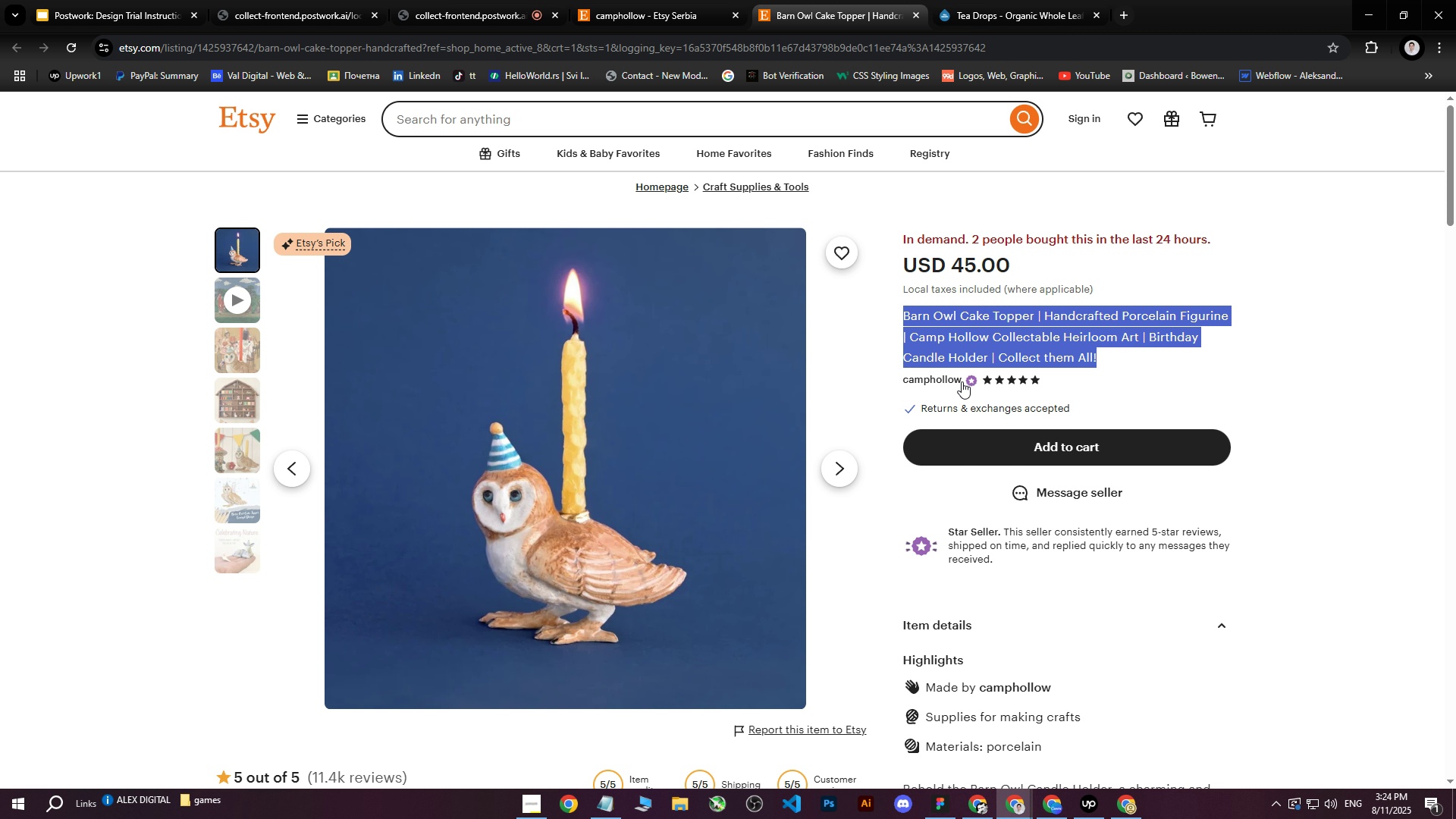 
left_click([994, 327])
 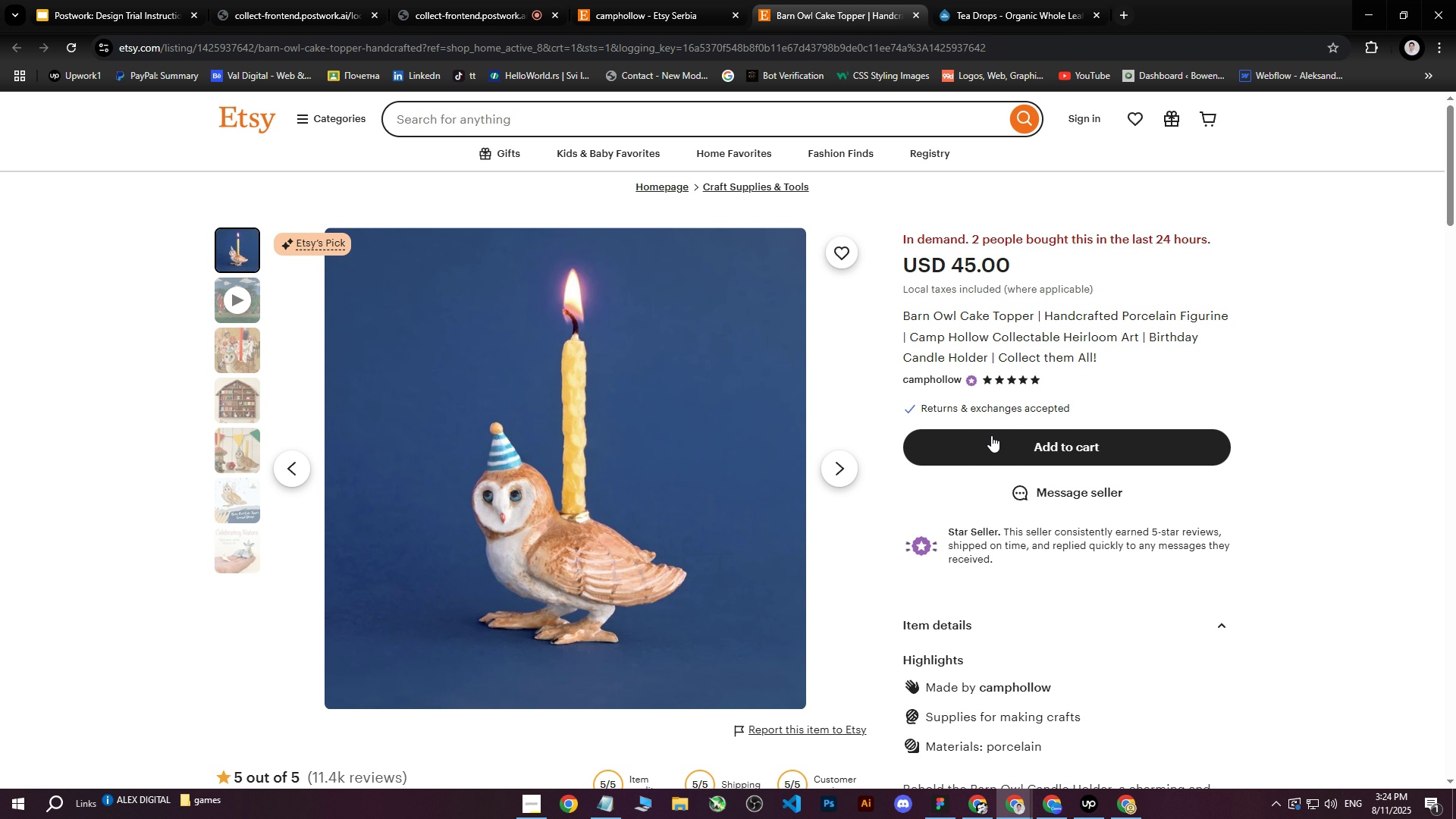 
scroll: coordinate [985, 513], scroll_direction: down, amount: 5.0
 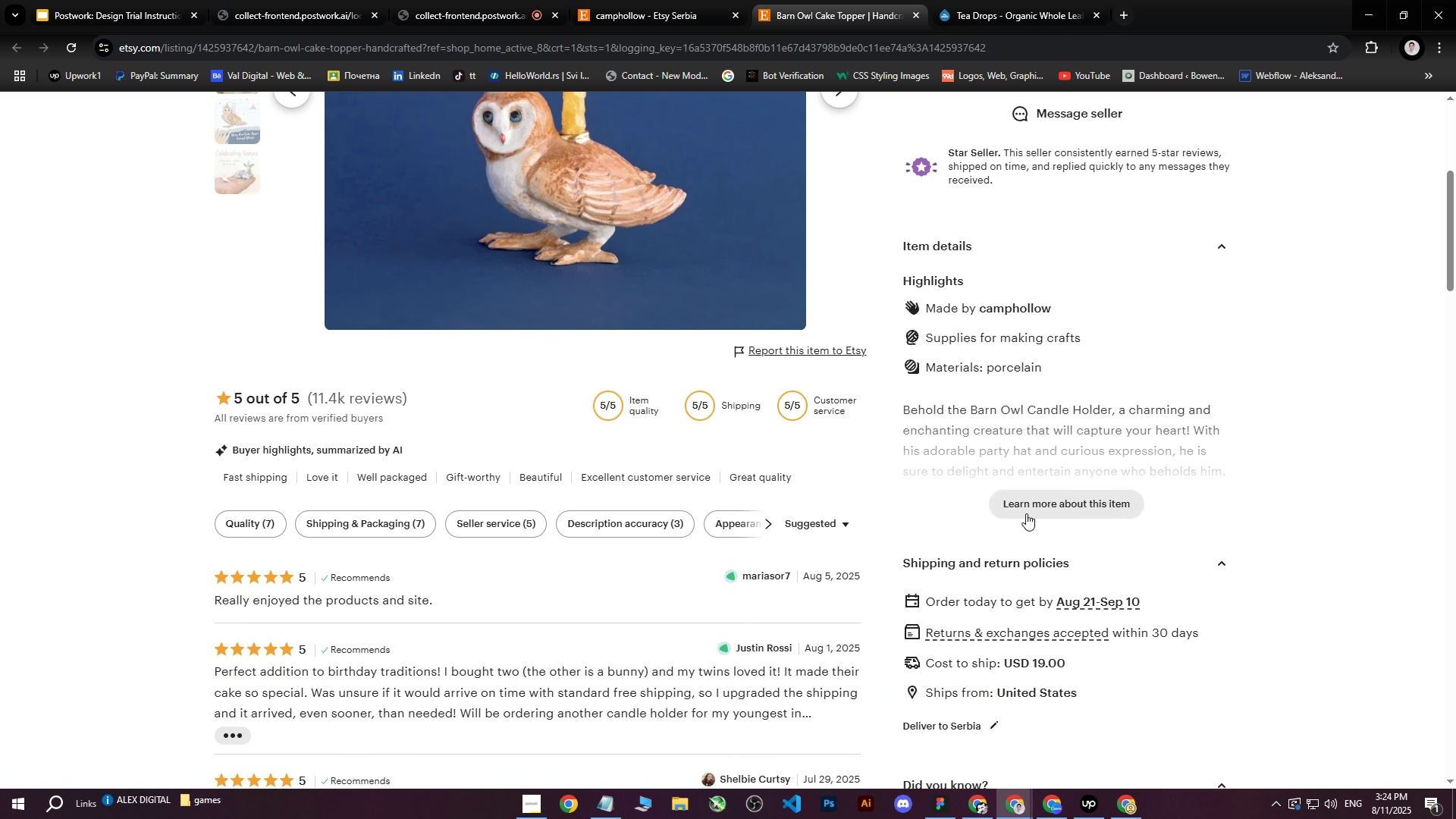 
left_click([1028, 510])
 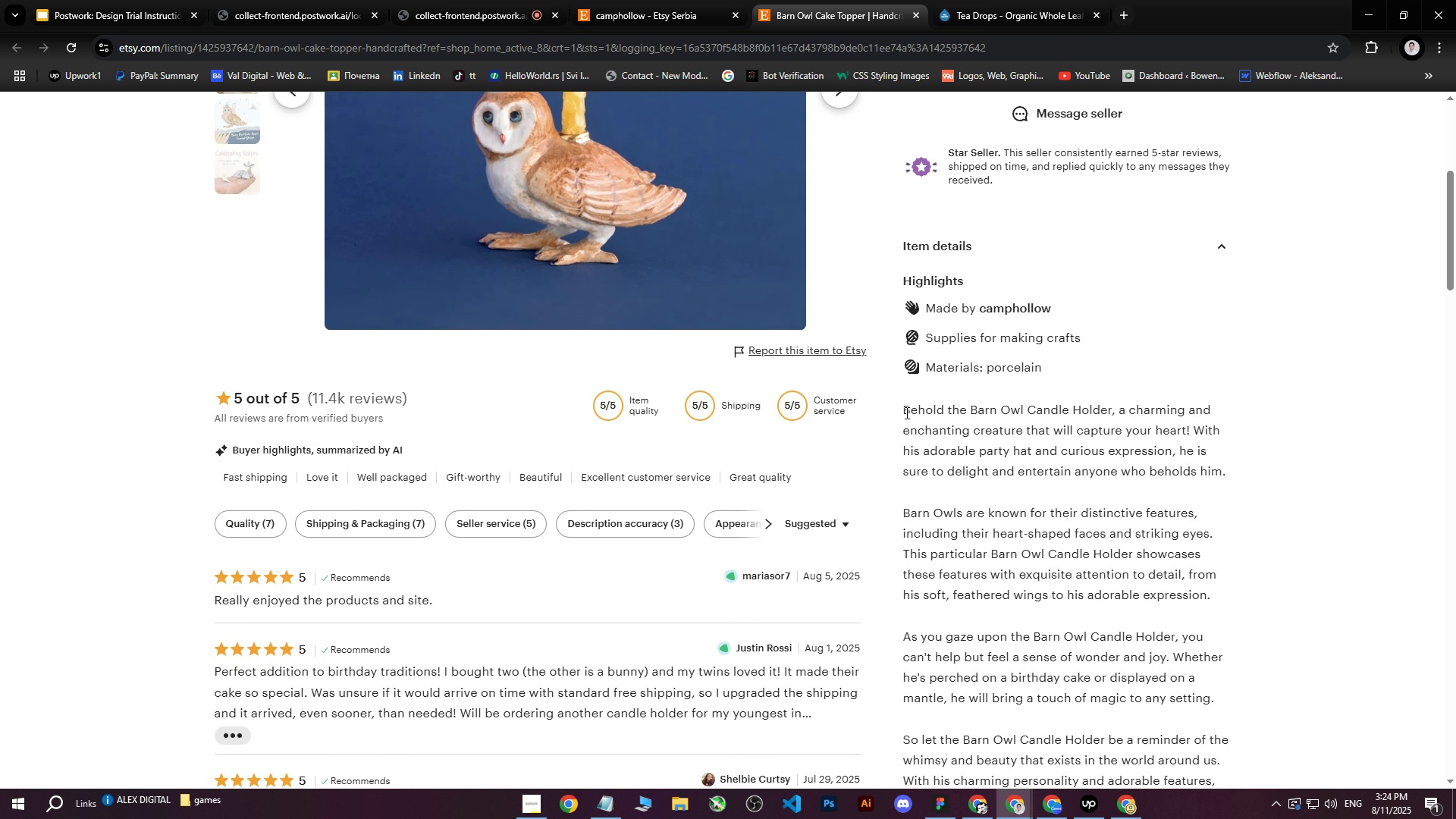 
left_click_drag(start_coordinate=[905, 412], to_coordinate=[1065, 399])
 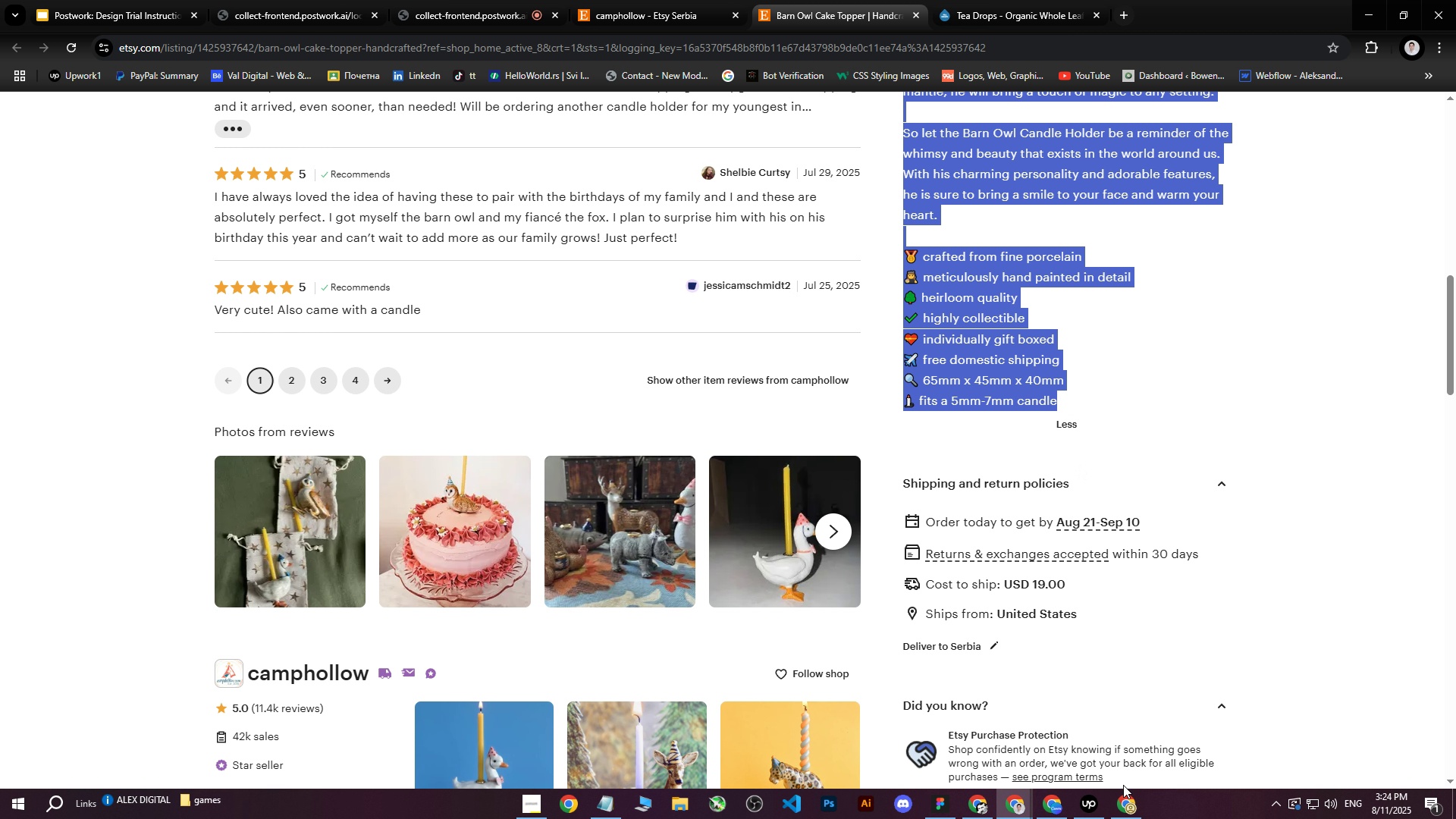 
scroll: coordinate [1188, 494], scroll_direction: down, amount: 8.0
 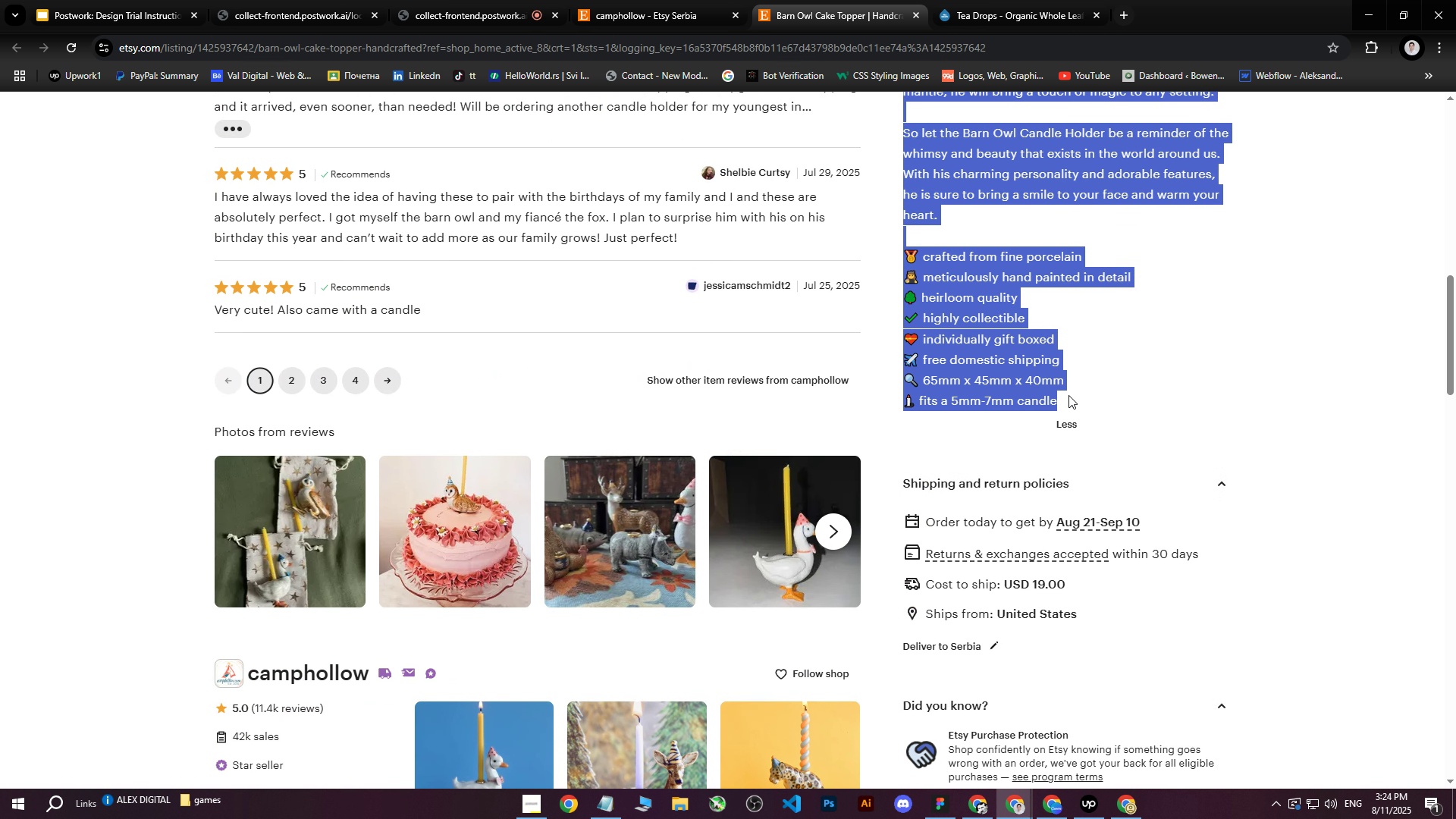 
key(Control+ControlLeft)
 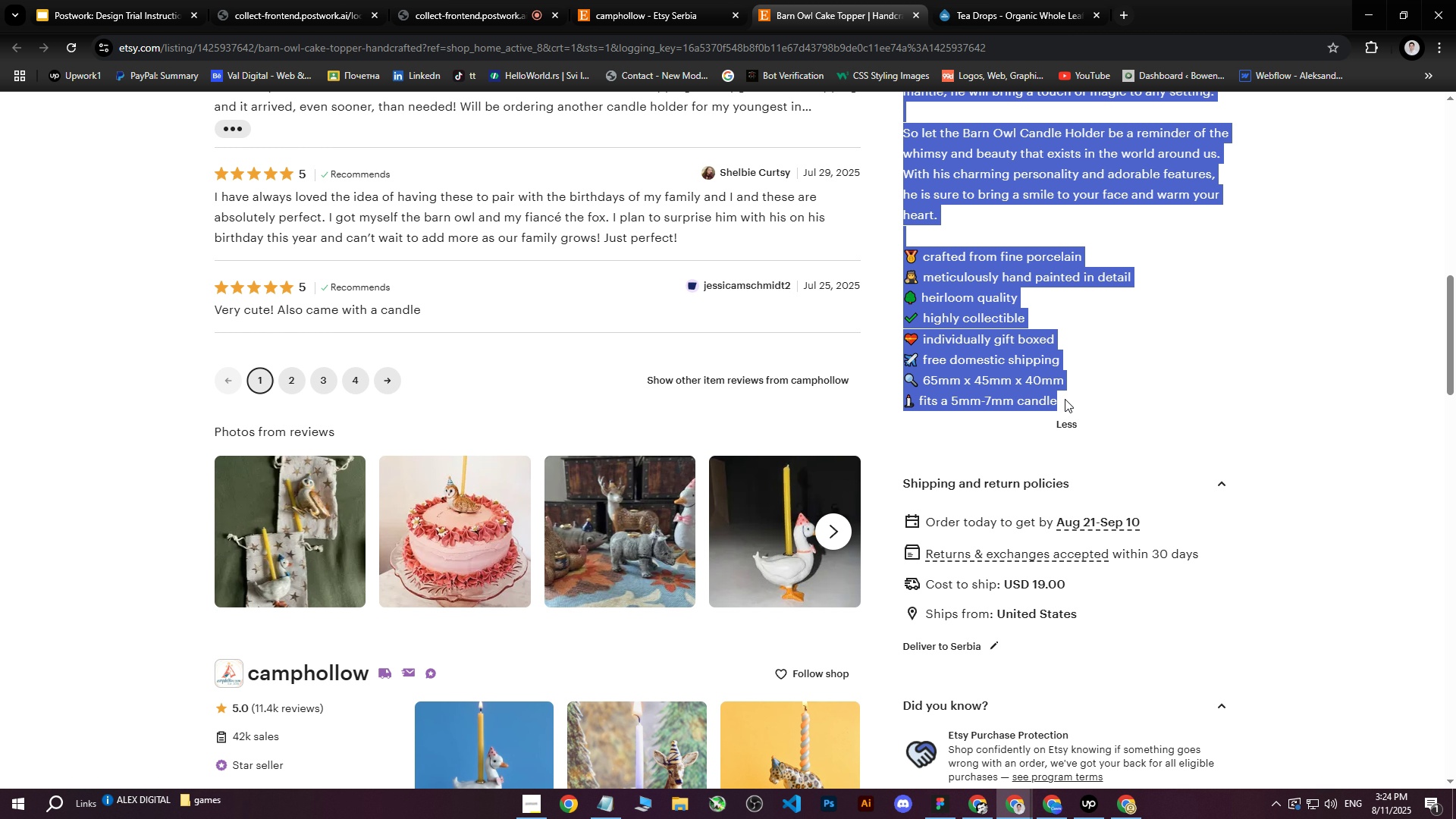 
key(Control+C)
 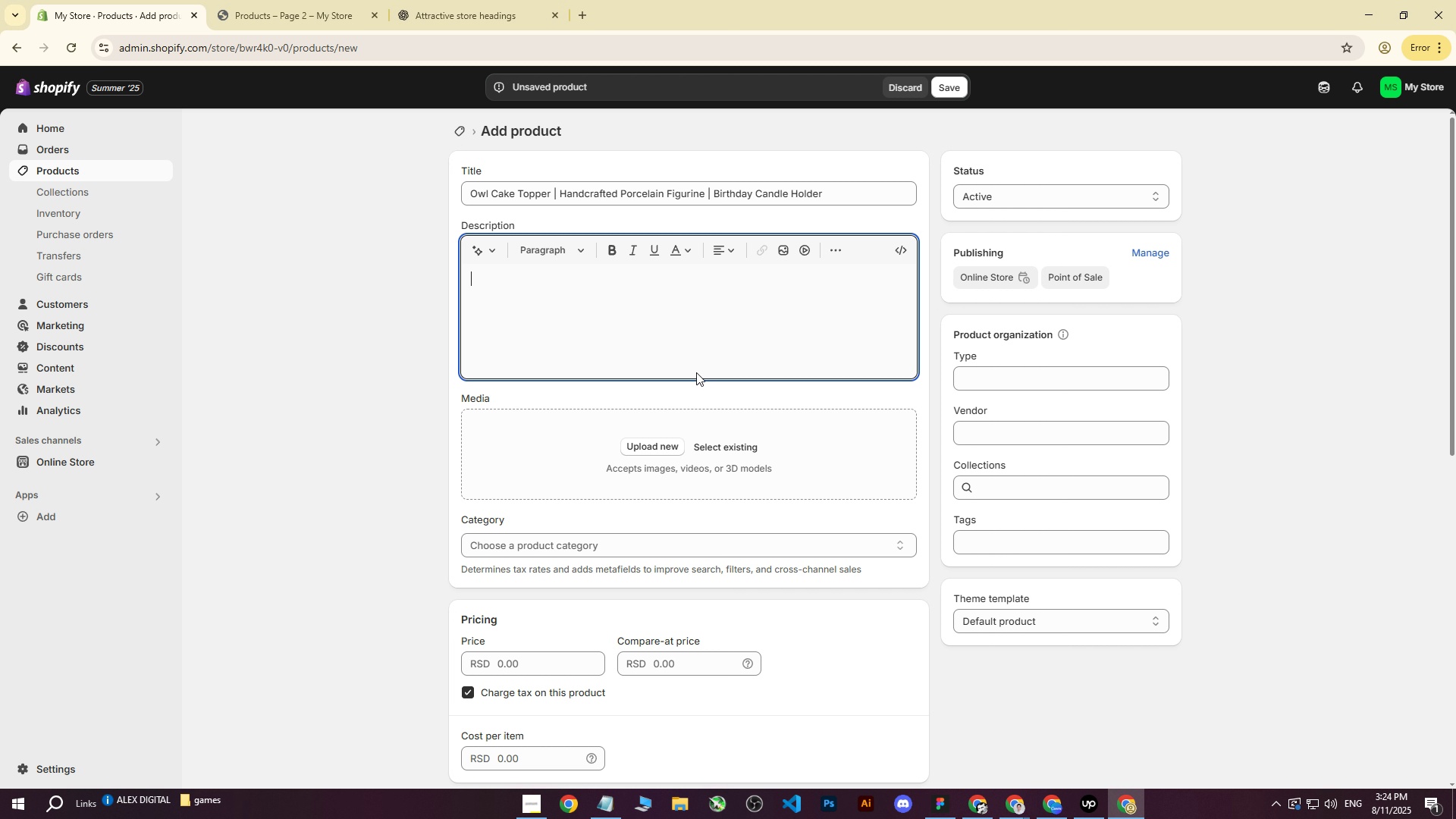 
key(Control+ControlLeft)
 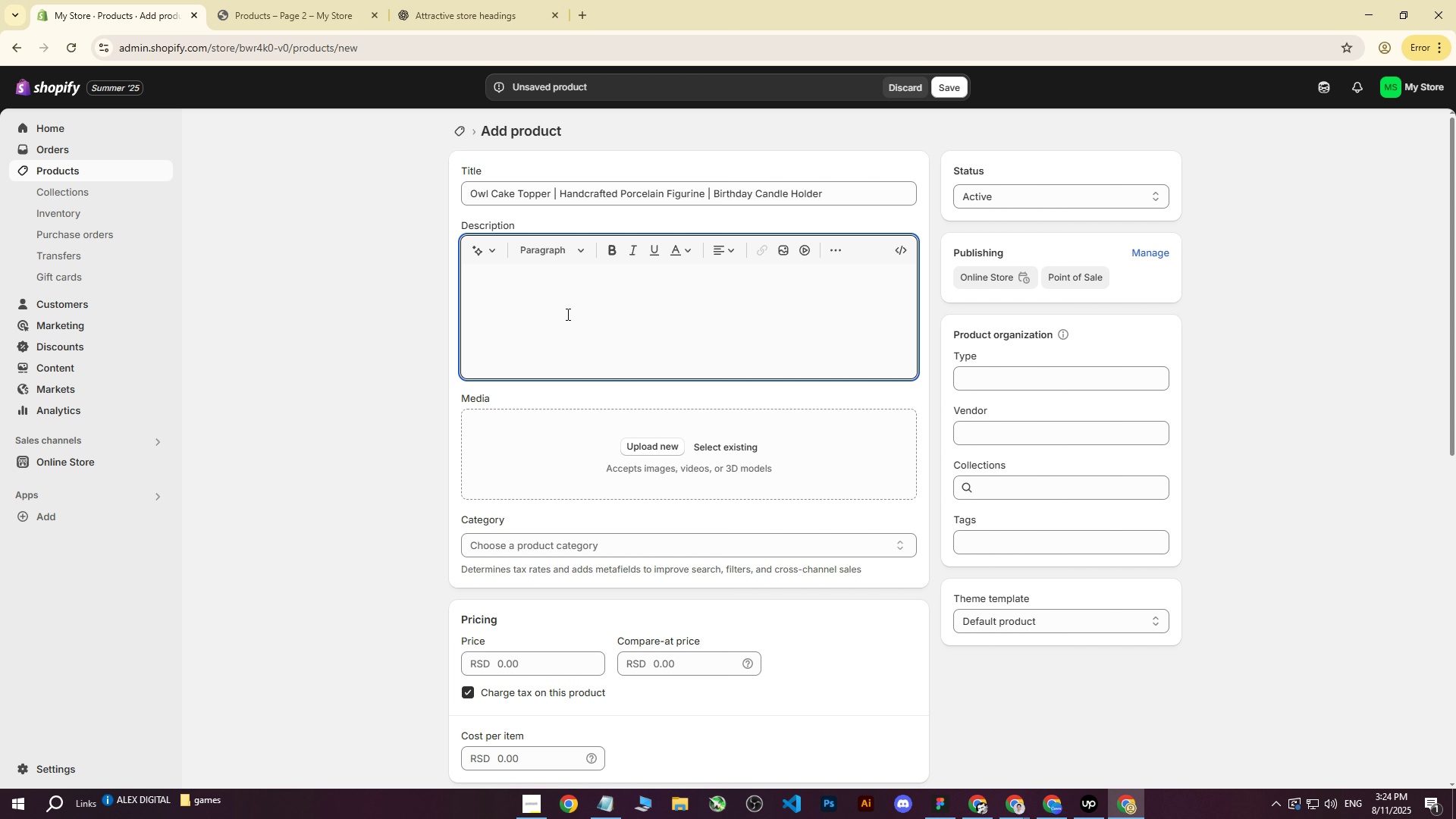 
key(Control+V)
 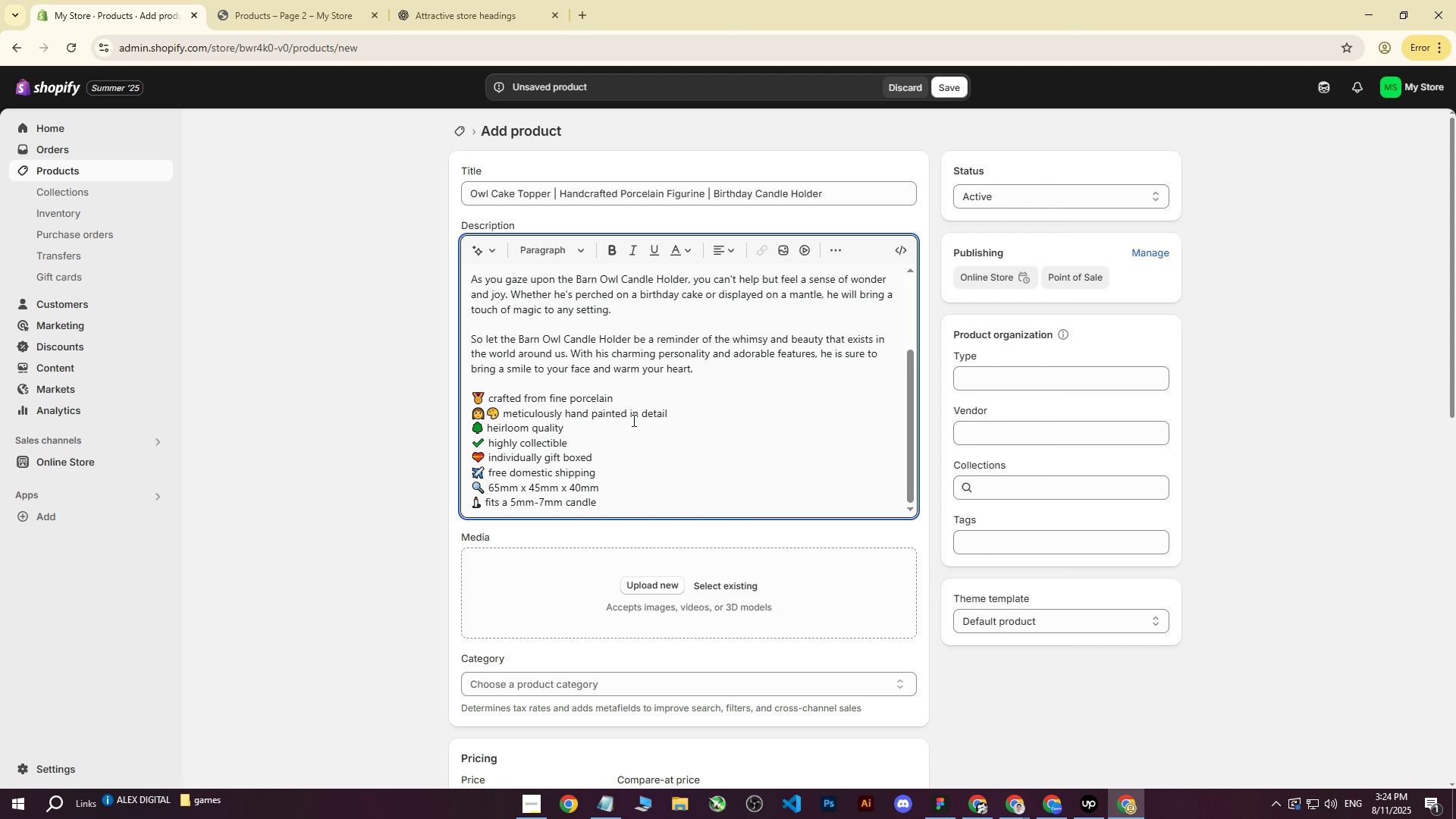 
scroll: coordinate [632, 422], scroll_direction: down, amount: 3.0
 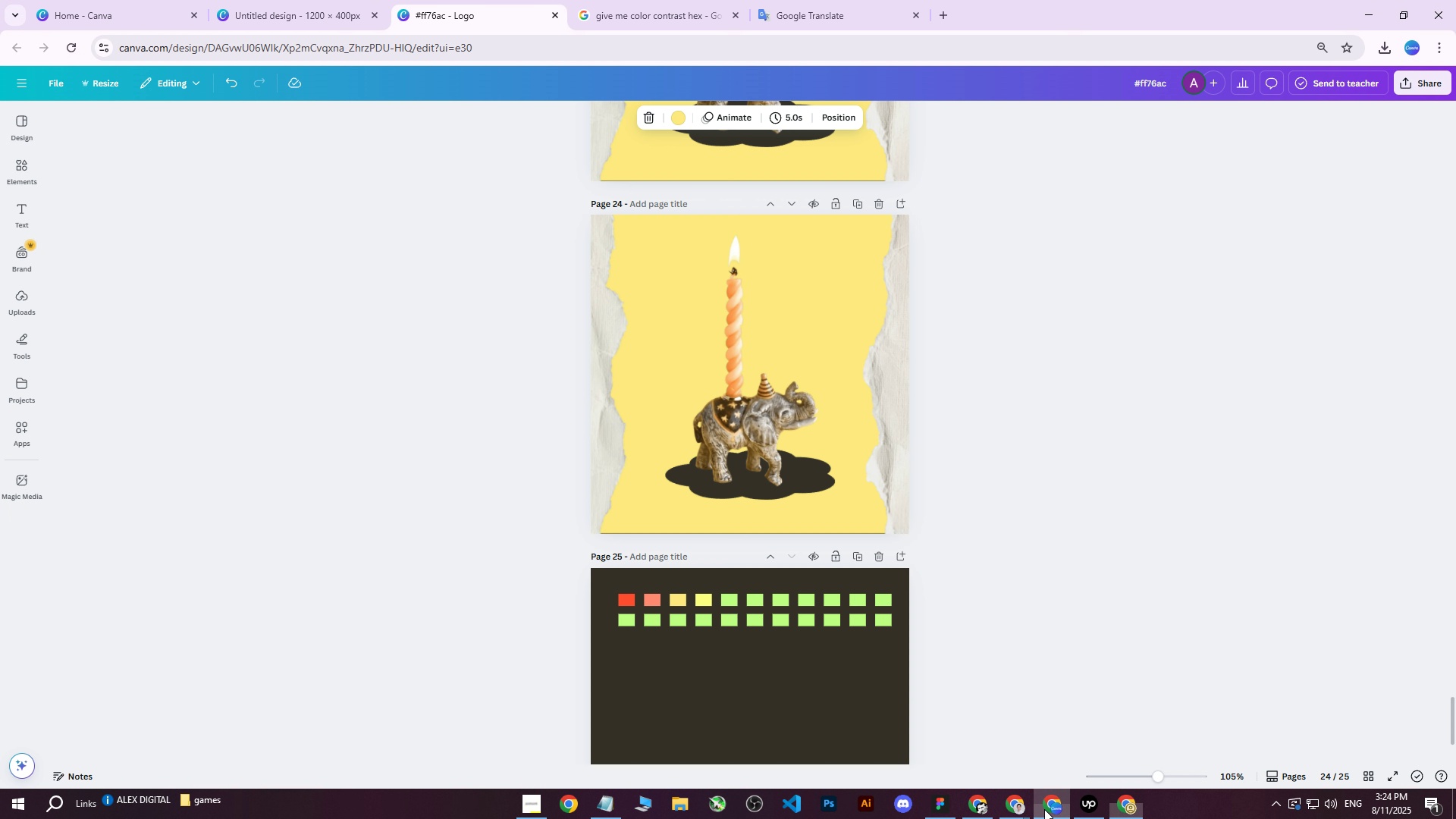 
left_click([720, 403])
 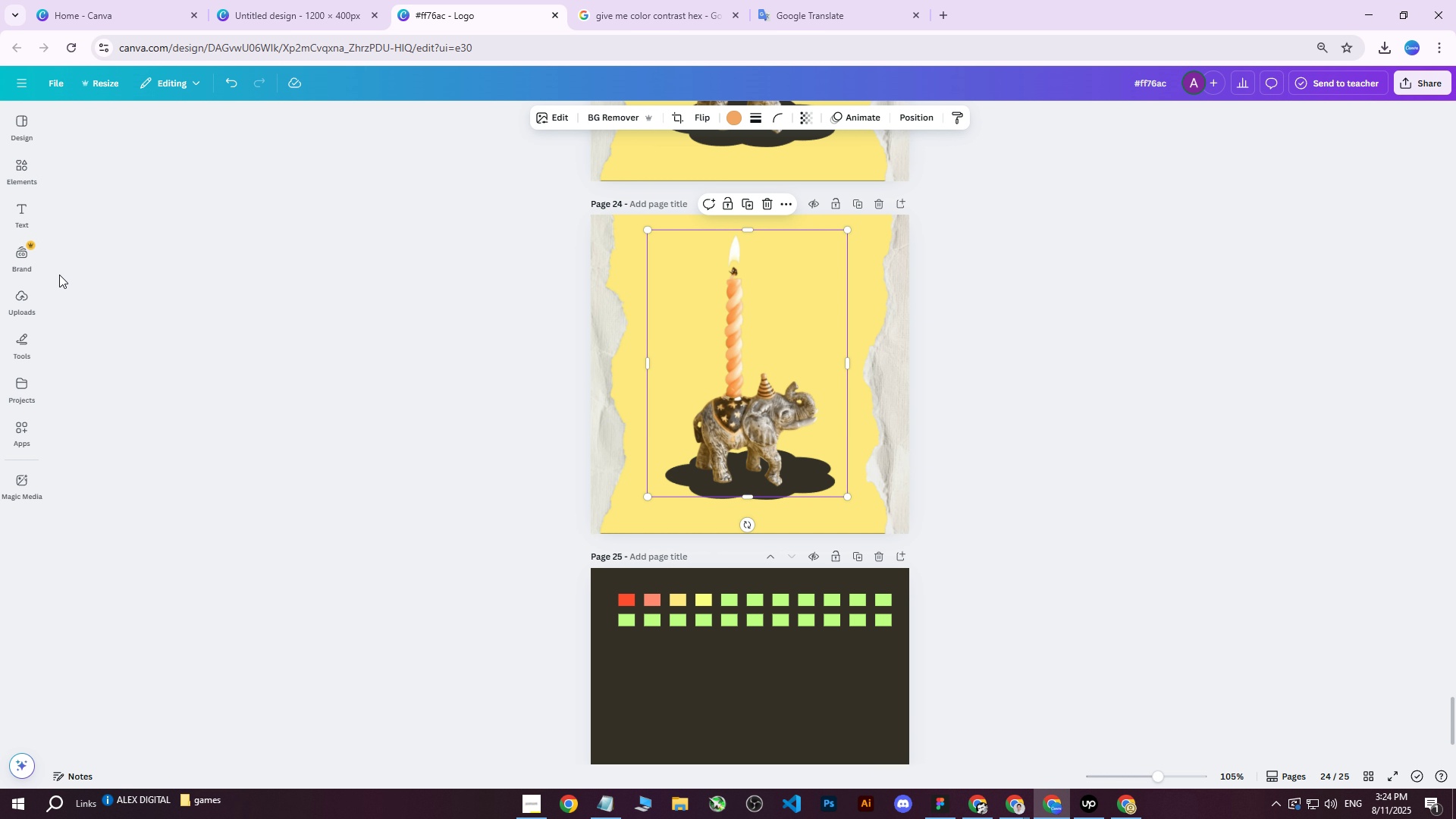 
key(Delete)
 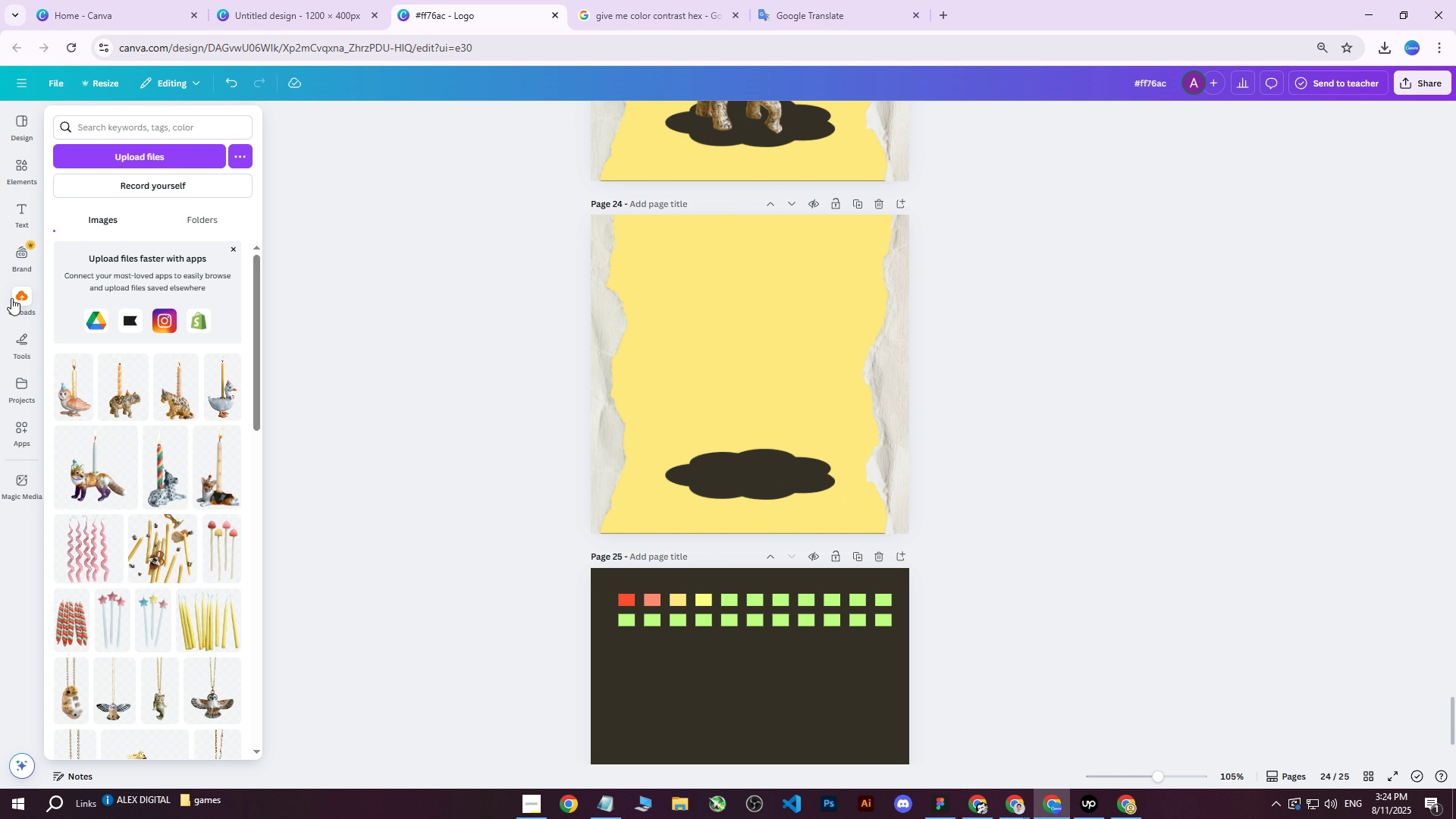 
left_click([11, 298])
 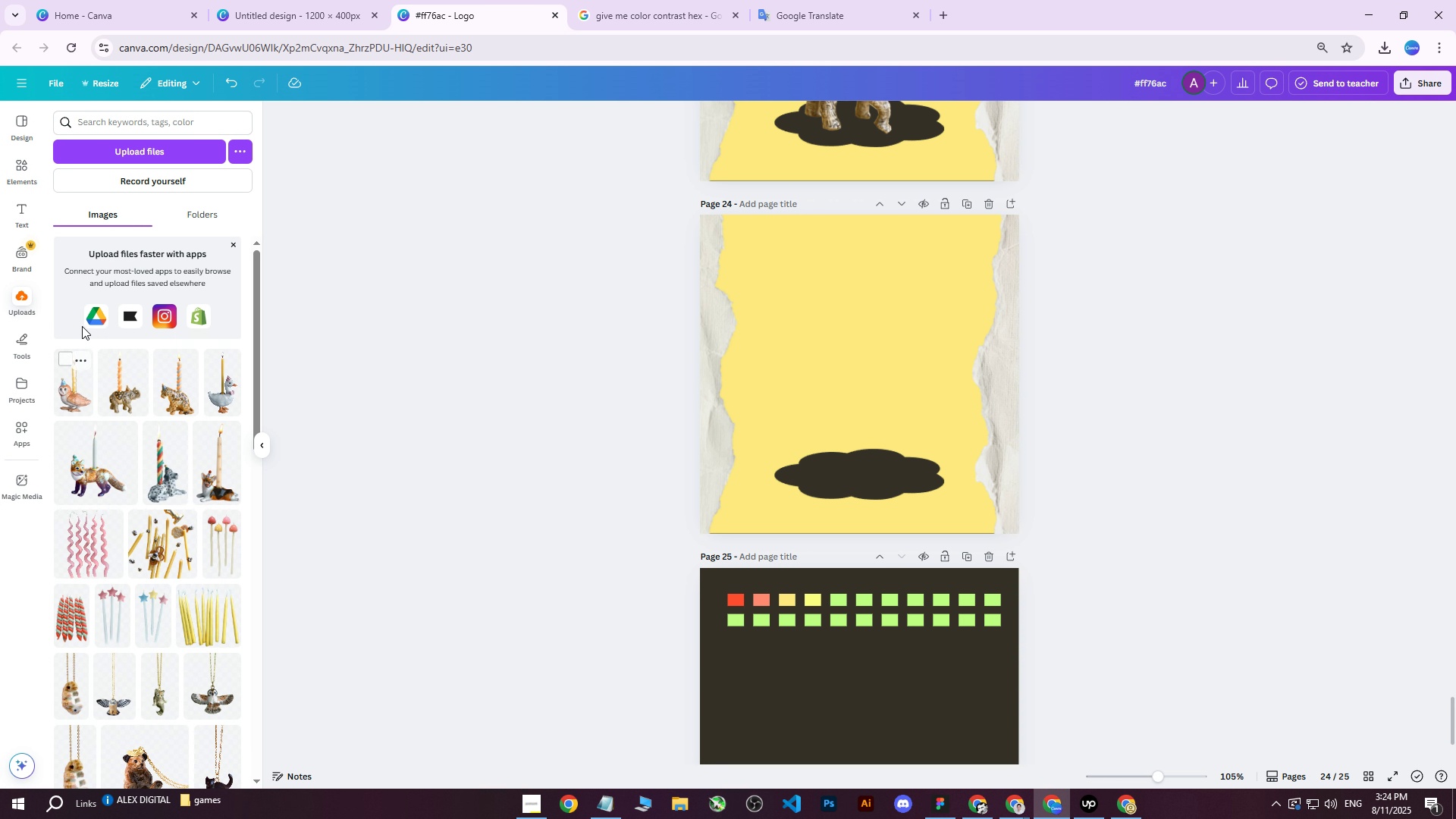 
left_click([62, 399])
 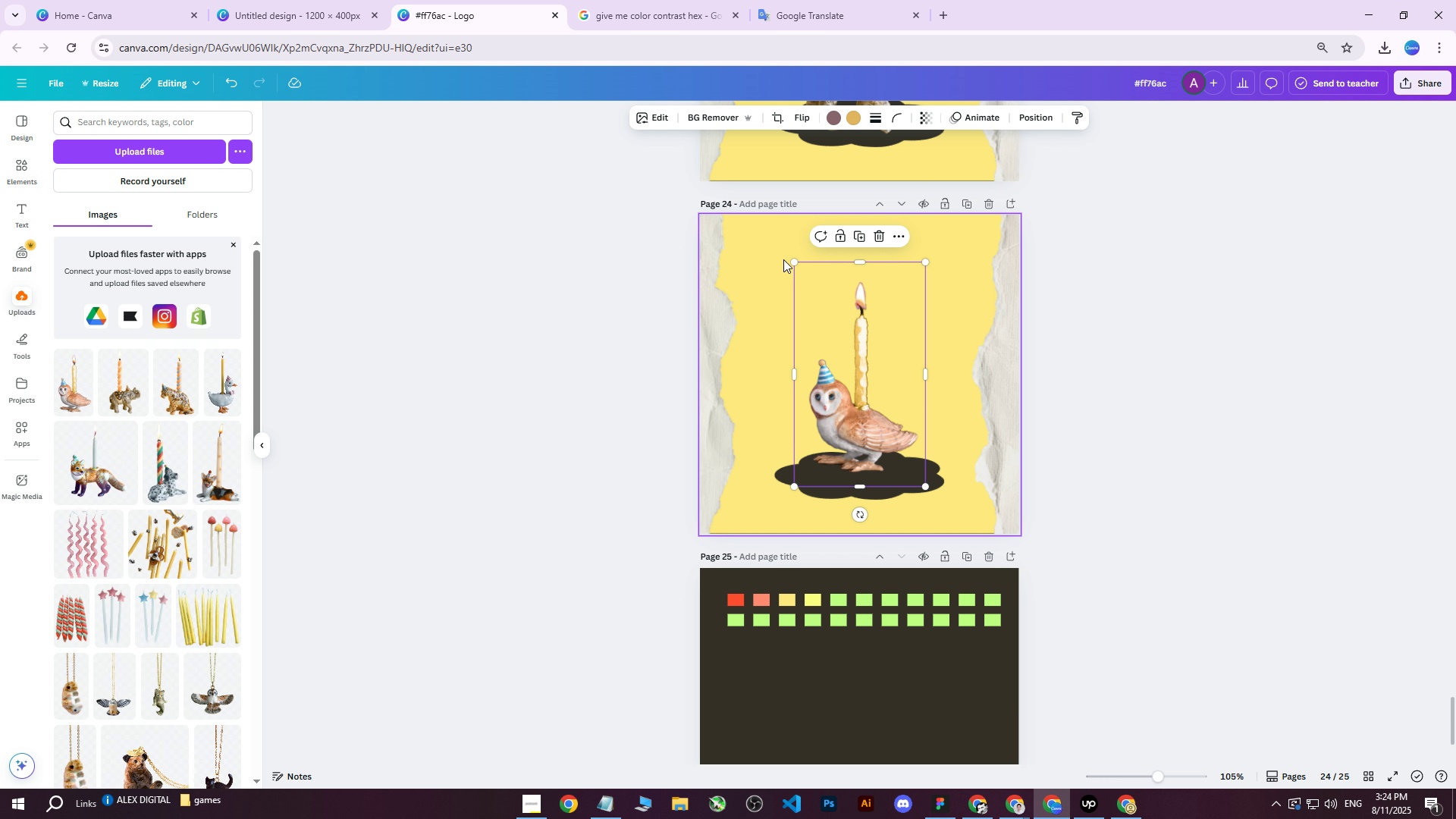 
left_click_drag(start_coordinate=[792, 261], to_coordinate=[725, 238])
 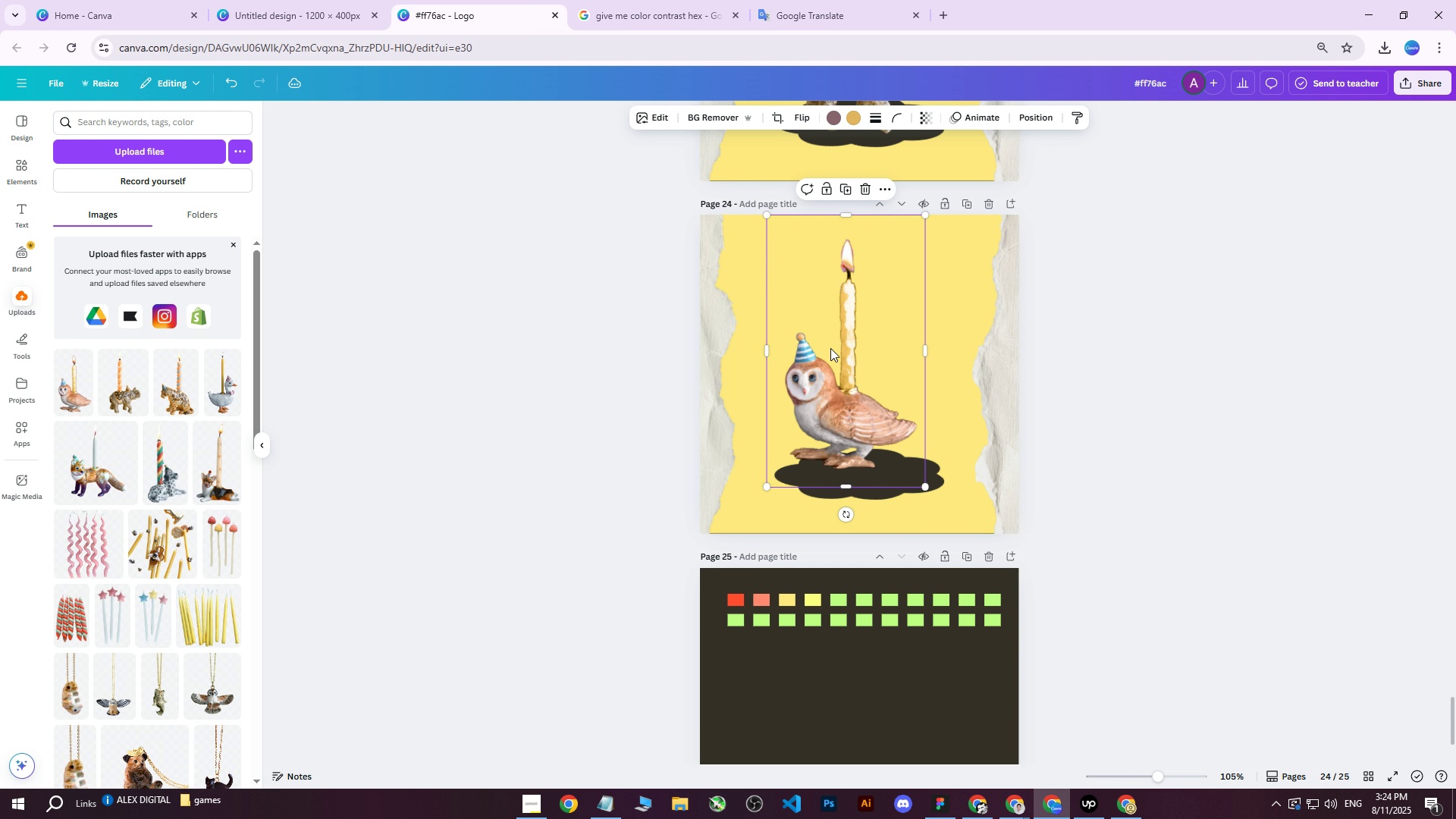 
left_click_drag(start_coordinate=[832, 364], to_coordinate=[852, 381])
 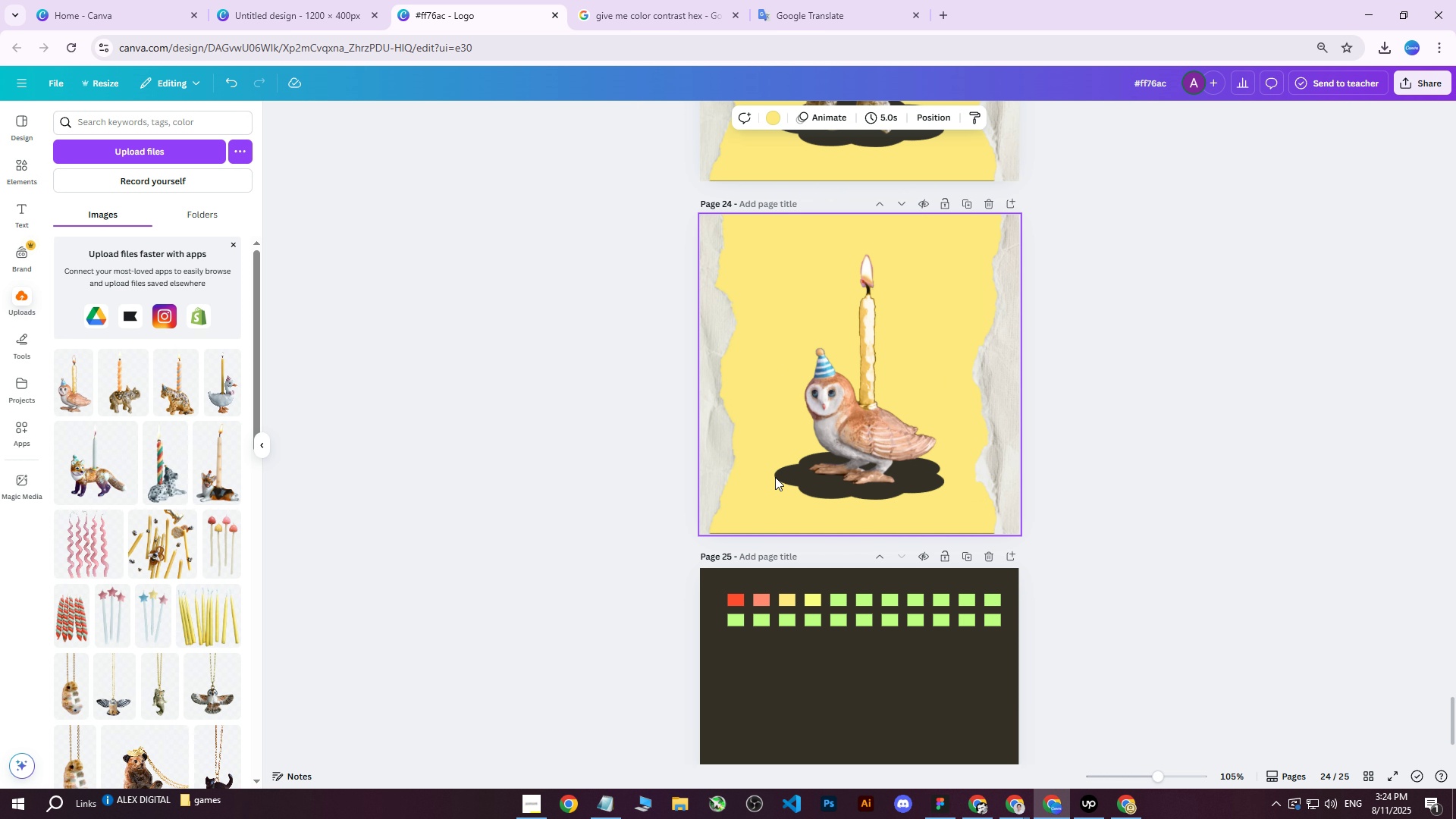 
double_click([779, 476])
 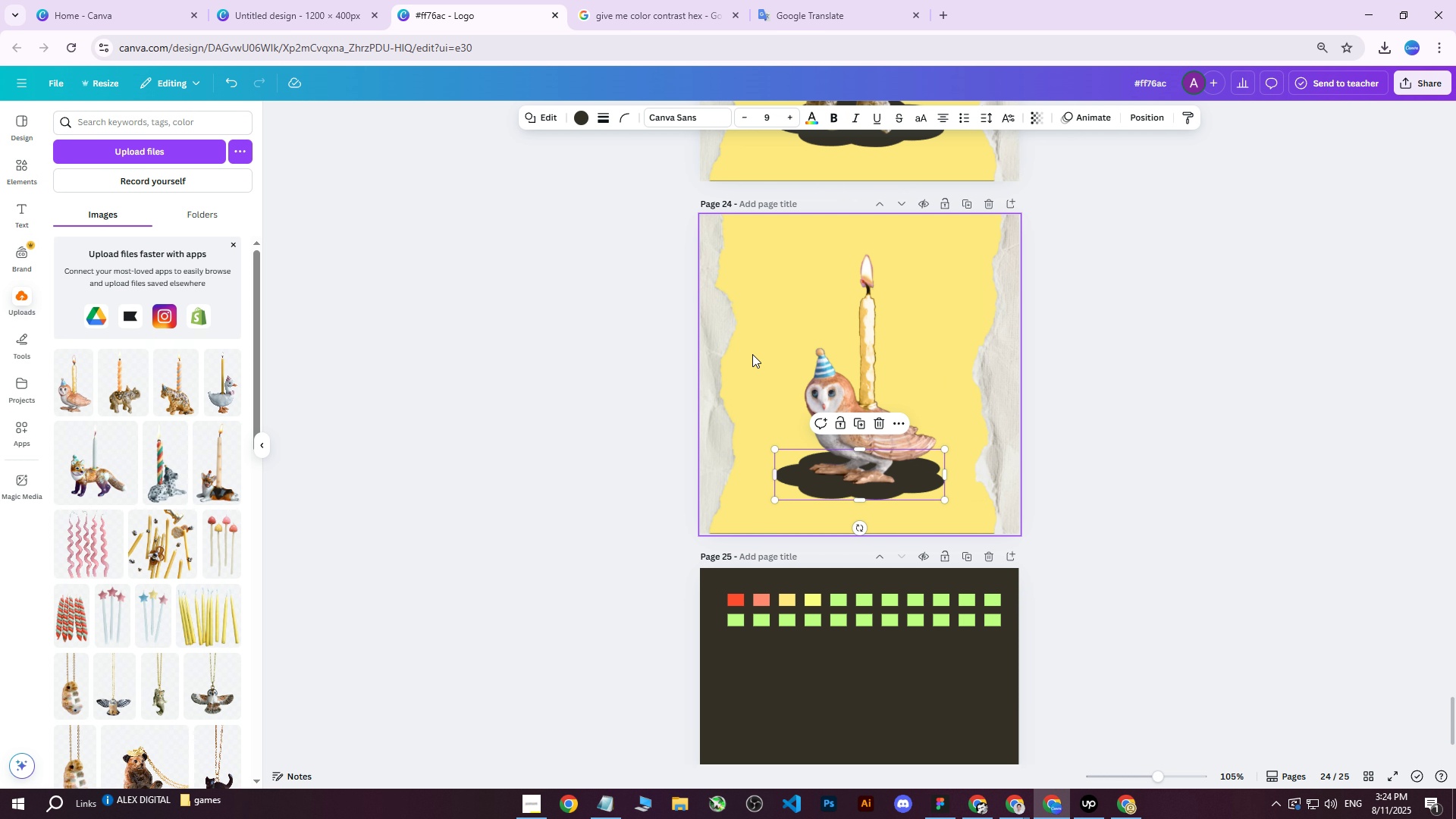 
triple_click([752, 354])
 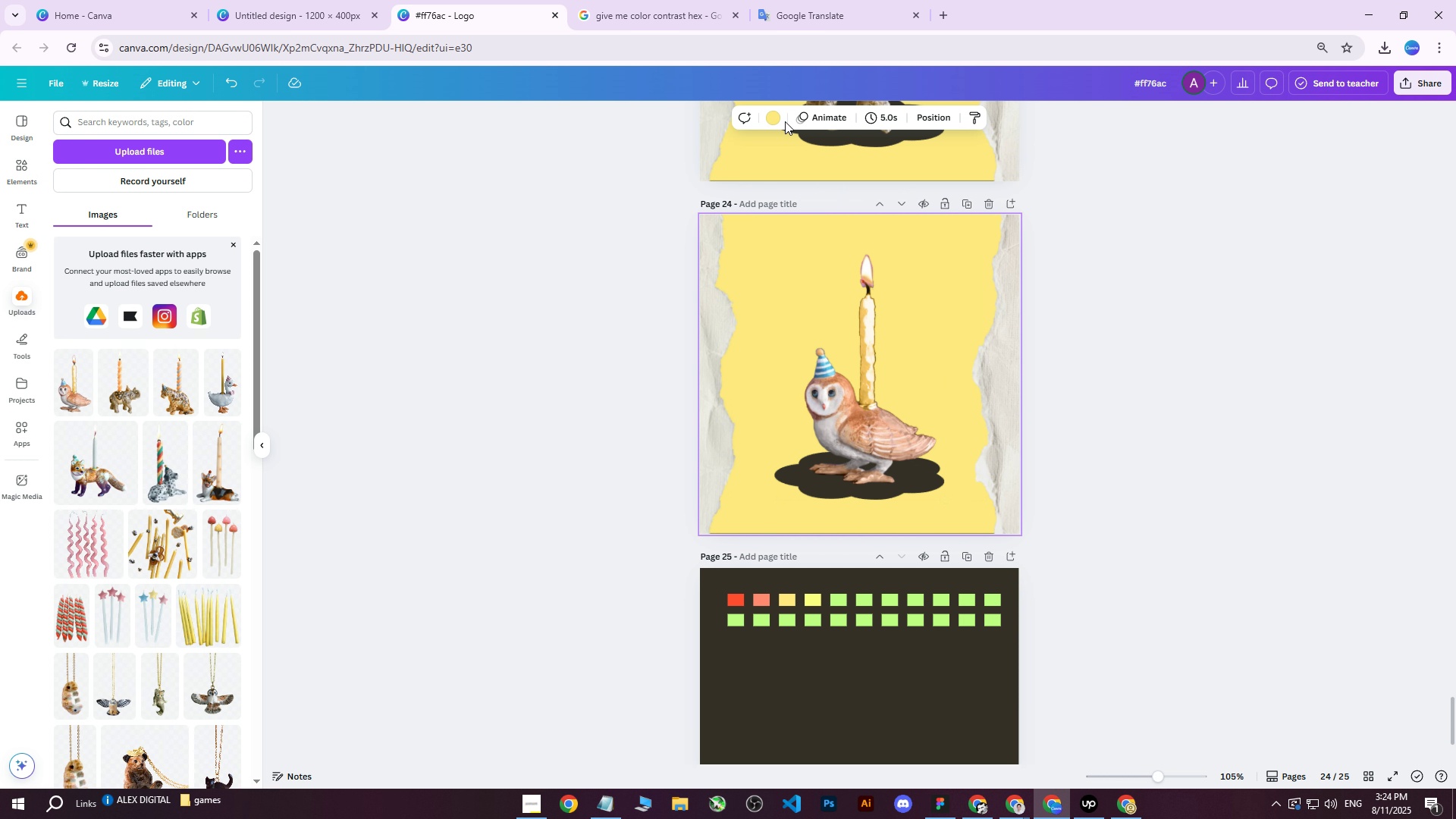 
left_click([773, 119])
 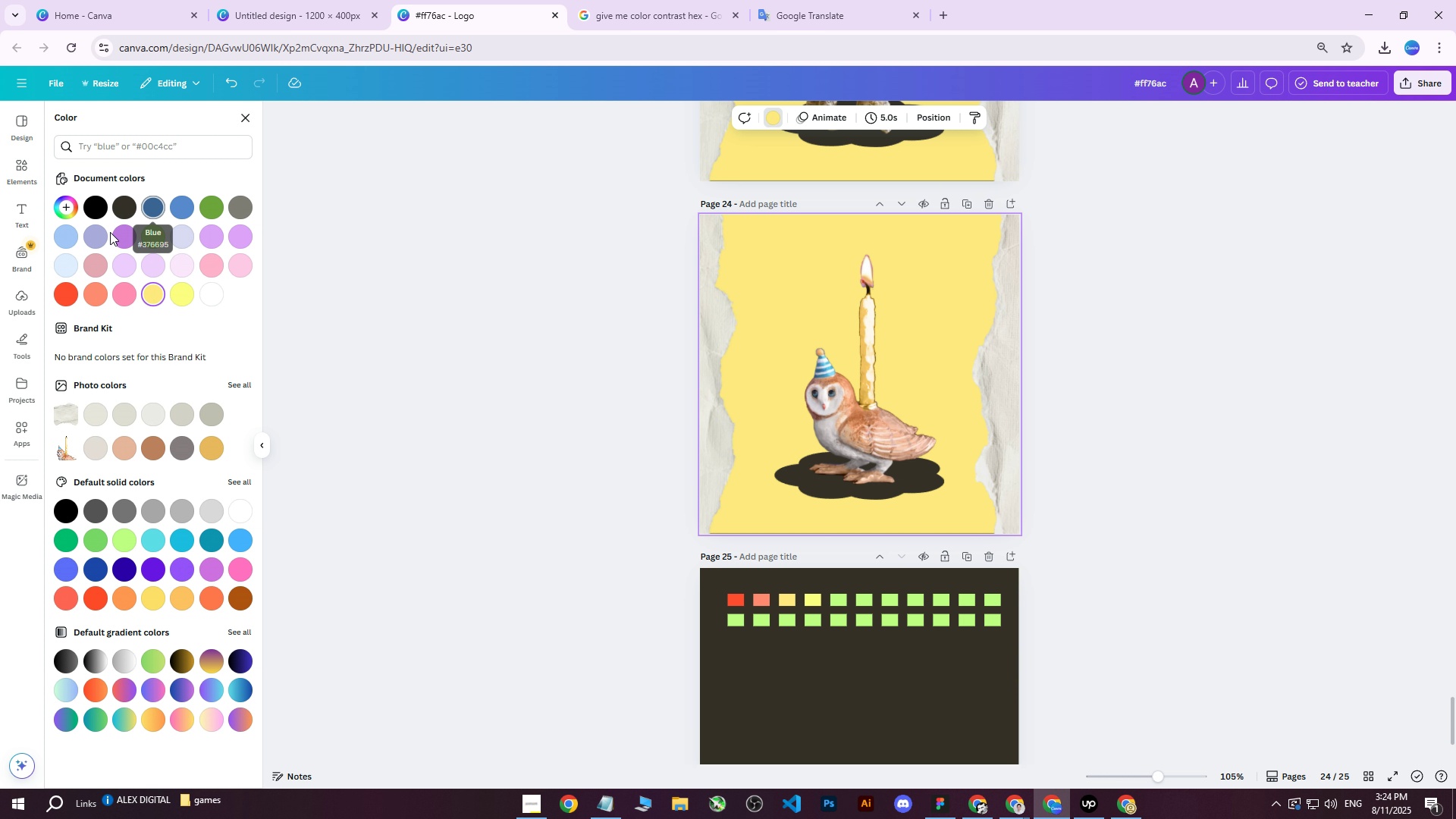 
left_click([99, 234])
 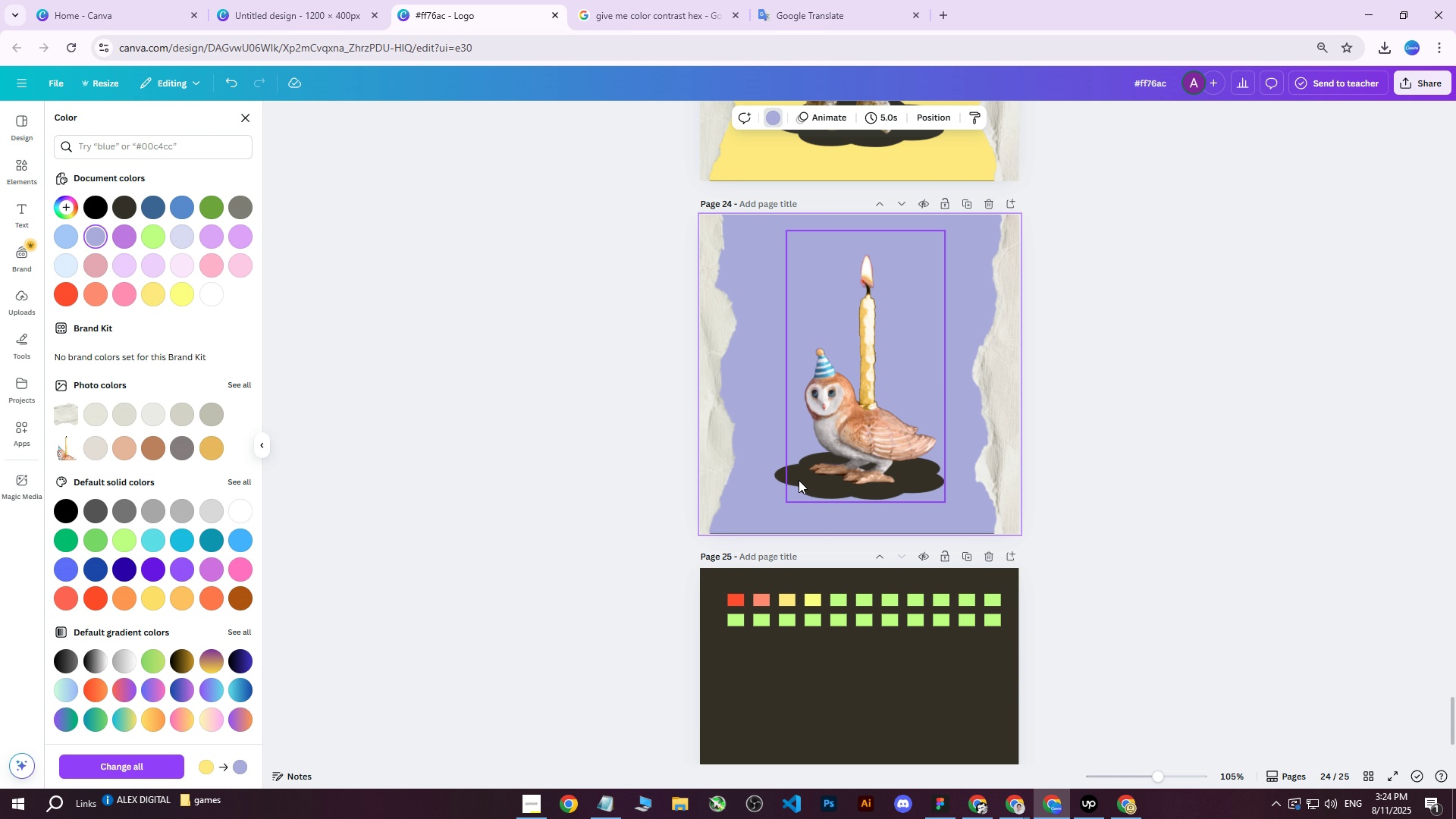 
left_click([780, 475])
 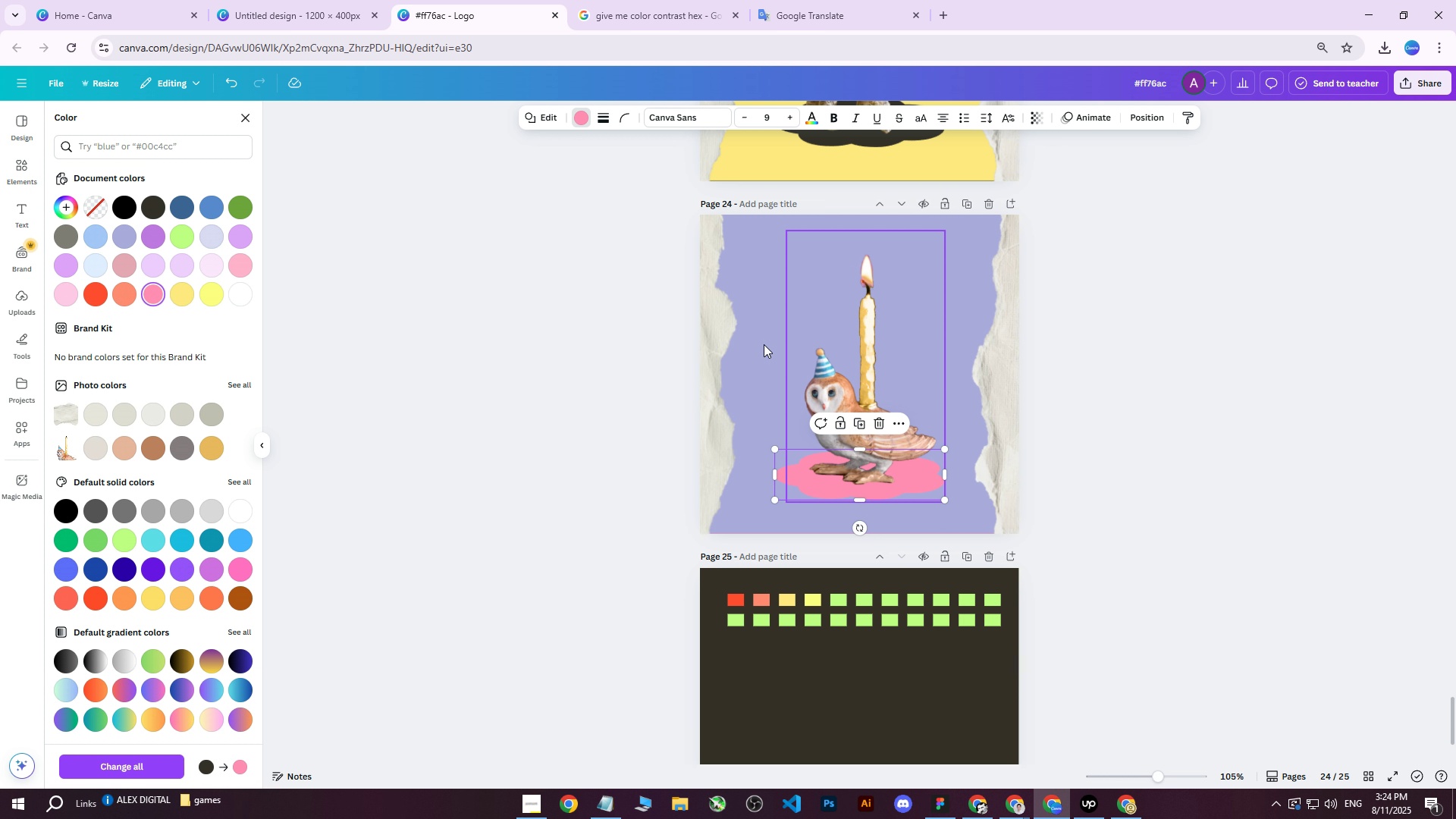 
left_click([243, 262])
 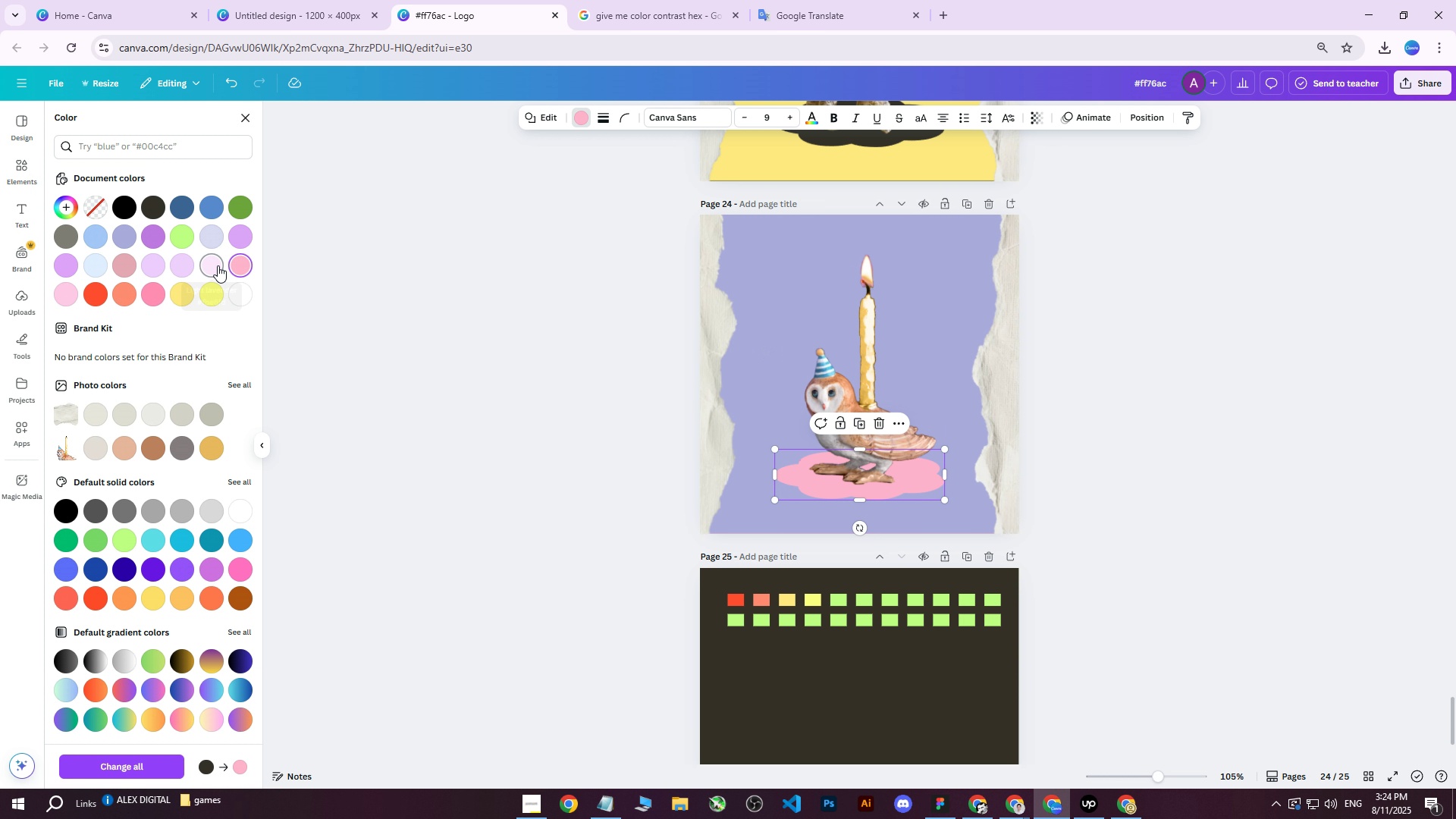 
left_click([217, 265])
 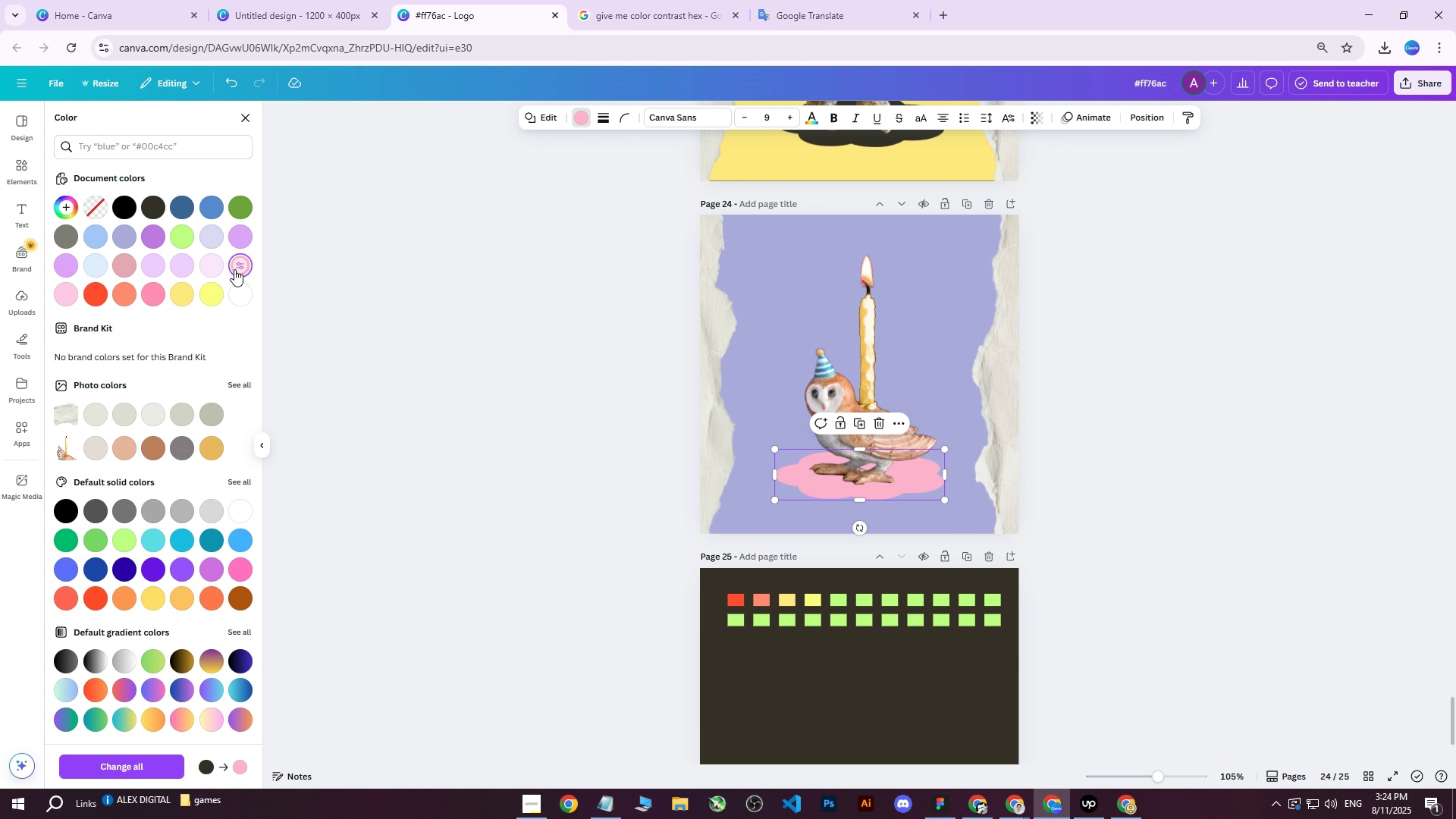 
double_click([219, 268])
 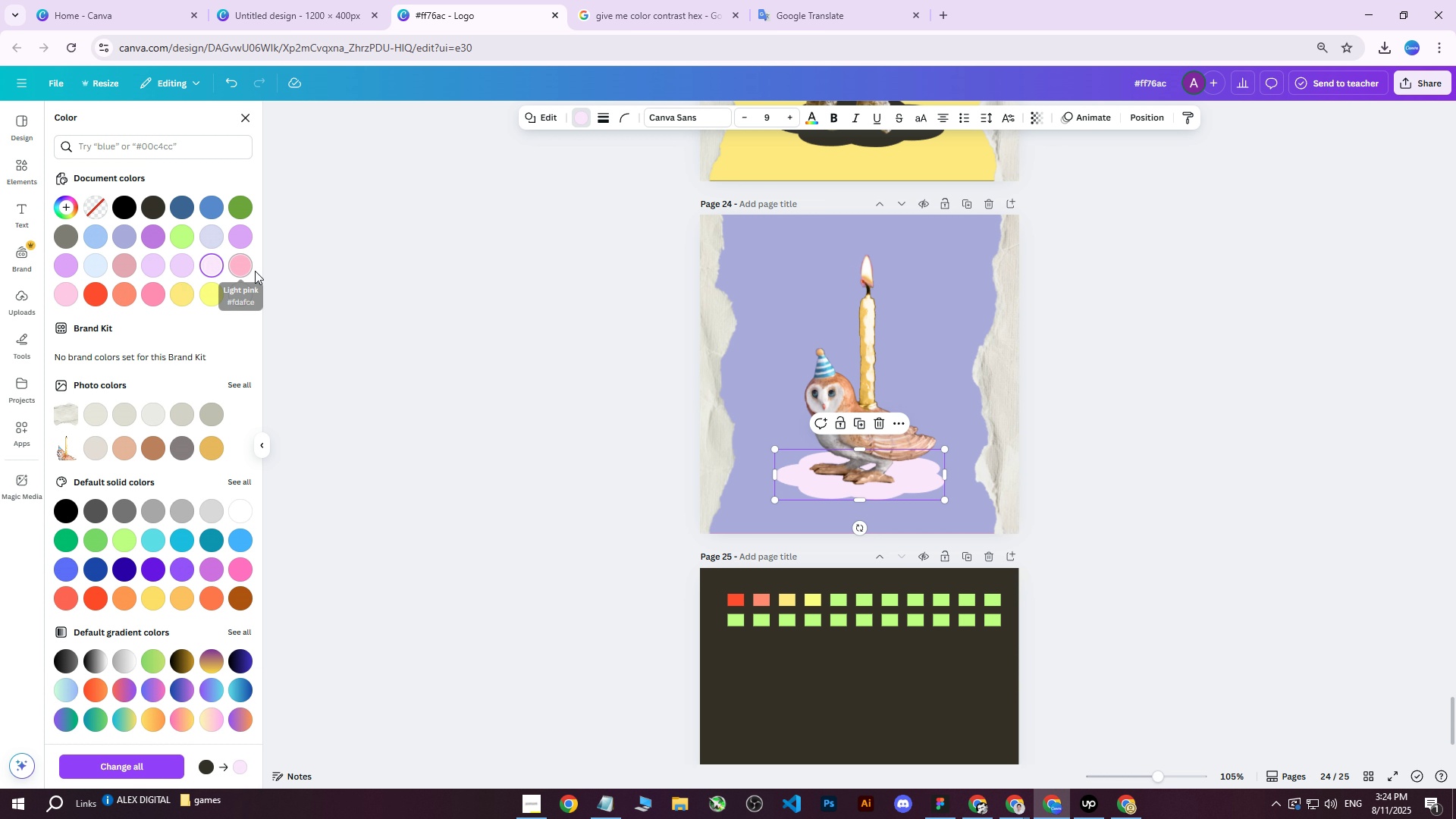 
left_click([245, 271])
 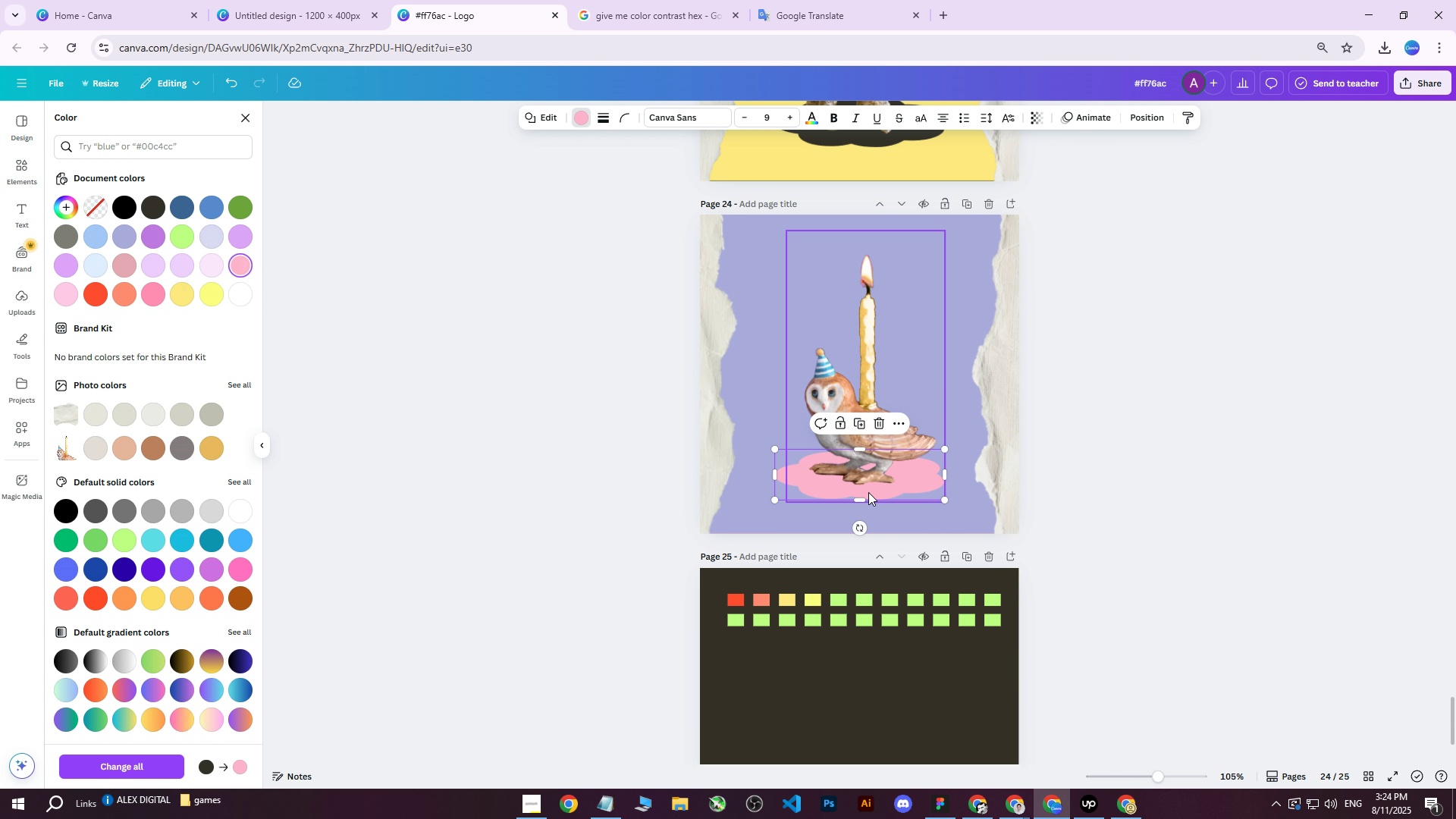 
left_click_drag(start_coordinate=[831, 485], to_coordinate=[828, 488])
 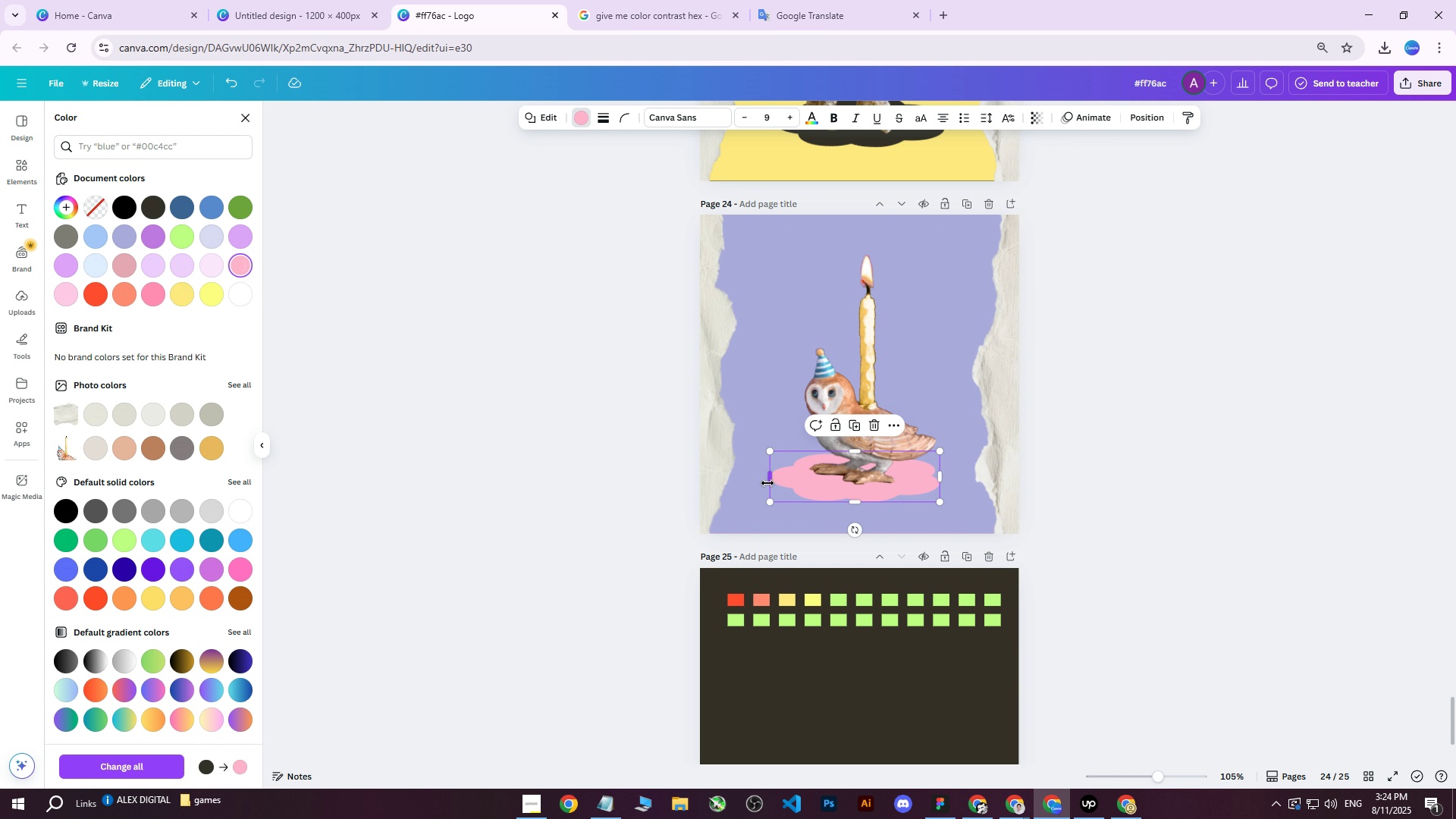 
left_click_drag(start_coordinate=[770, 480], to_coordinate=[789, 477])
 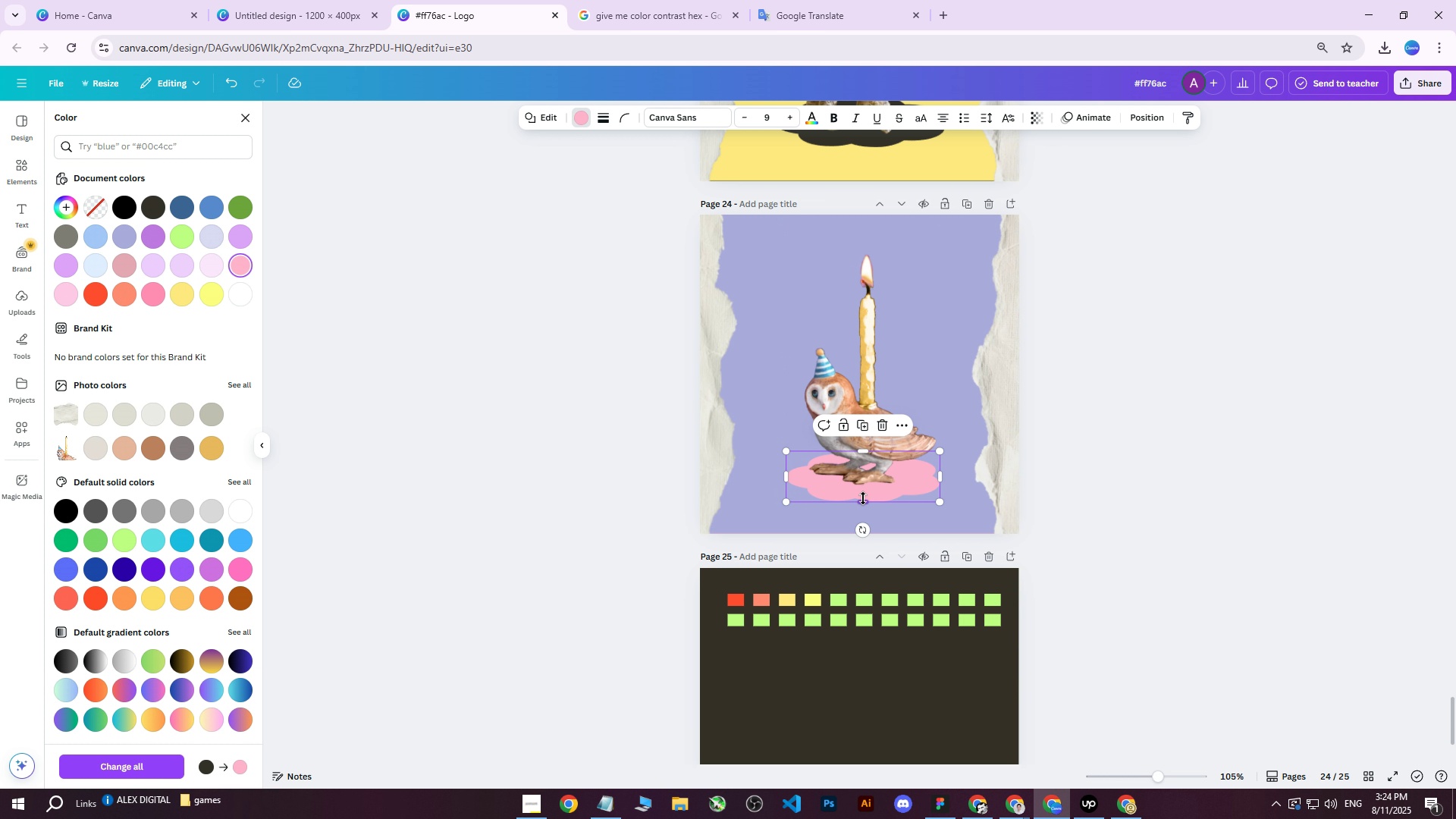 
left_click_drag(start_coordinate=[860, 448], to_coordinate=[859, 455])
 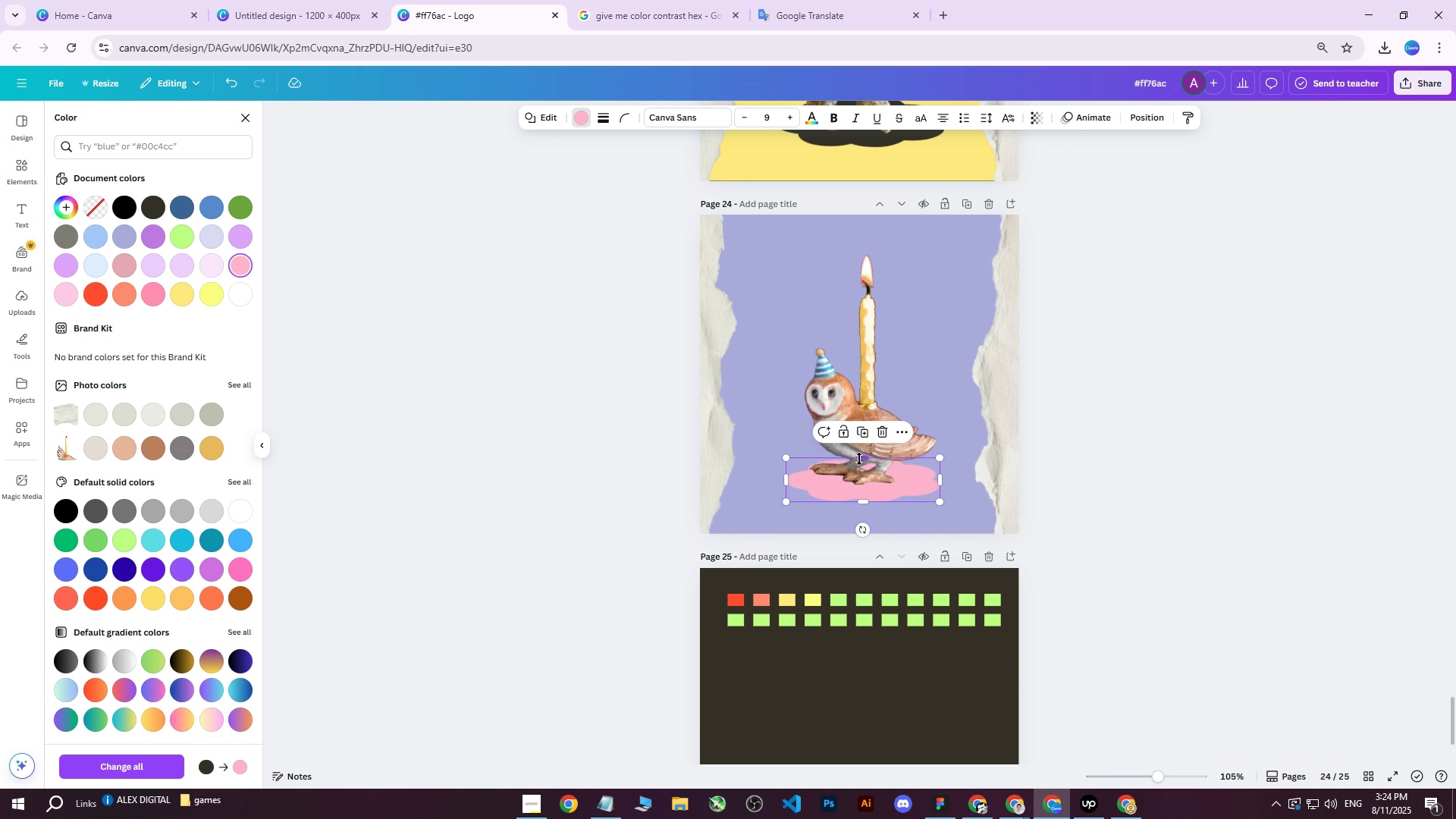 
left_click_drag(start_coordinate=[860, 456], to_coordinate=[858, 452])
 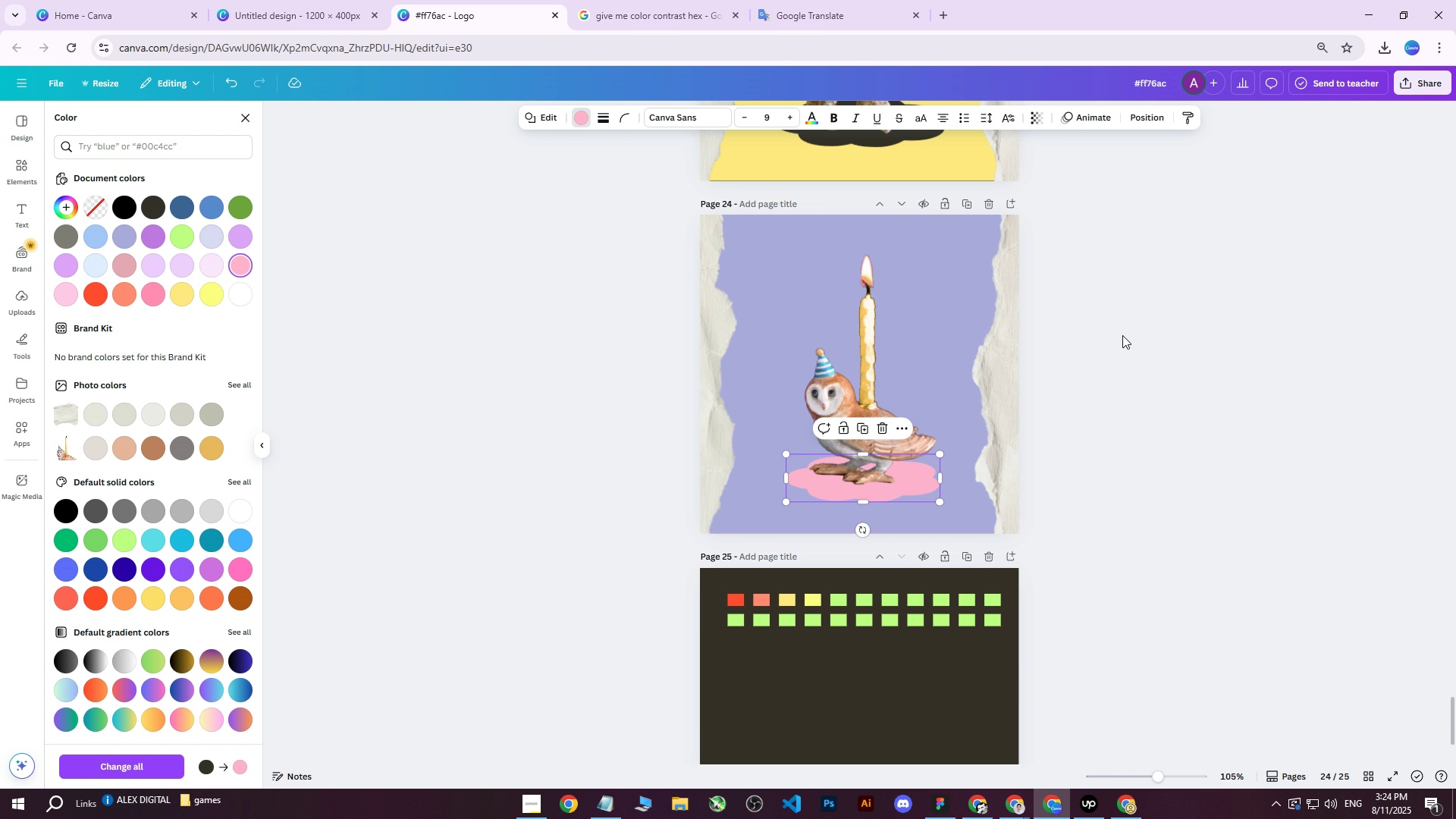 
left_click([1126, 332])
 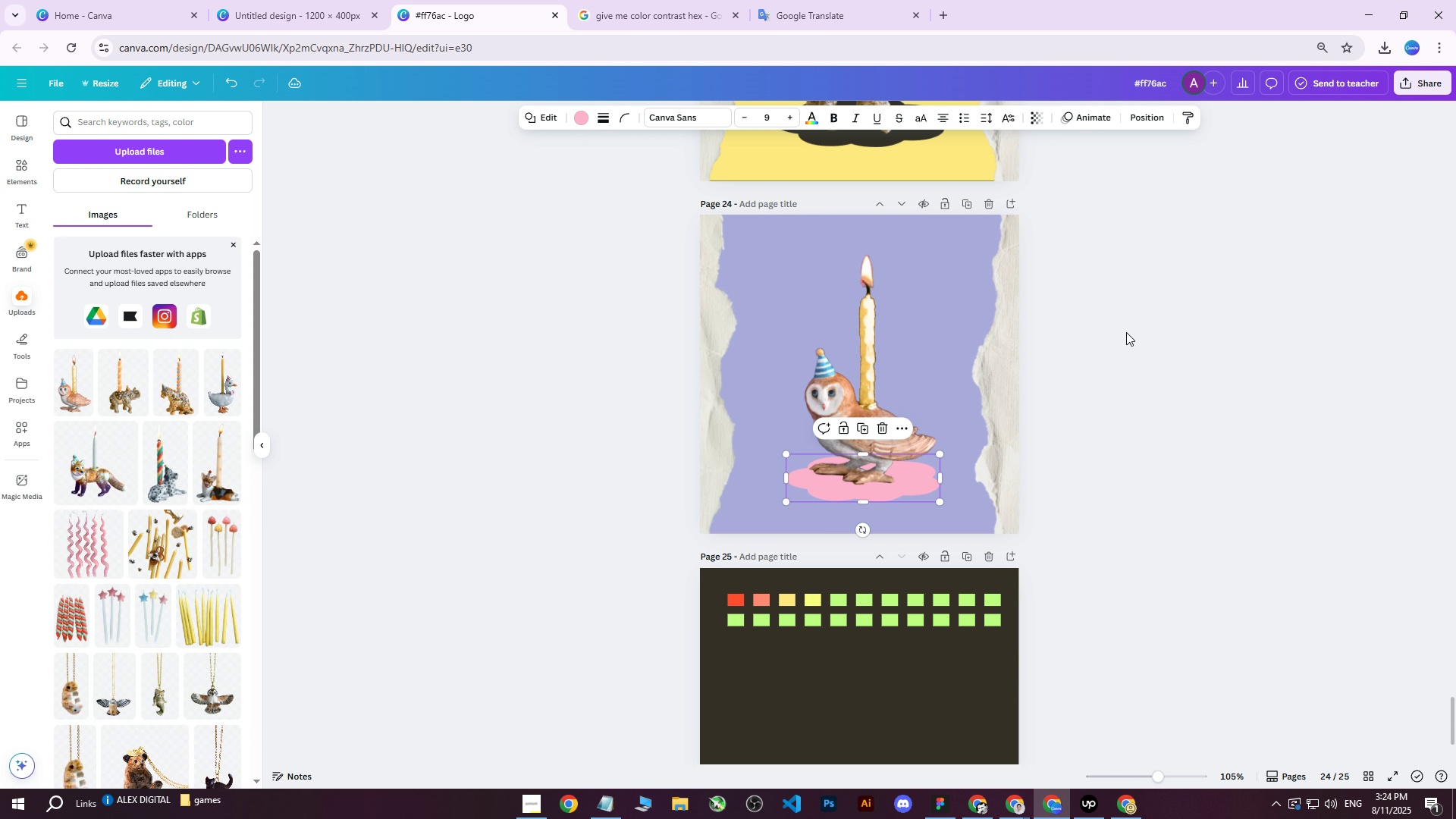 
left_click([1126, 332])
 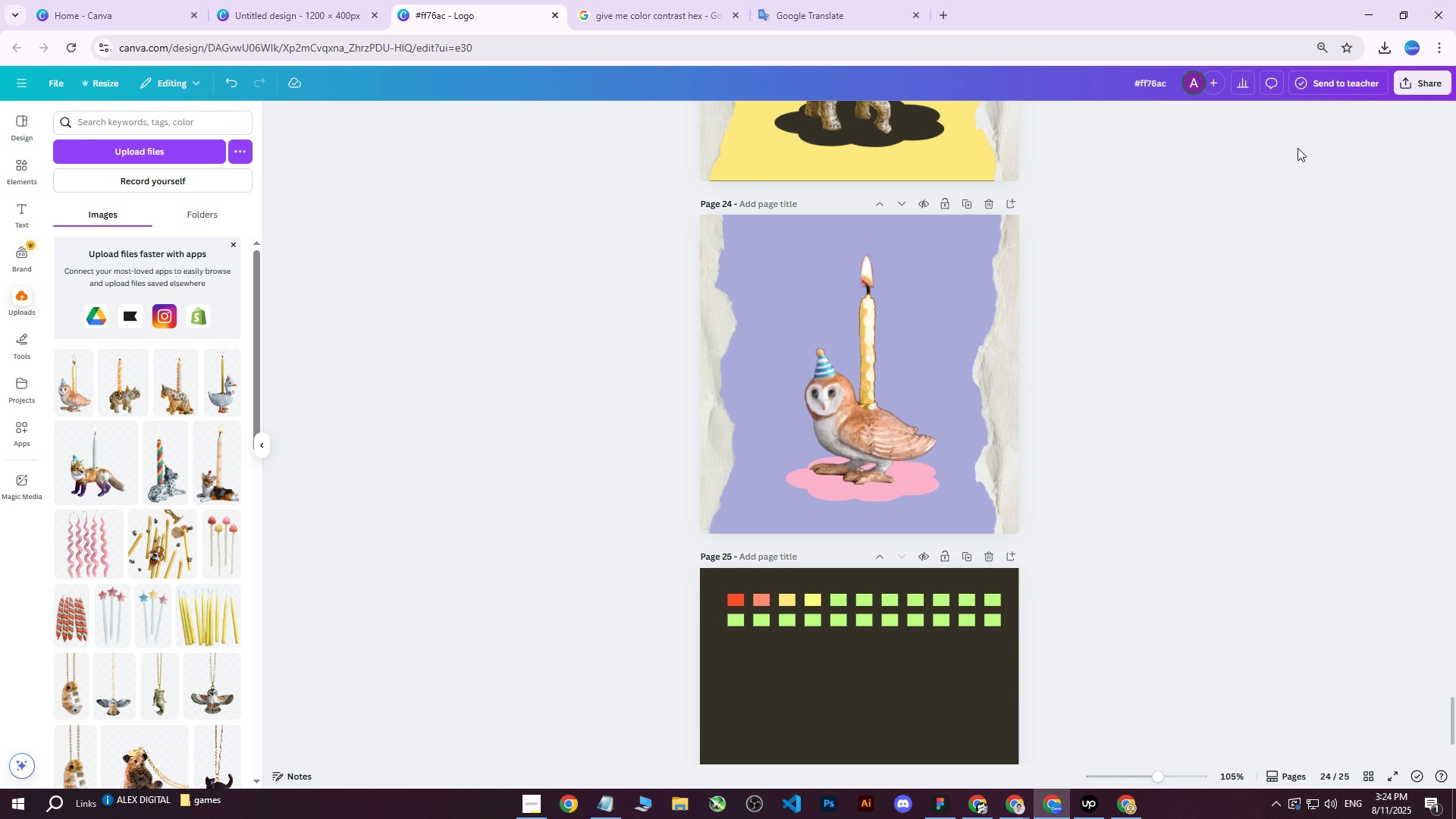 
left_click([1437, 92])
 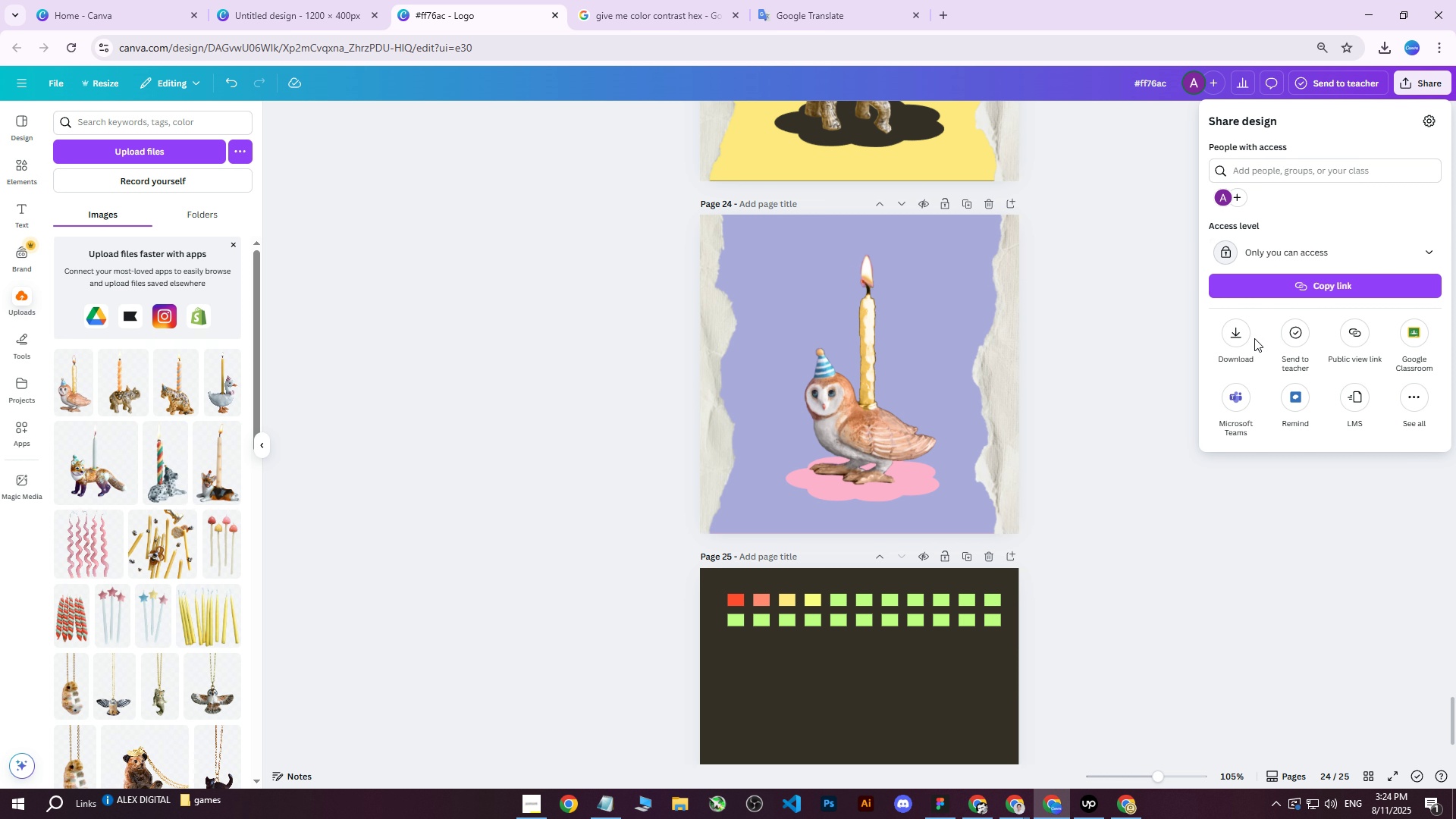 
double_click([1249, 338])
 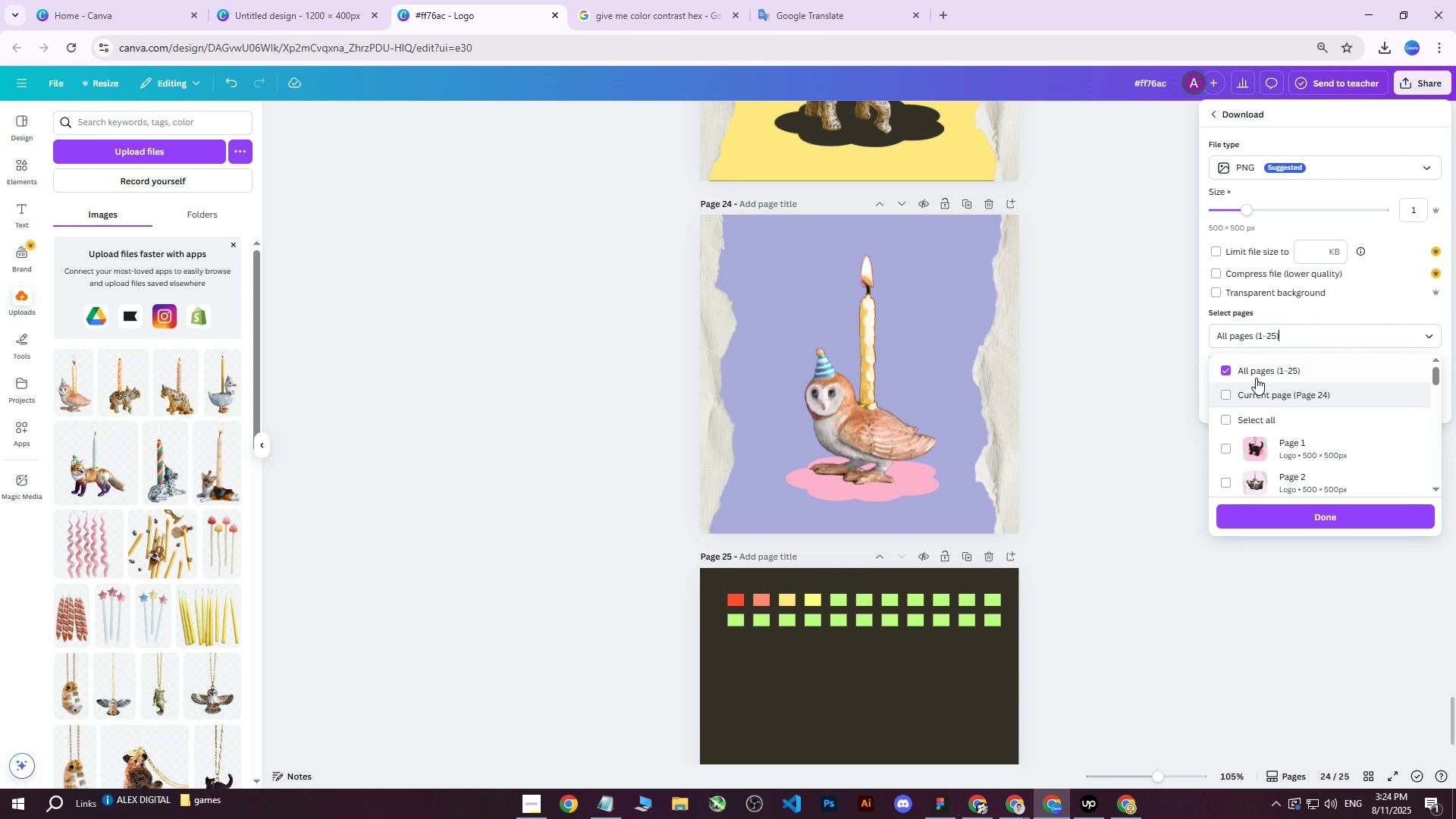 
double_click([1251, 391])
 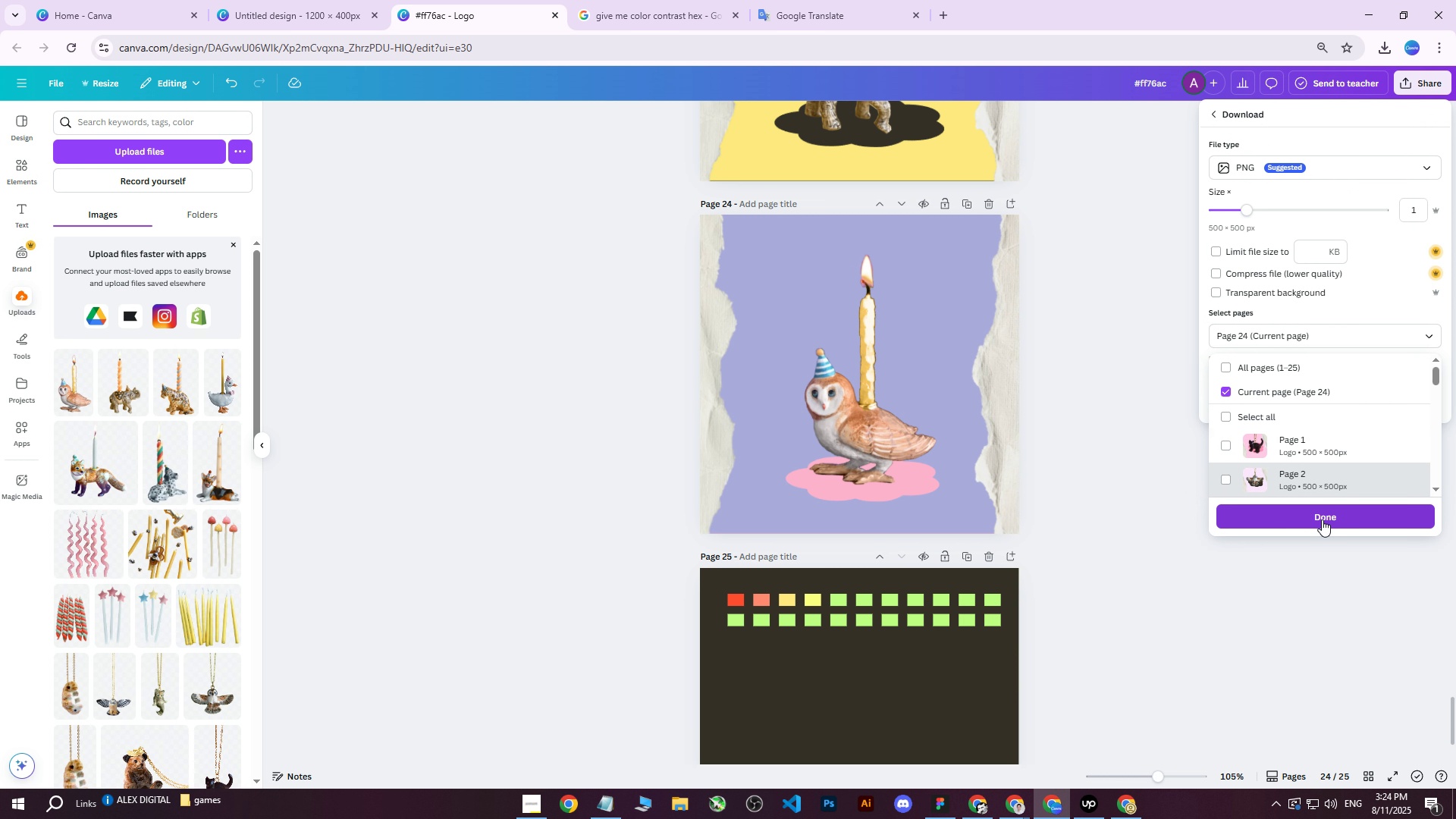 
left_click([1322, 519])
 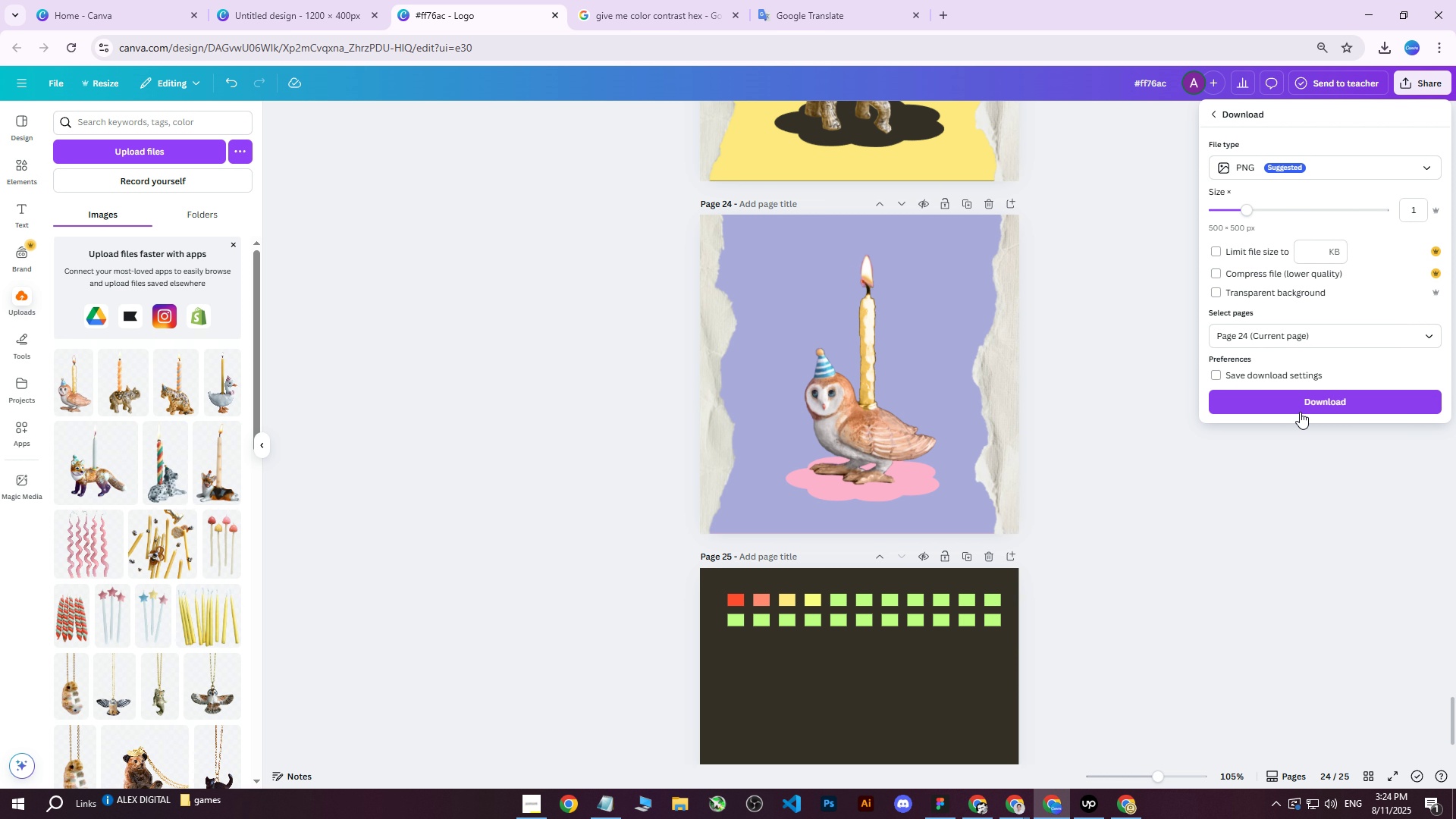 
left_click([1304, 401])
 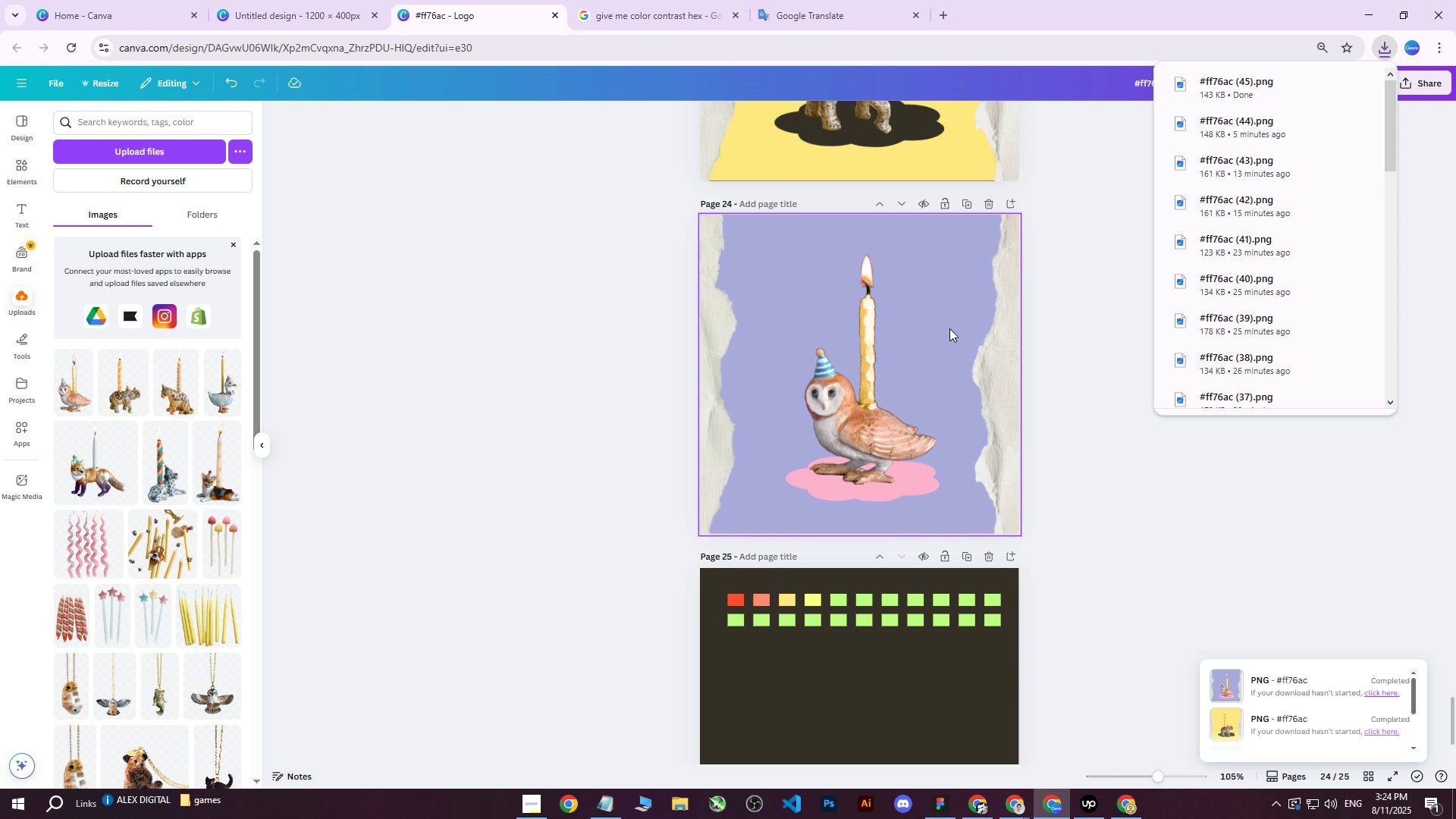 
wait(13.39)
 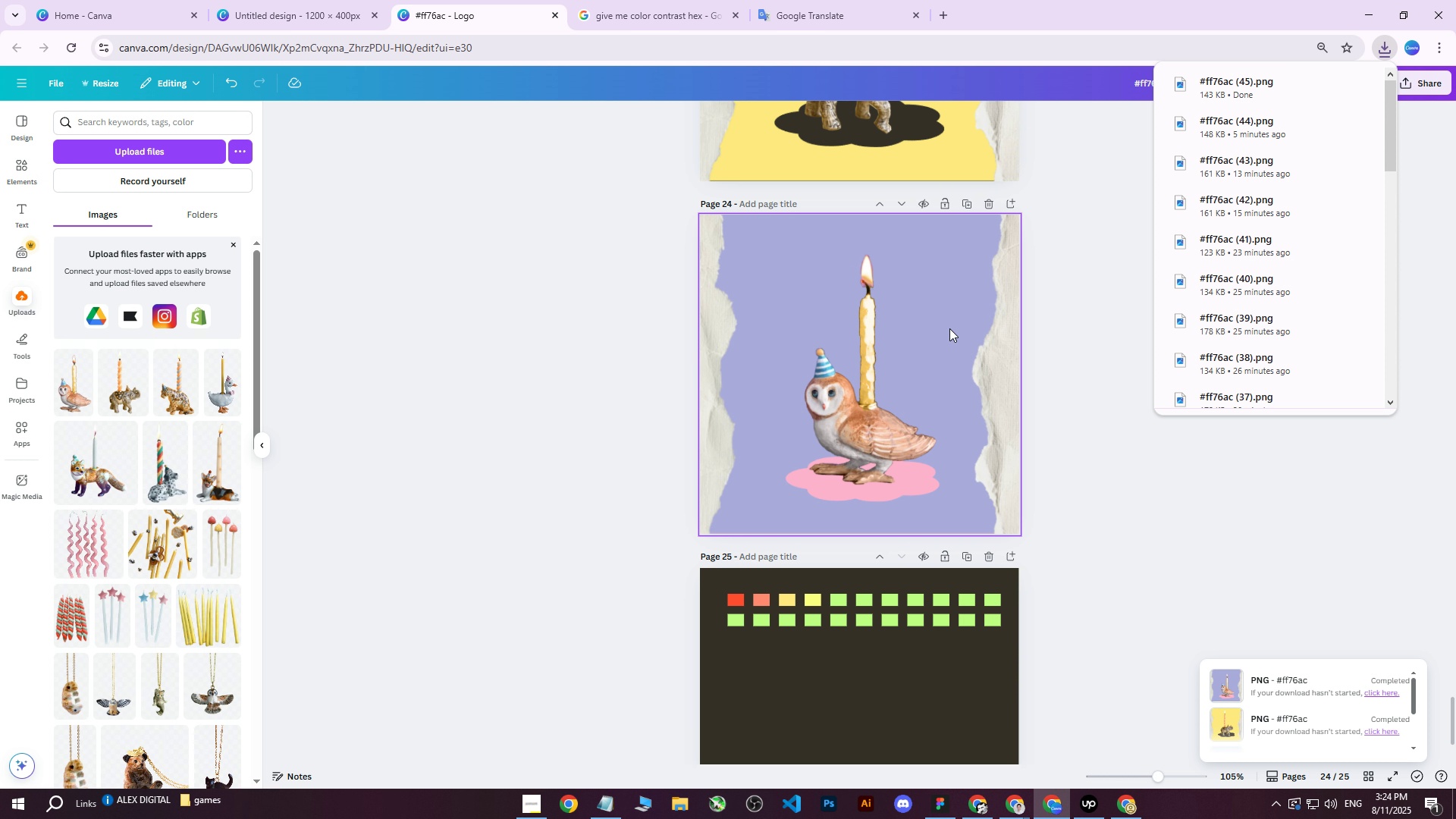 
left_click([1109, 334])
 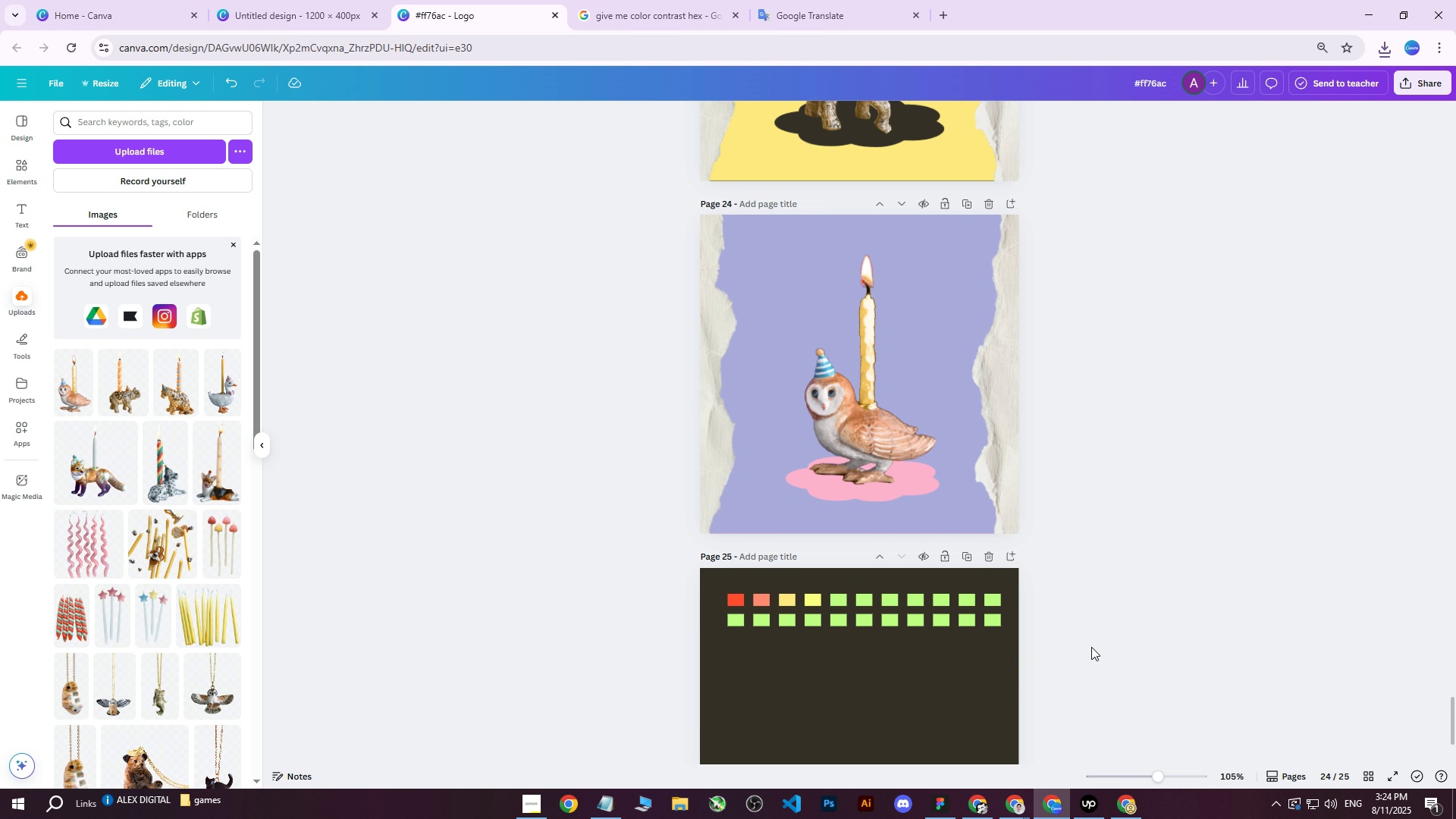 
mouse_move([1086, 789])
 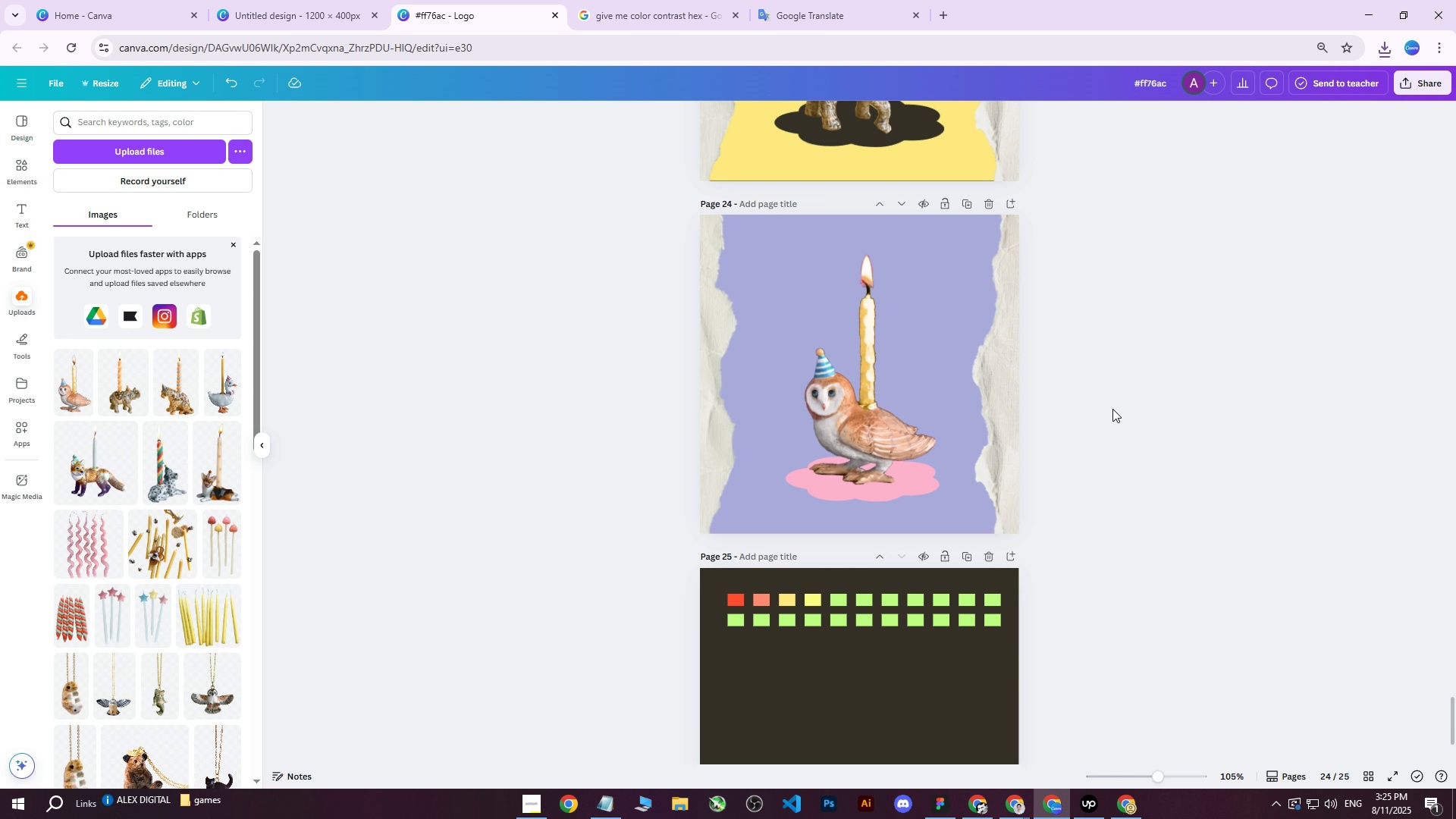 
wait(5.29)
 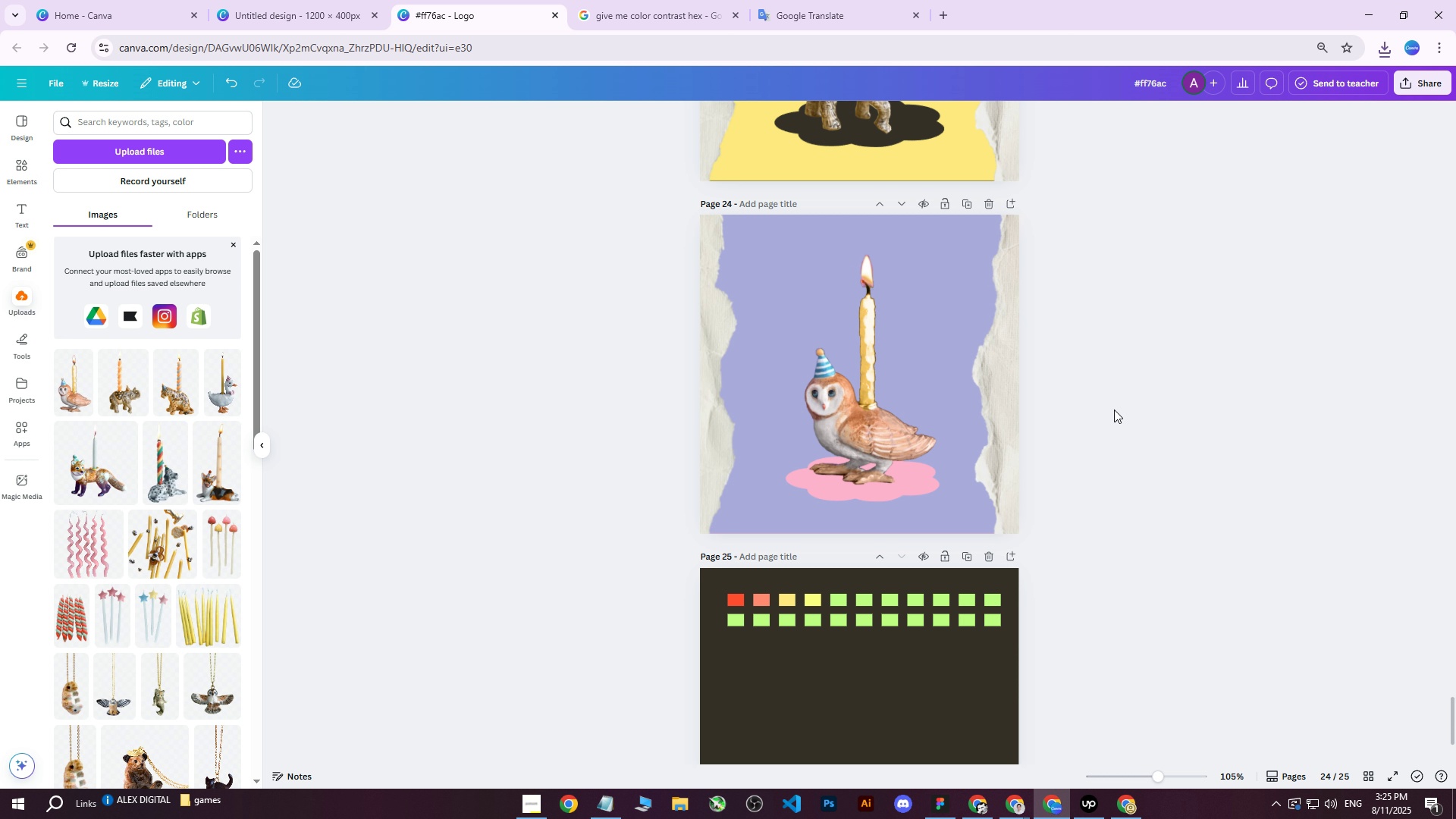 
hold_key(key=ControlLeft, duration=1.52)
scroll: coordinate [1149, 402], scroll_direction: none, amount: 0.0
 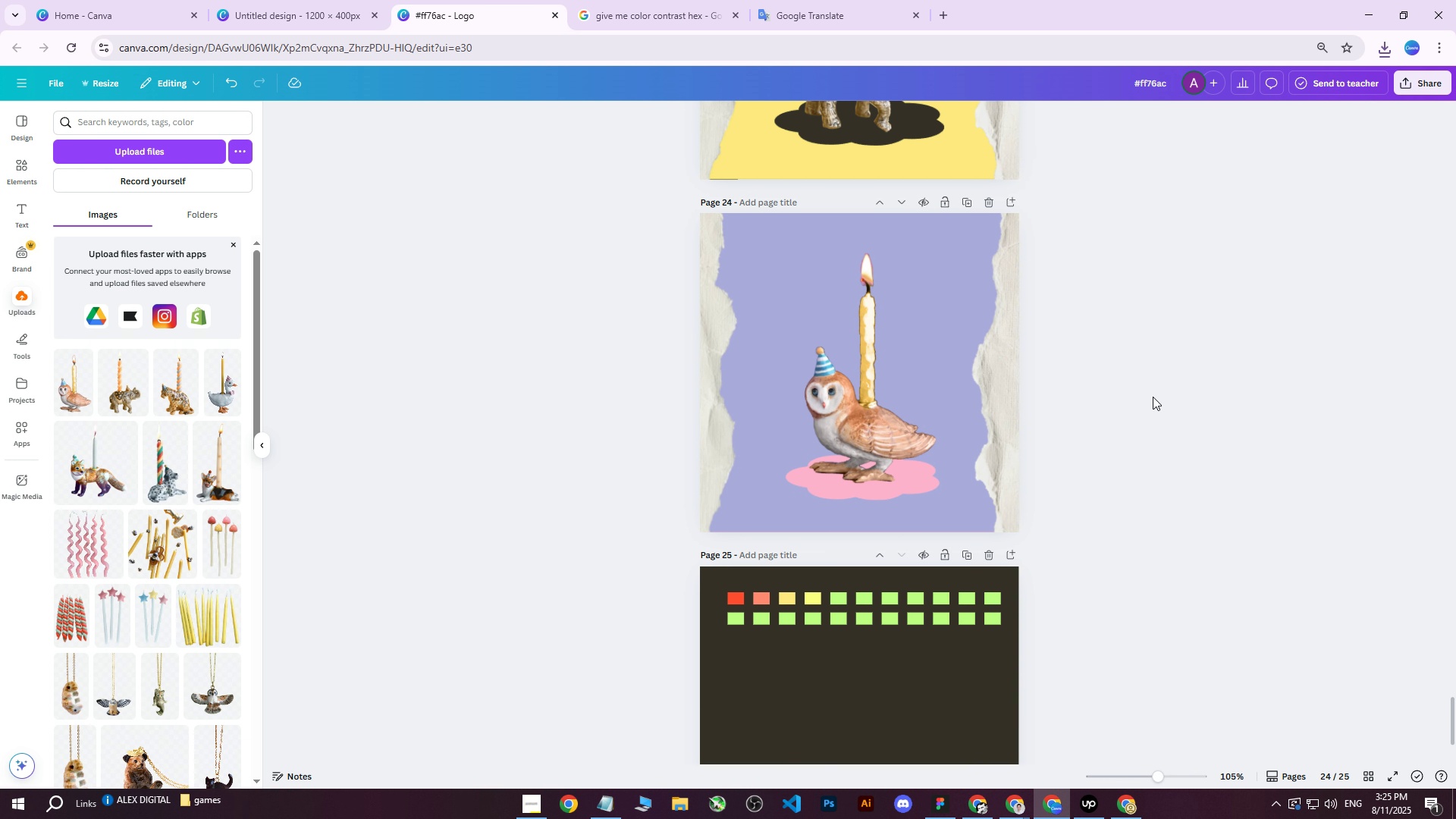 
hold_key(key=ControlLeft, duration=0.48)
 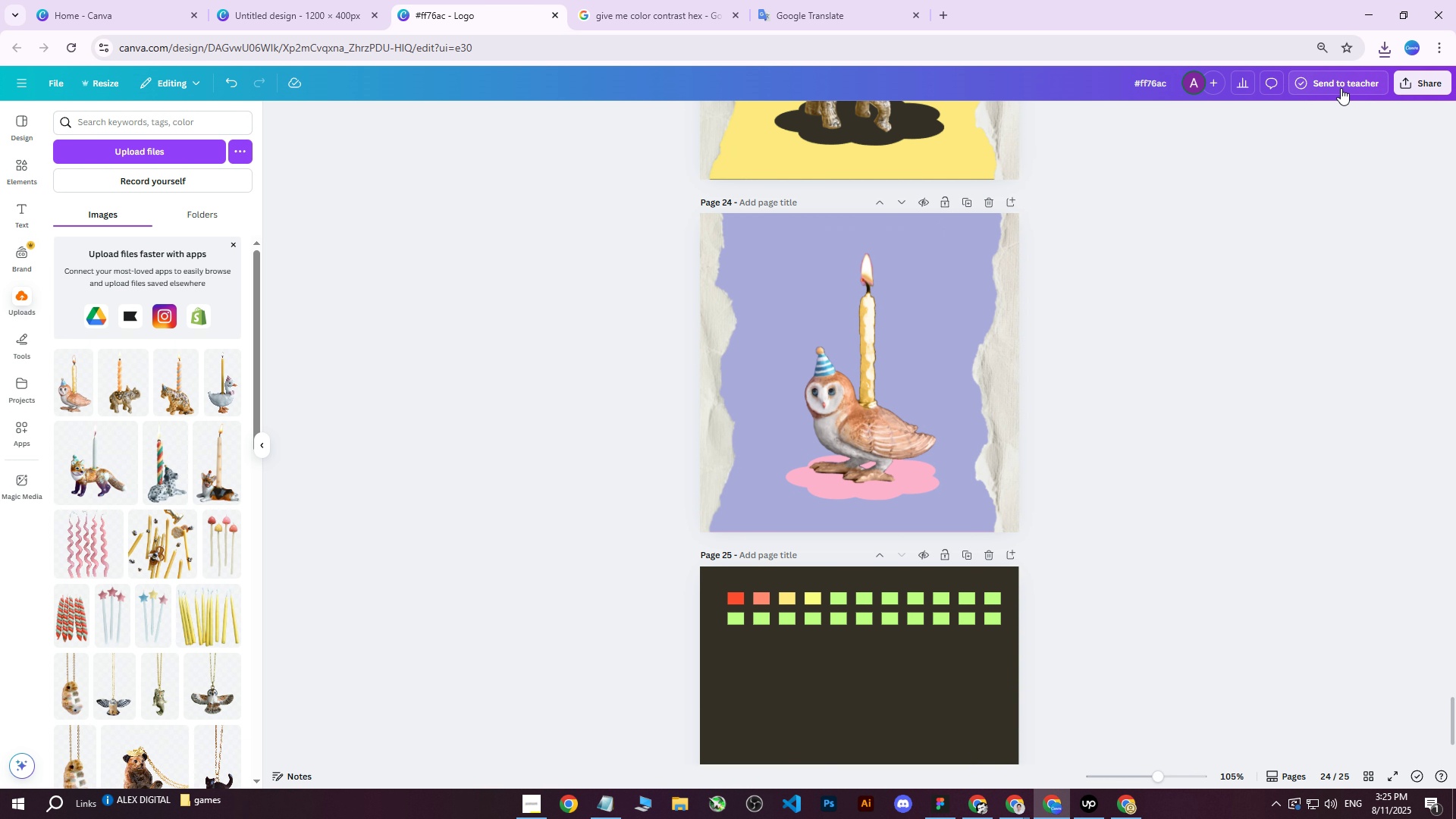 
left_click([1410, 86])
 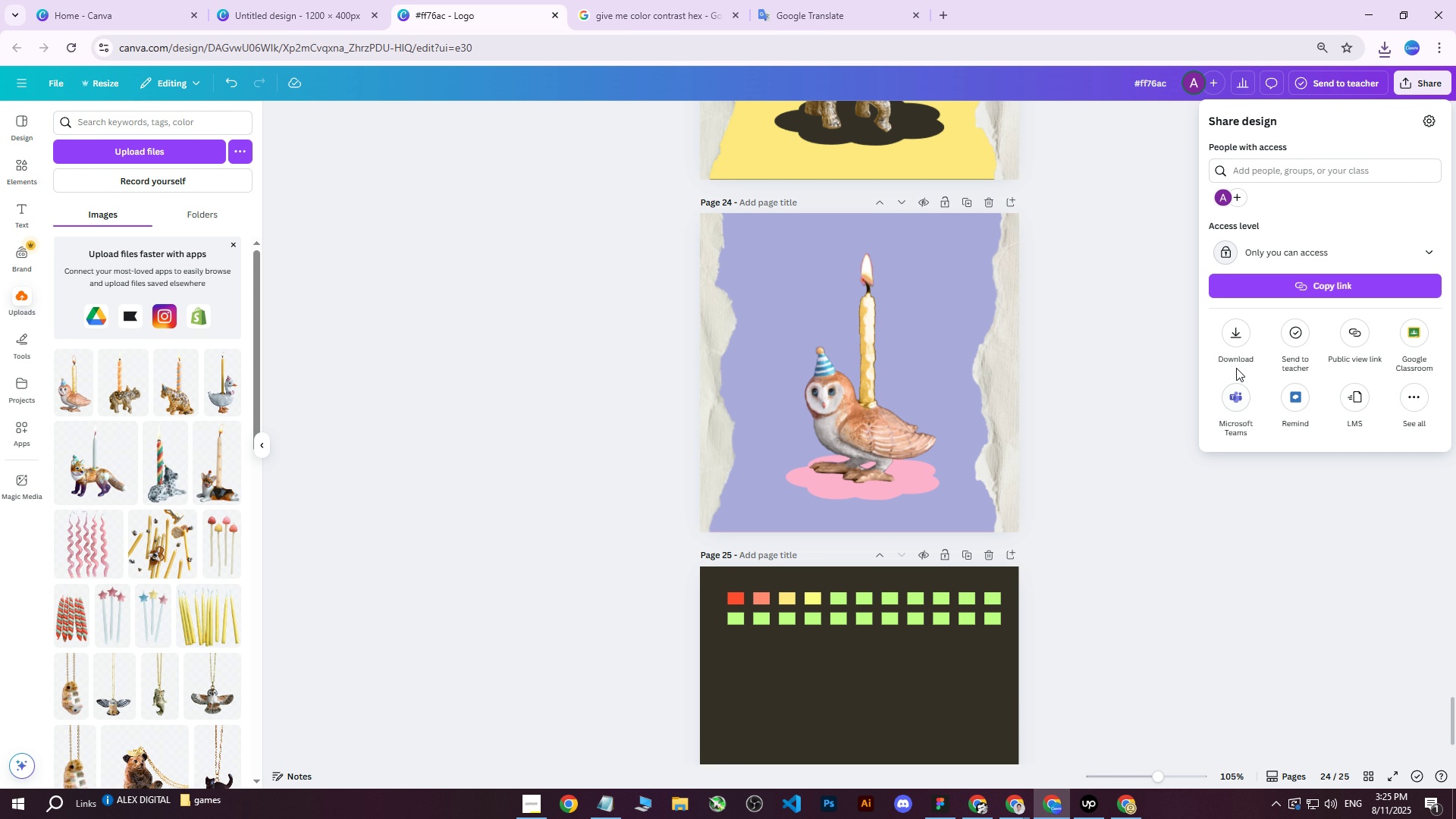 
left_click([1234, 340])
 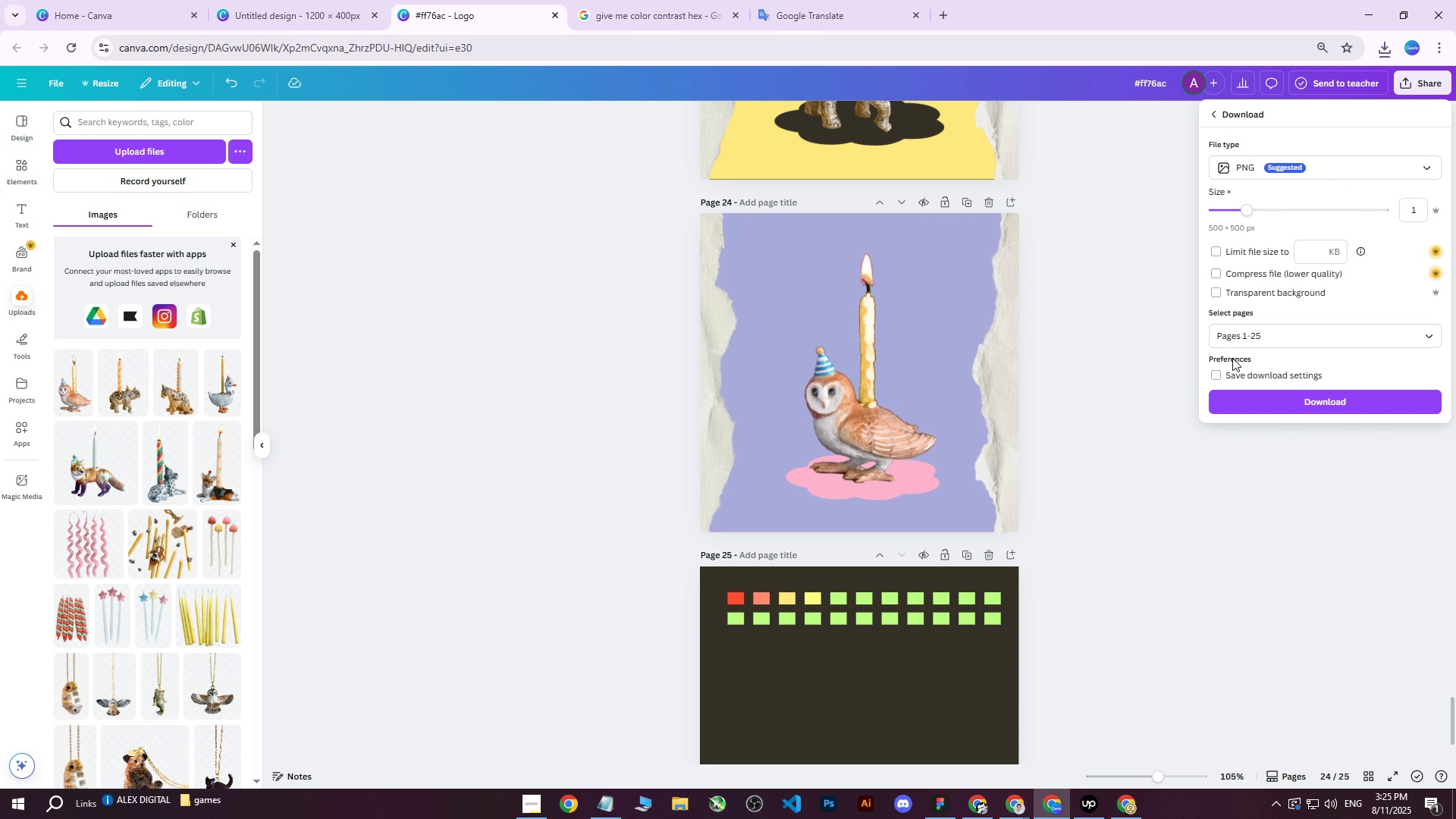 
left_click([1235, 338])
 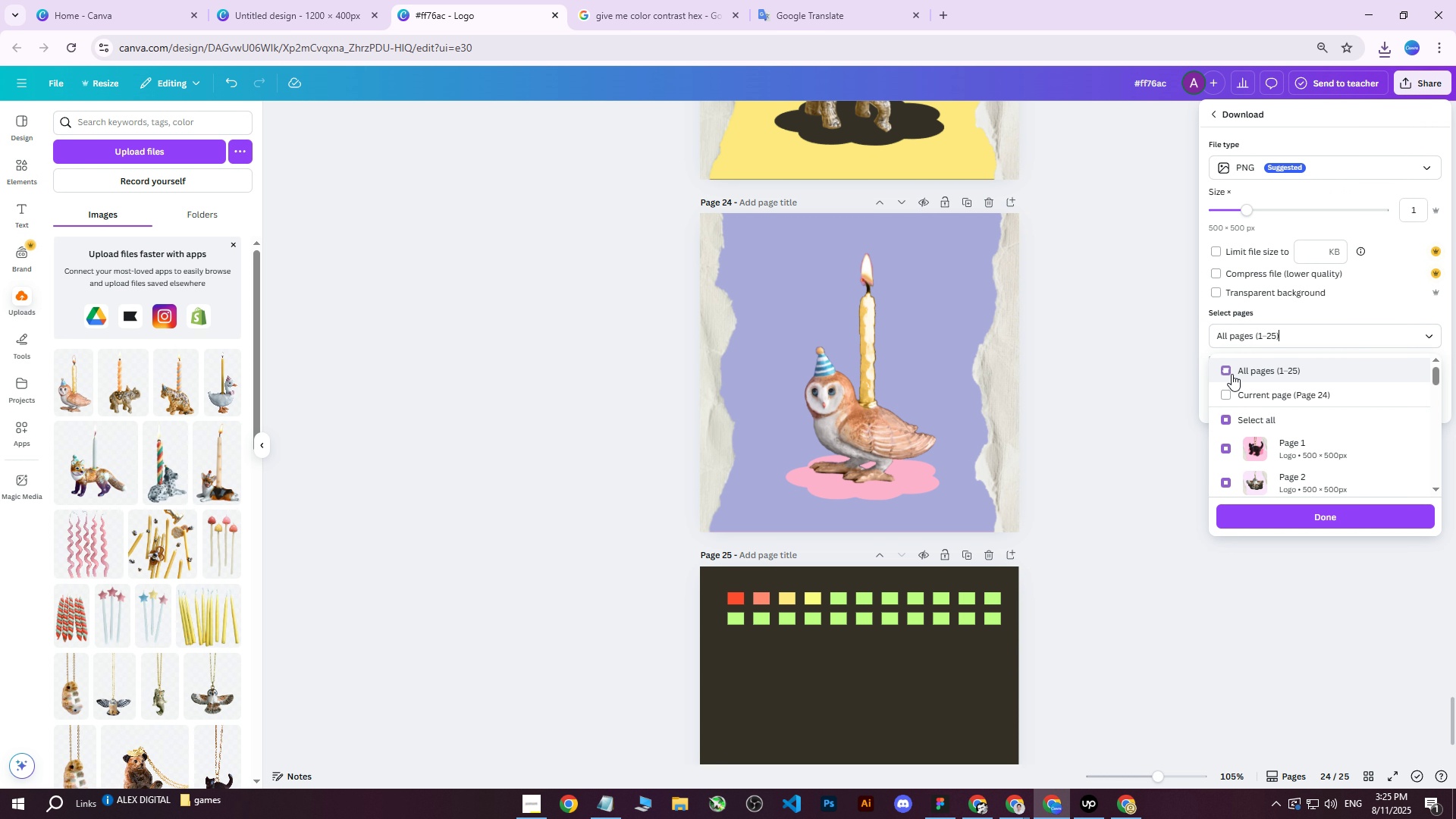 
double_click([1239, 394])
 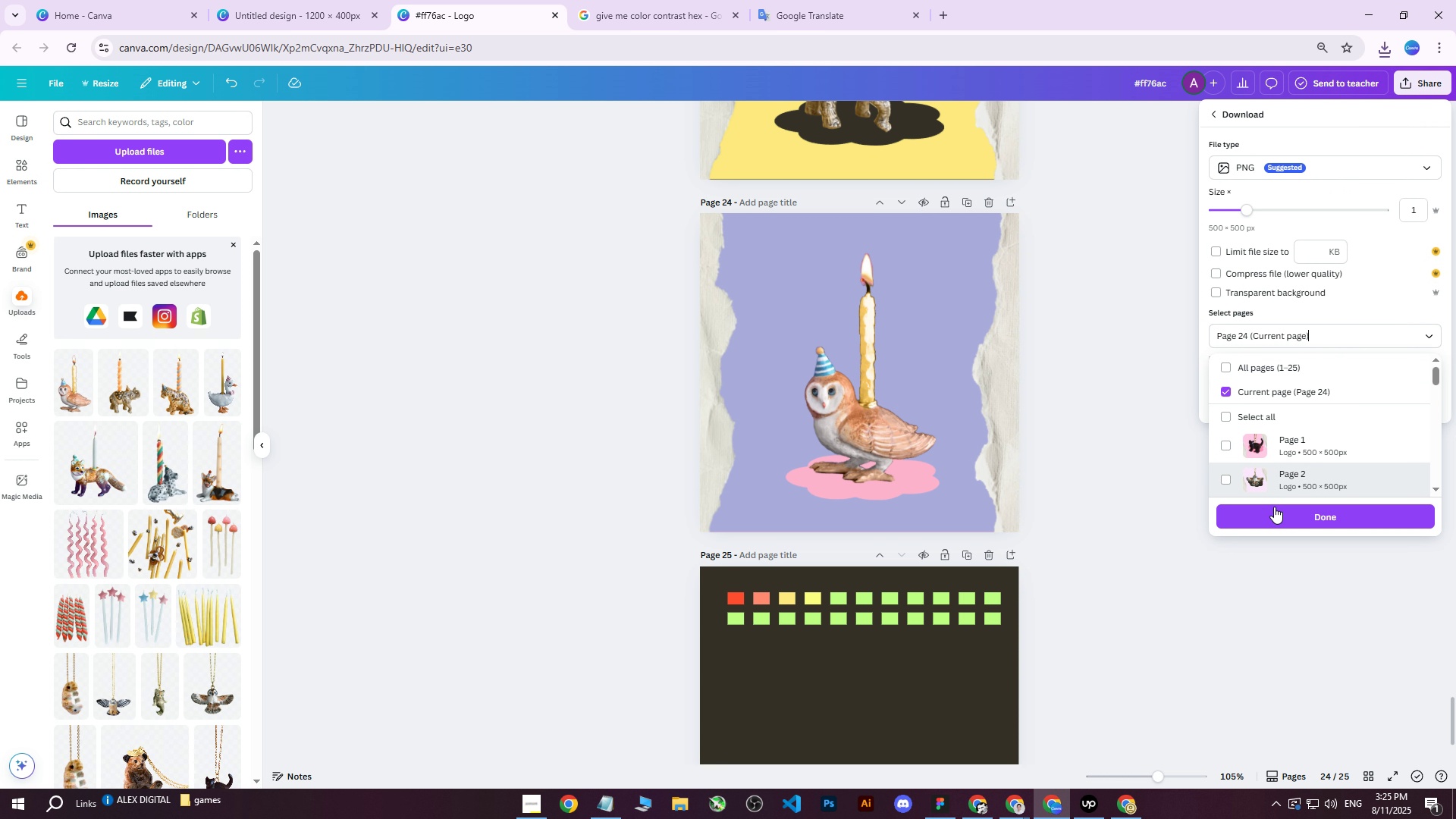 
left_click([1270, 514])
 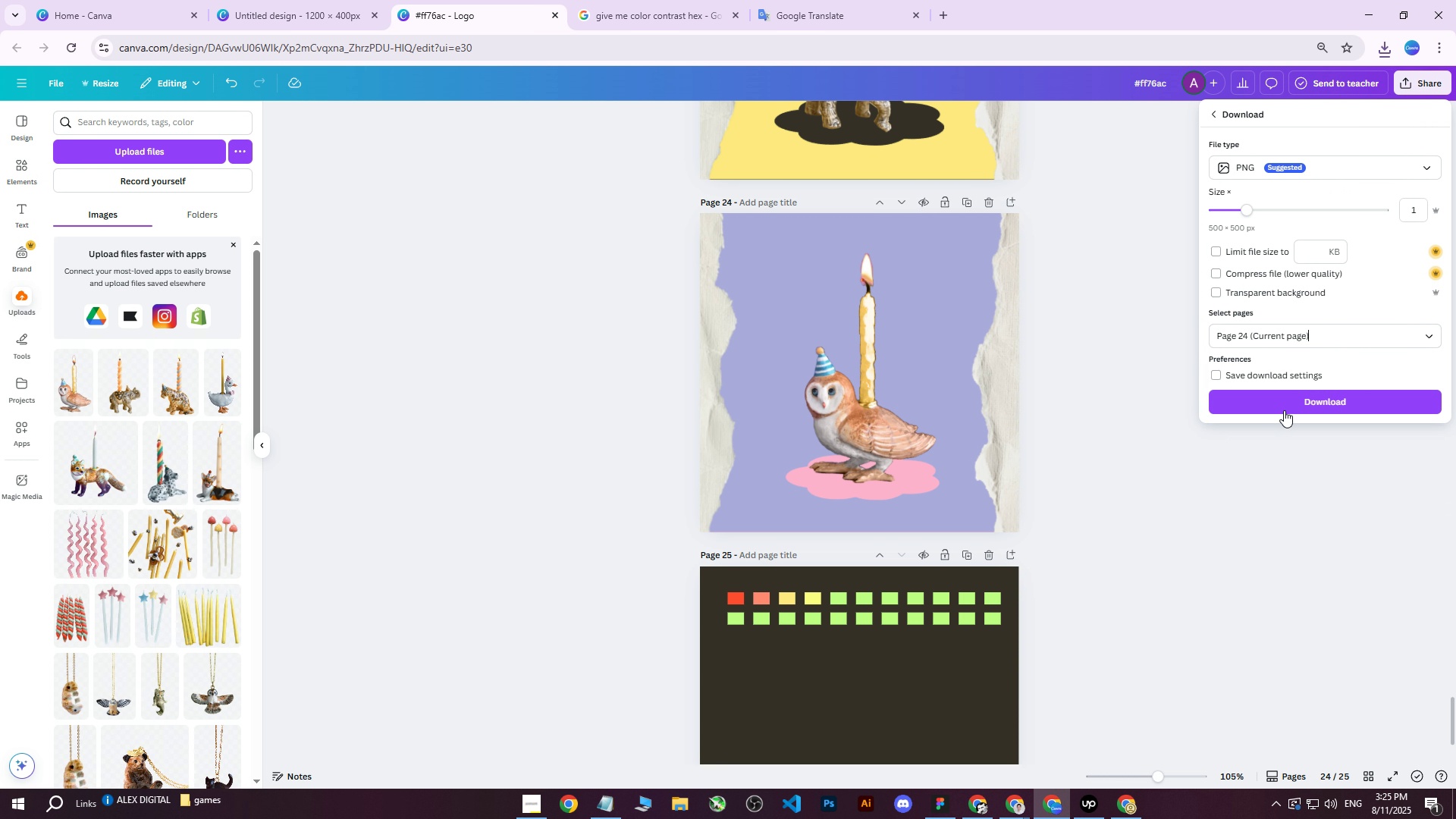 
double_click([1286, 404])
 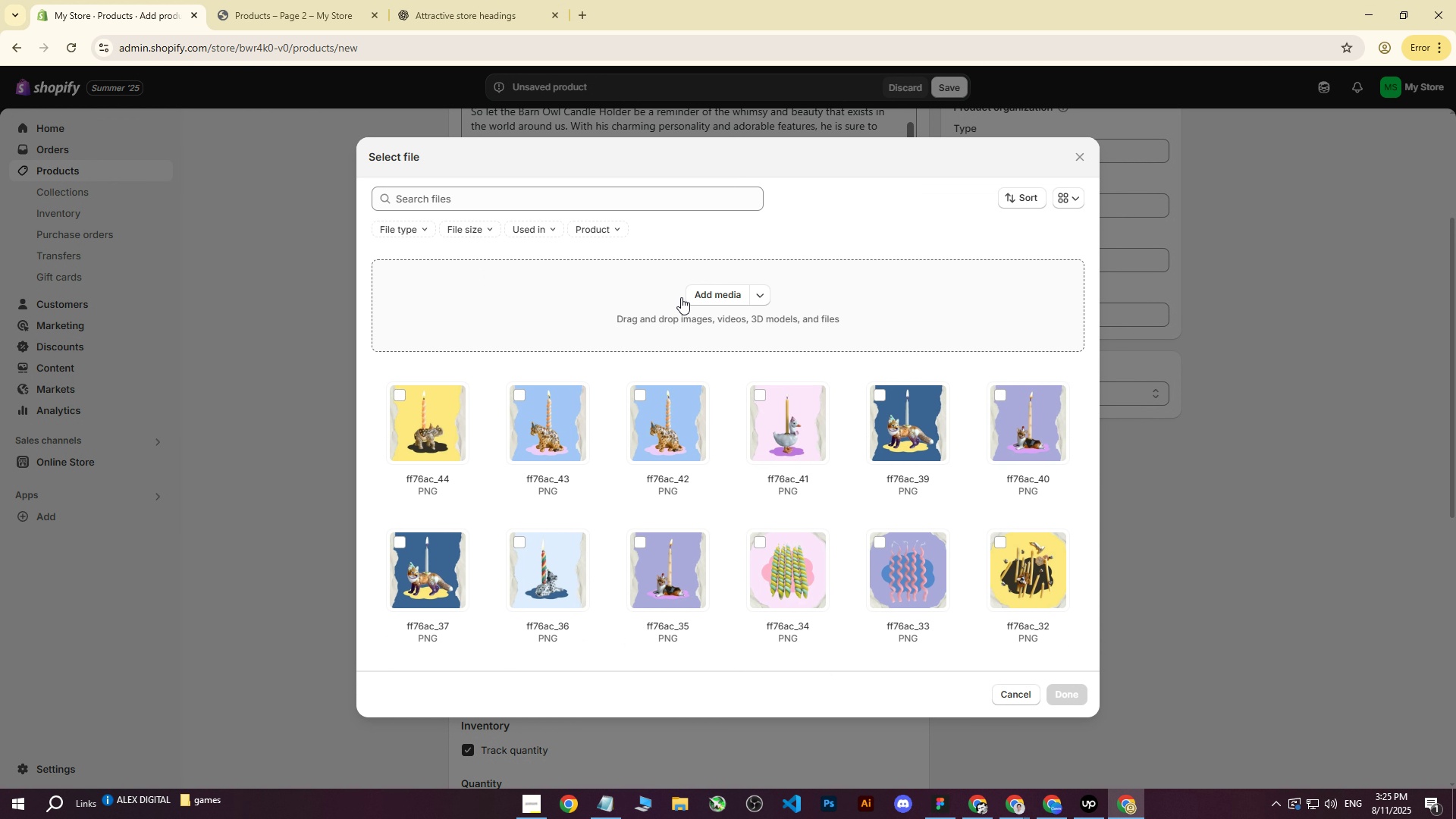 
left_click([159, 124])
 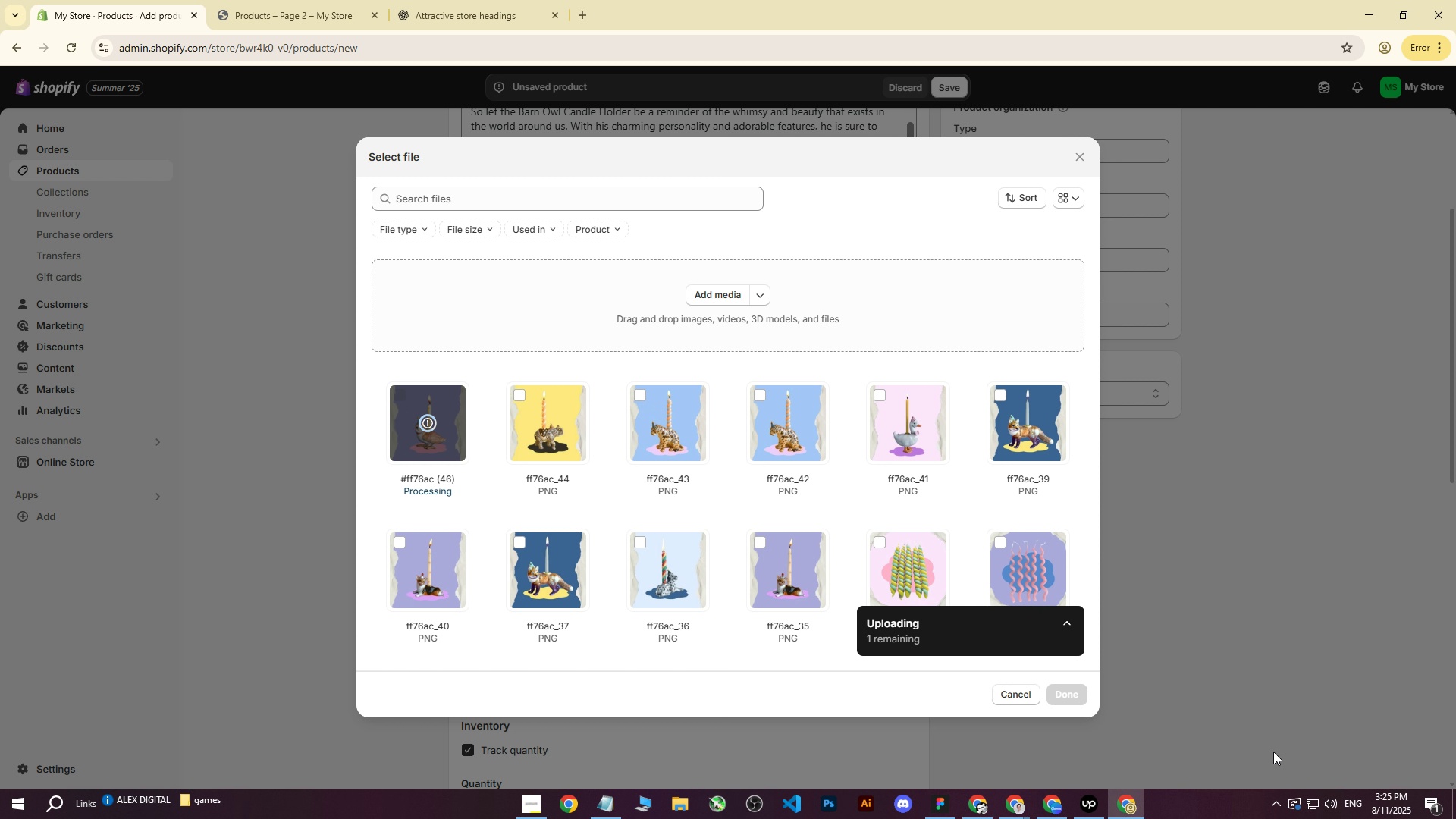 
wait(9.3)
 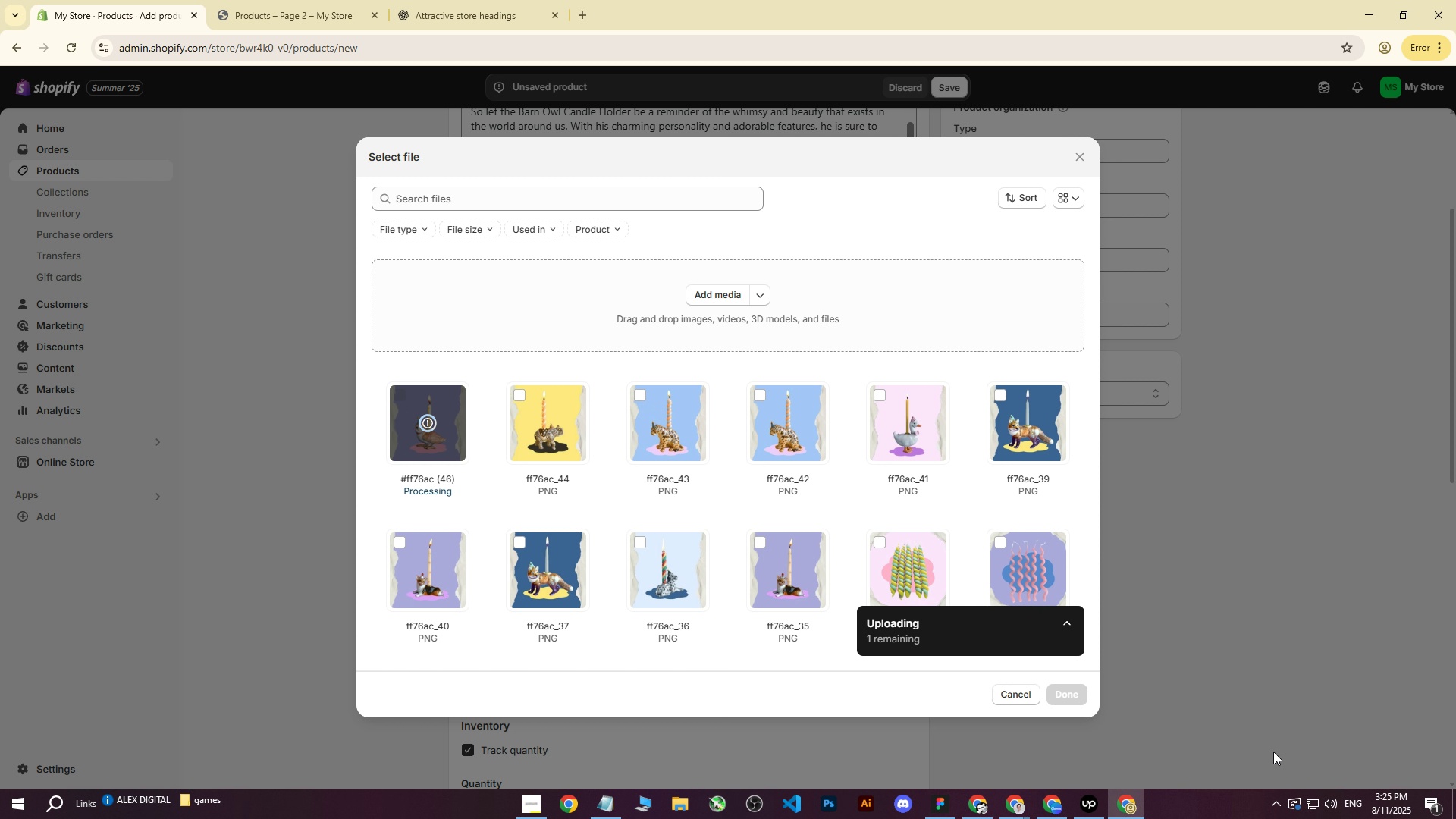 
left_click([1054, 695])
 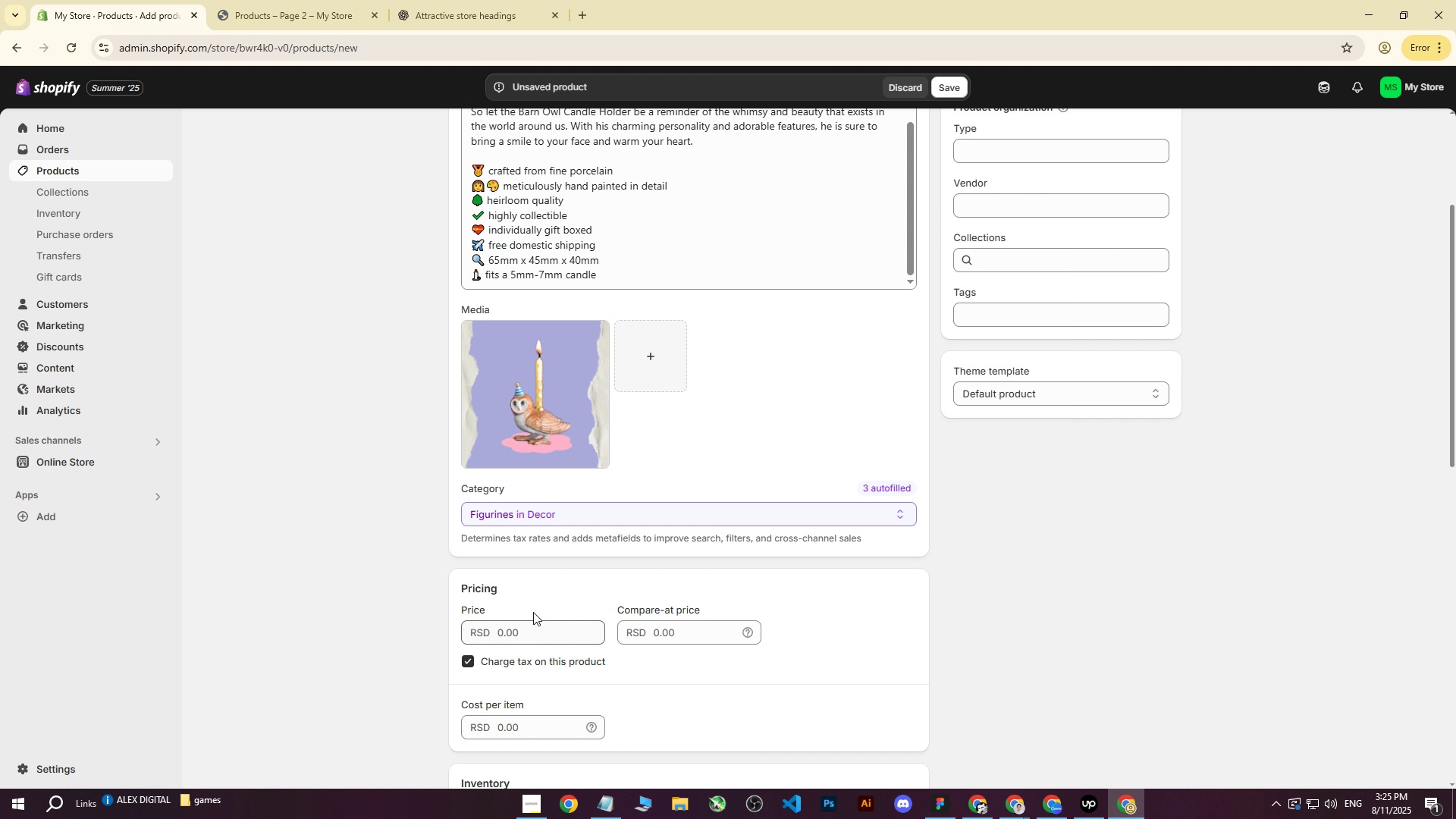 
double_click([981, 802])
 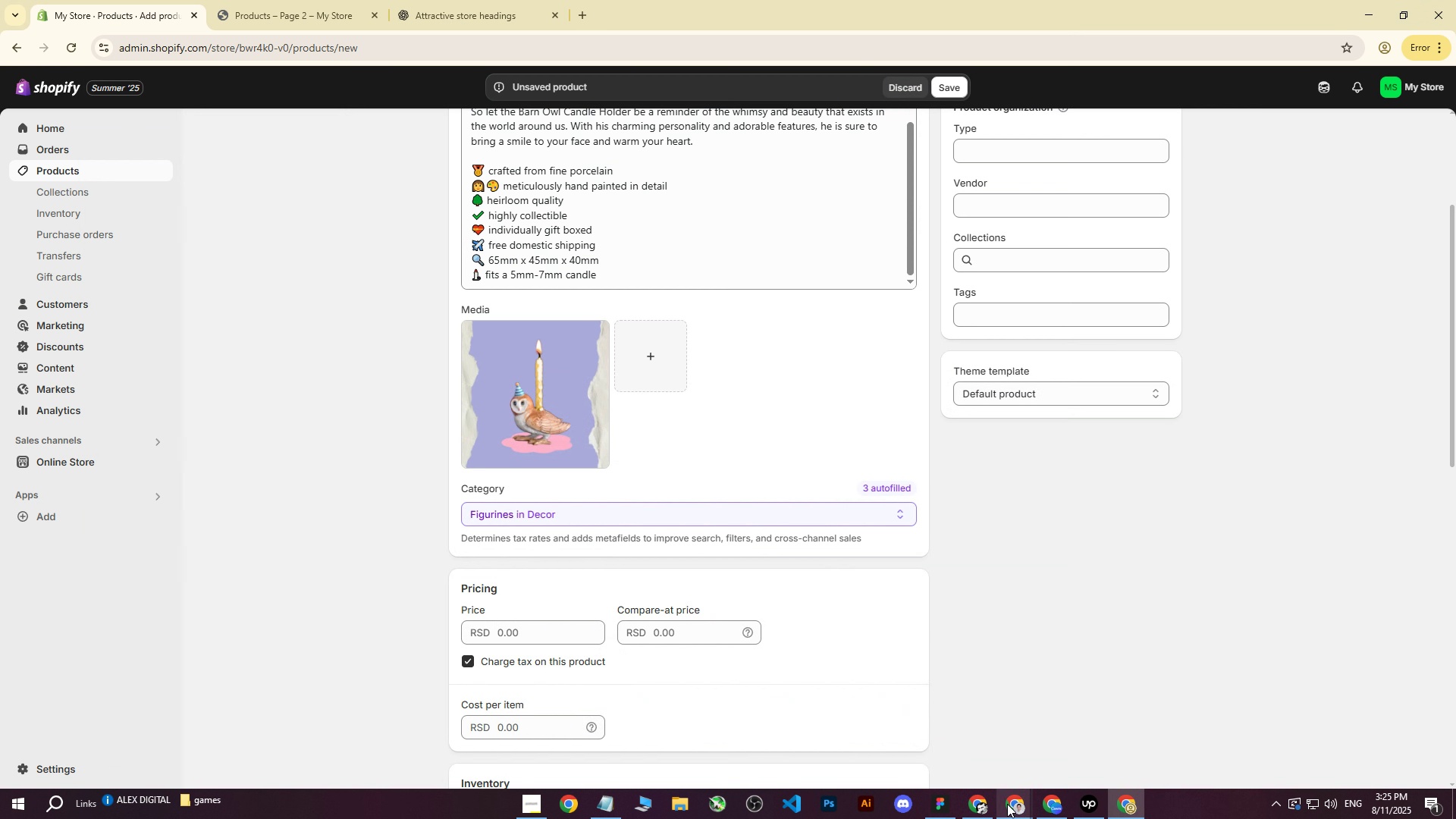 
triple_click([1007, 804])
 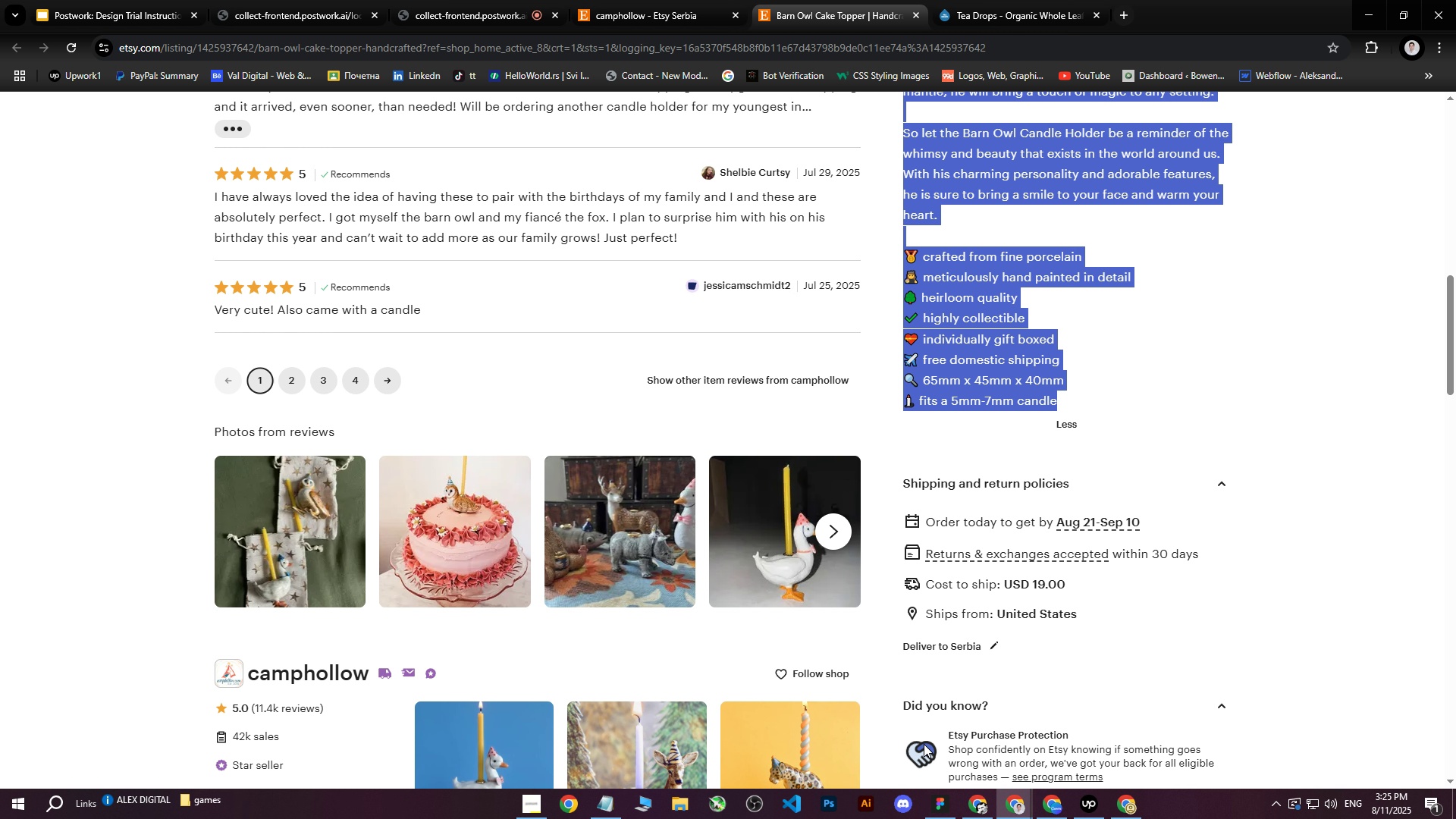 
left_click([1161, 442])
 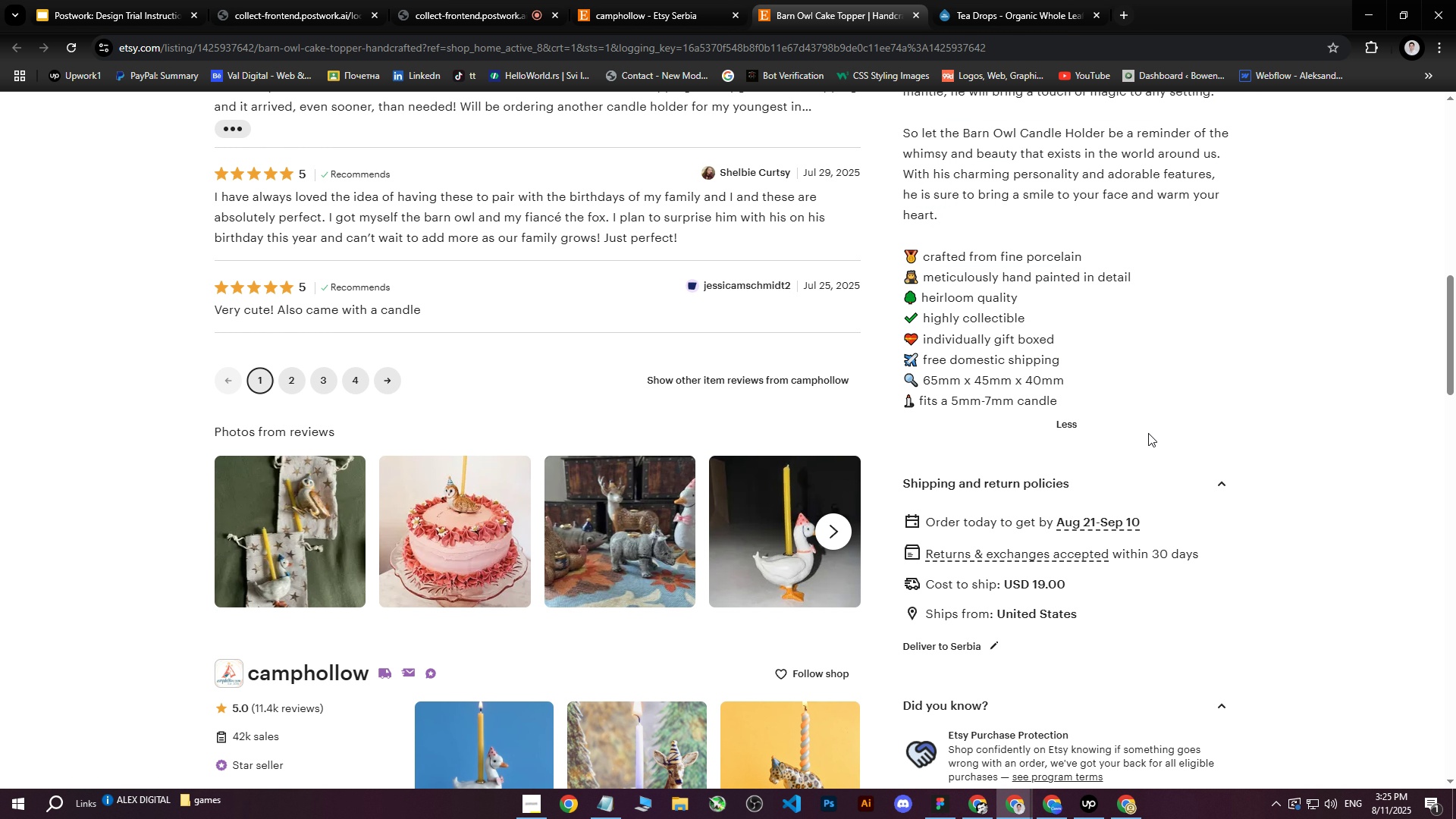 
scroll: coordinate [1111, 495], scroll_direction: up, amount: 17.0
 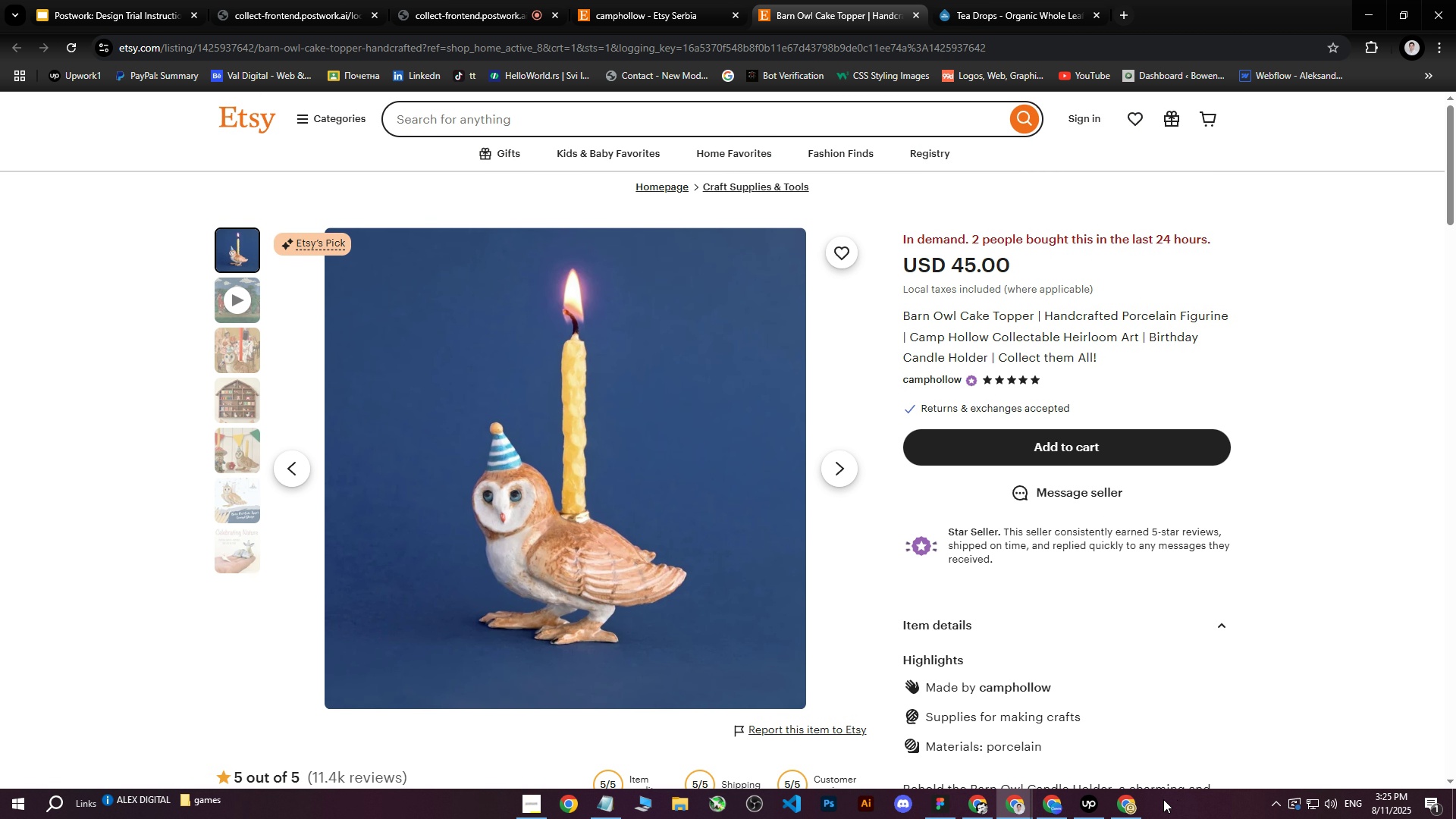 
left_click([1125, 807])
 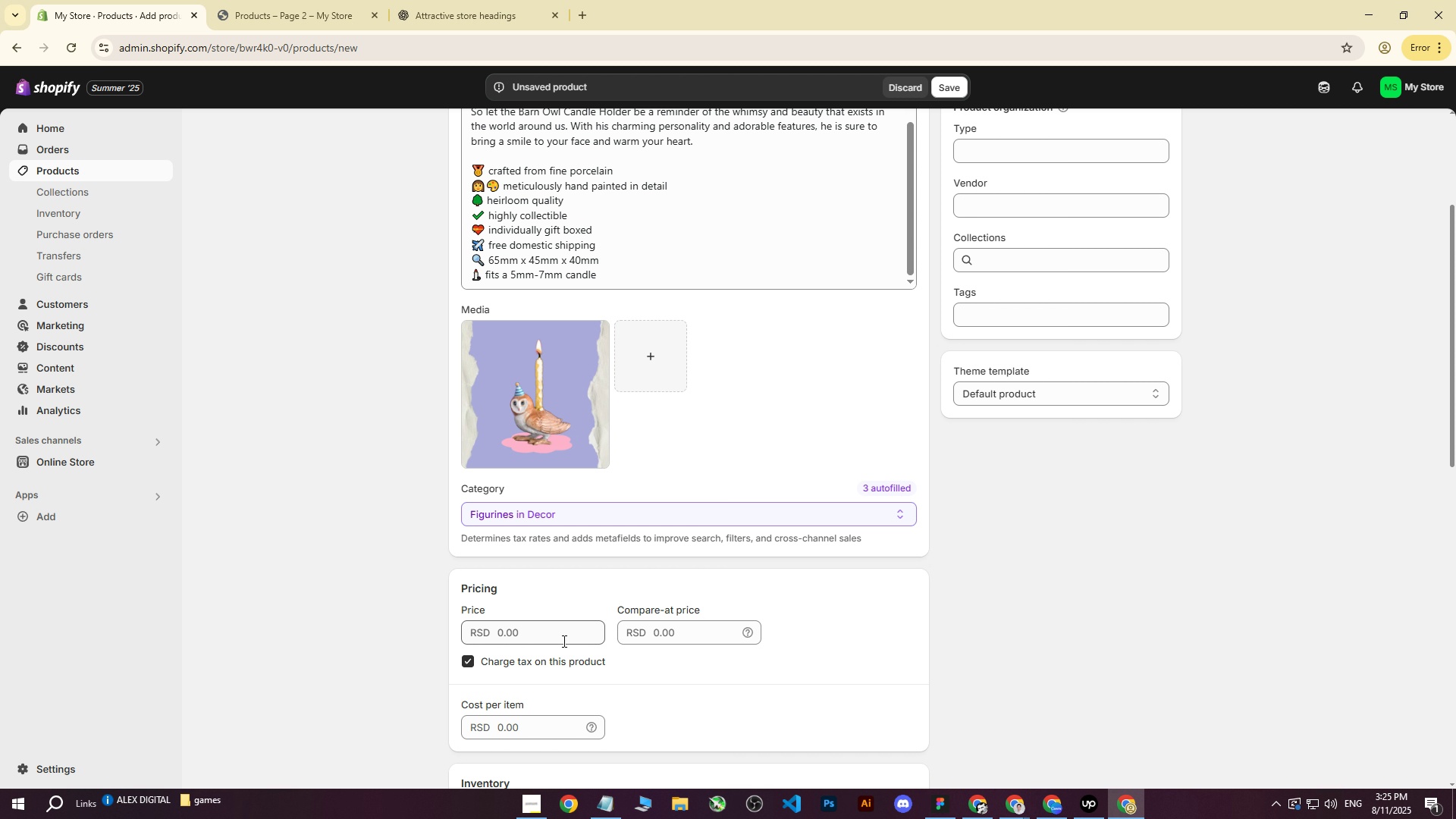 
left_click([538, 635])
 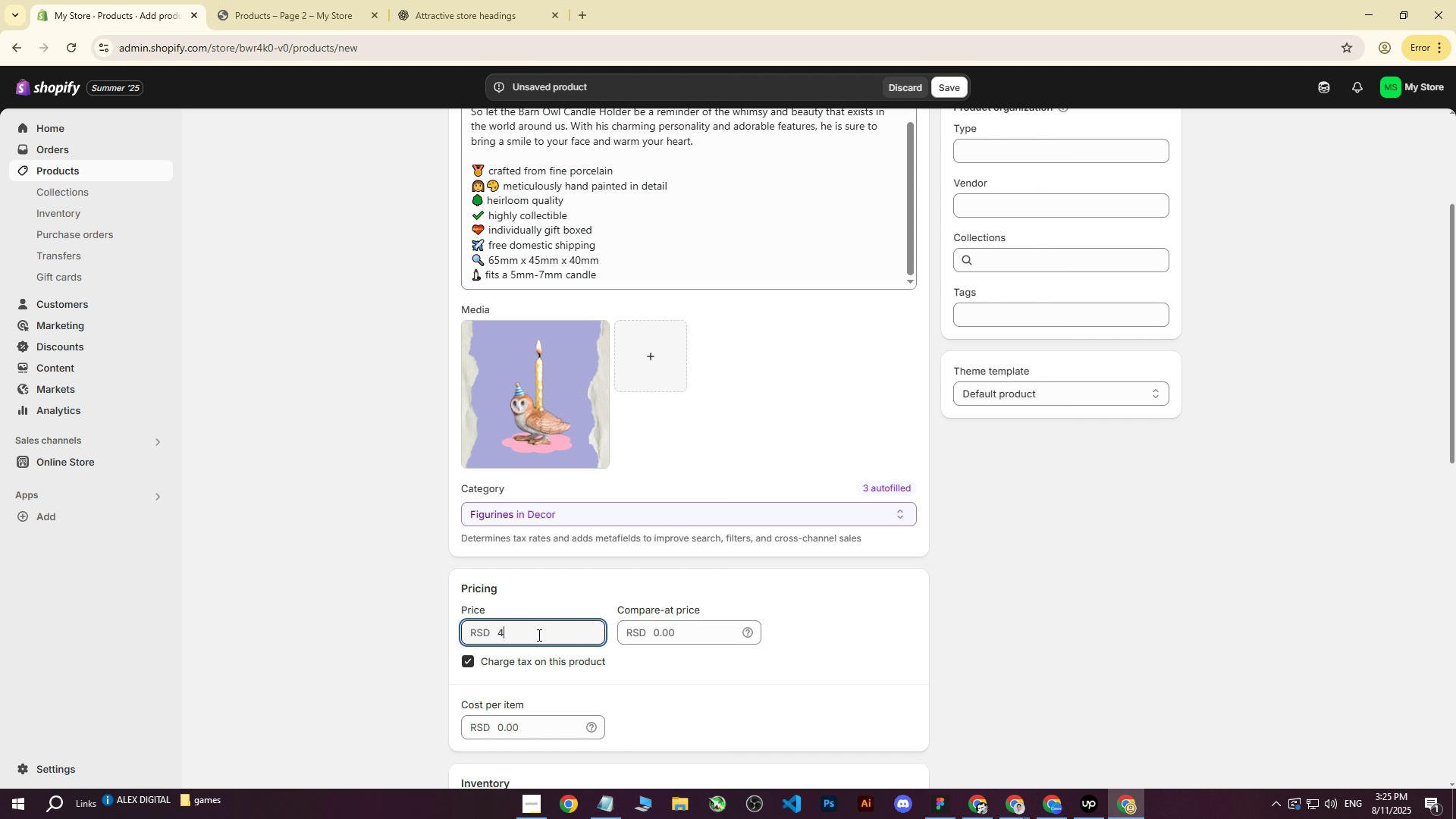 
type(4500)
key(Tab)
key(Tab)
key(Tab)
key(Tab)
type(40)
key(Backspace)
type(500)
 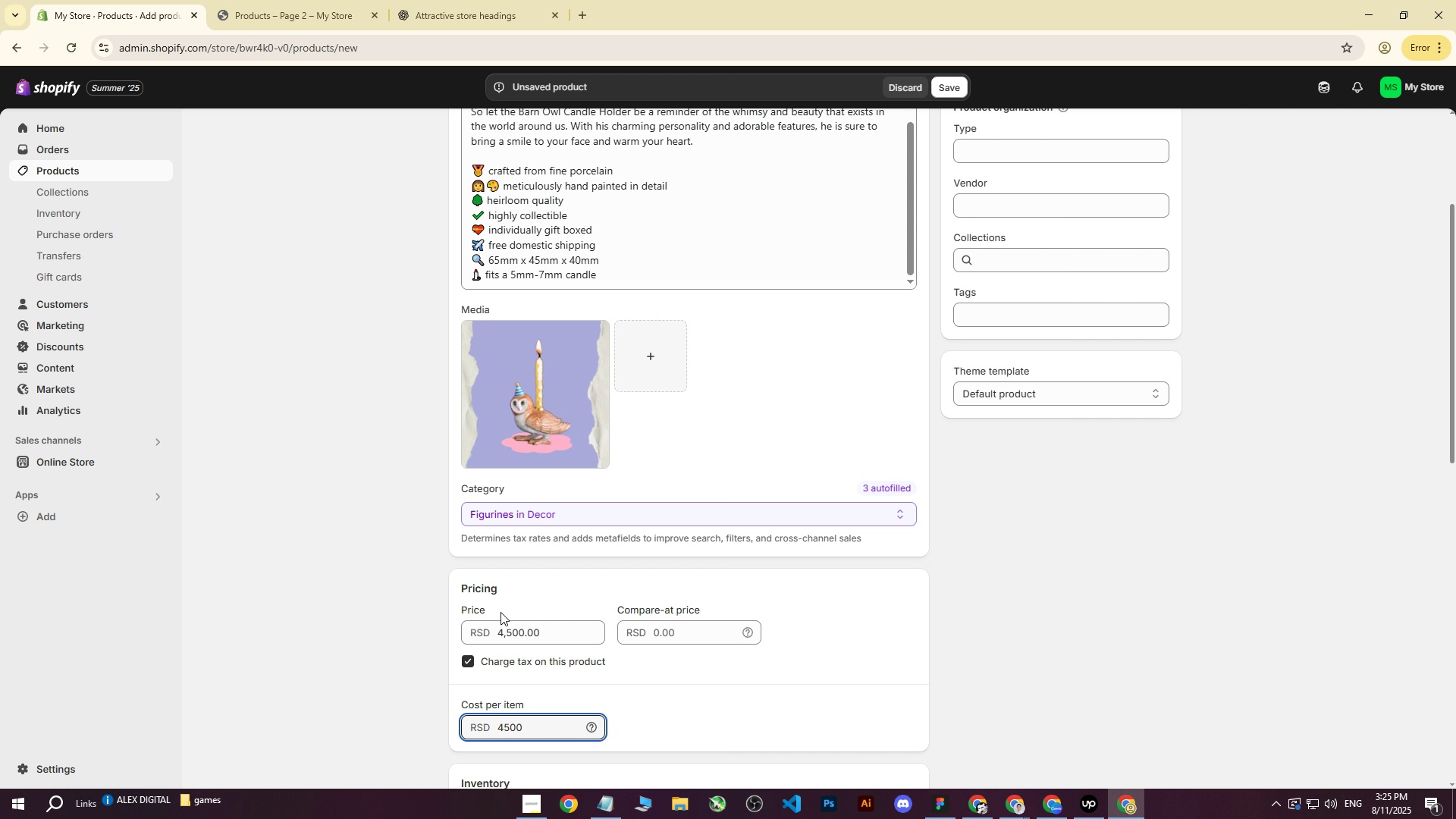 
left_click([413, 581])
 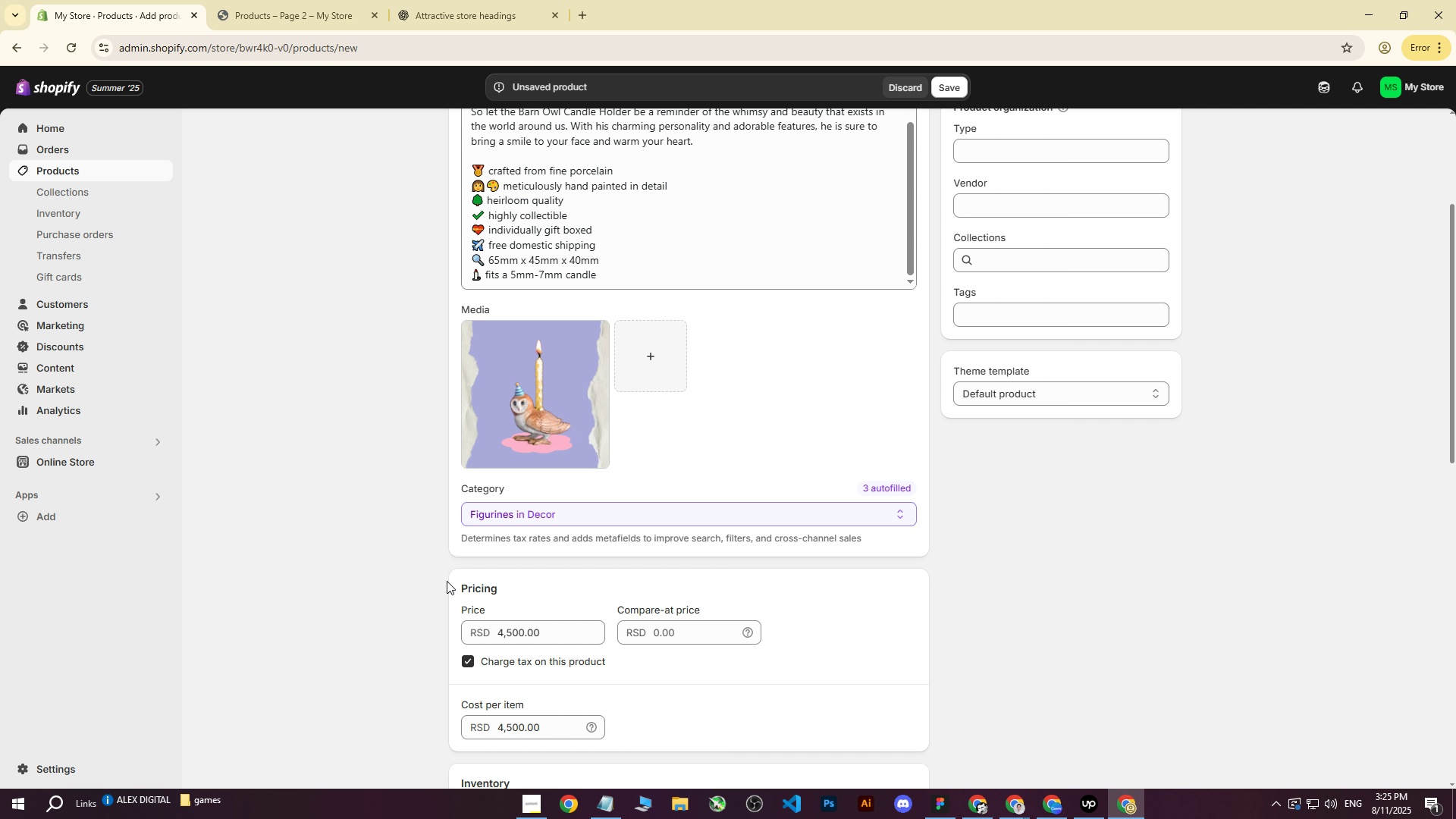 
scroll: coordinate [501, 578], scroll_direction: down, amount: 3.0
 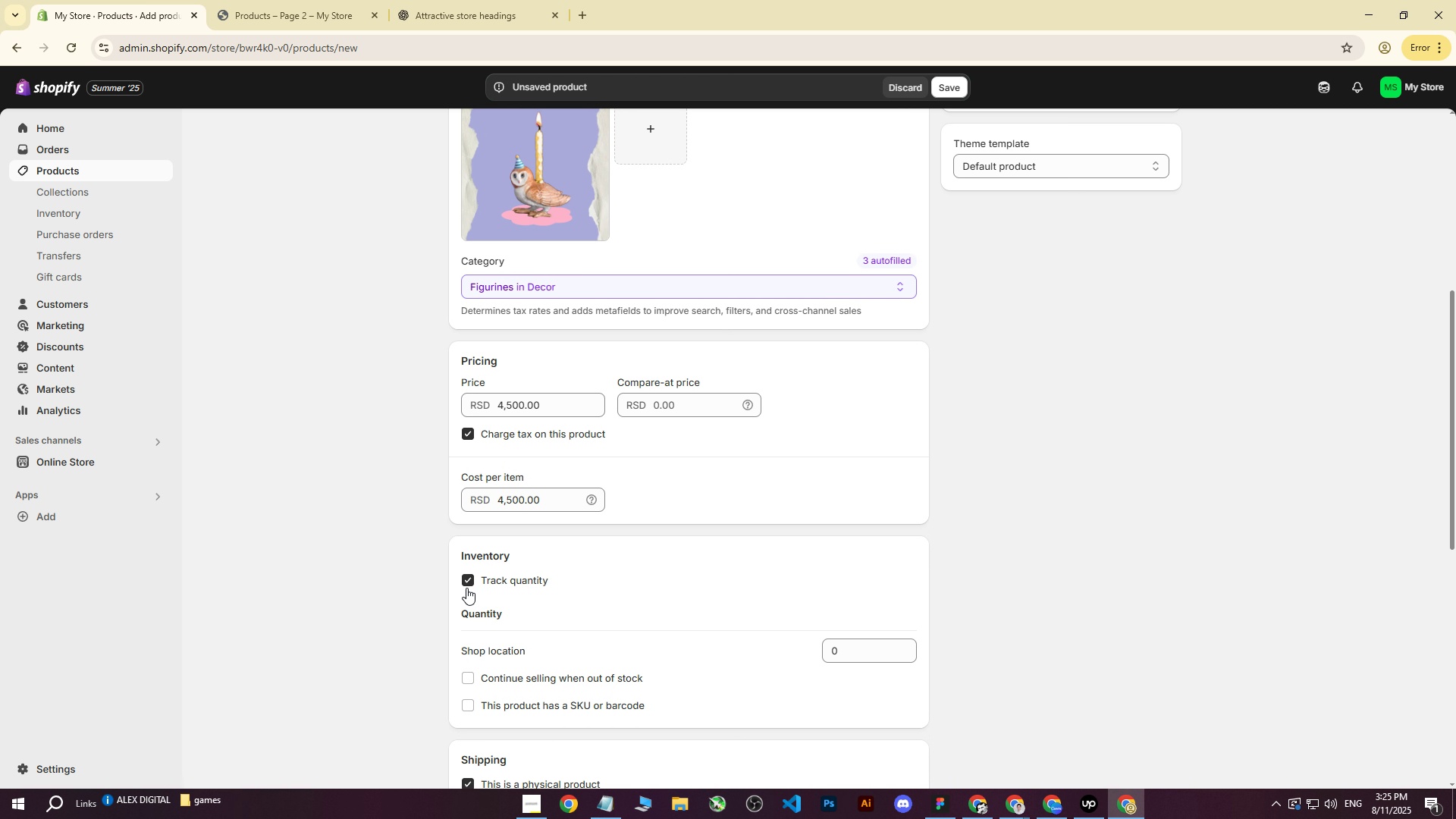 
left_click([466, 588])
 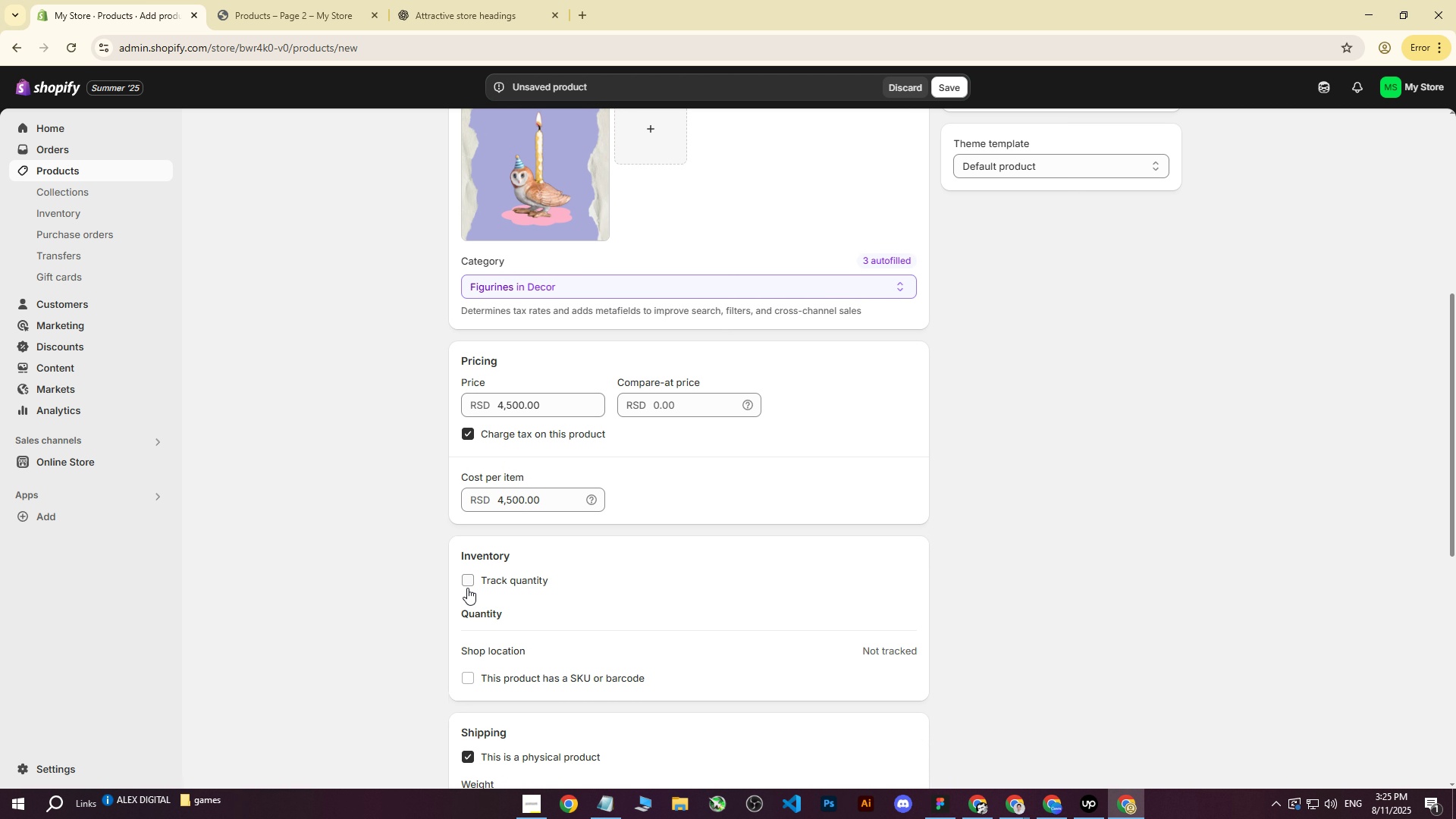 
scroll: coordinate [683, 593], scroll_direction: down, amount: 6.0
 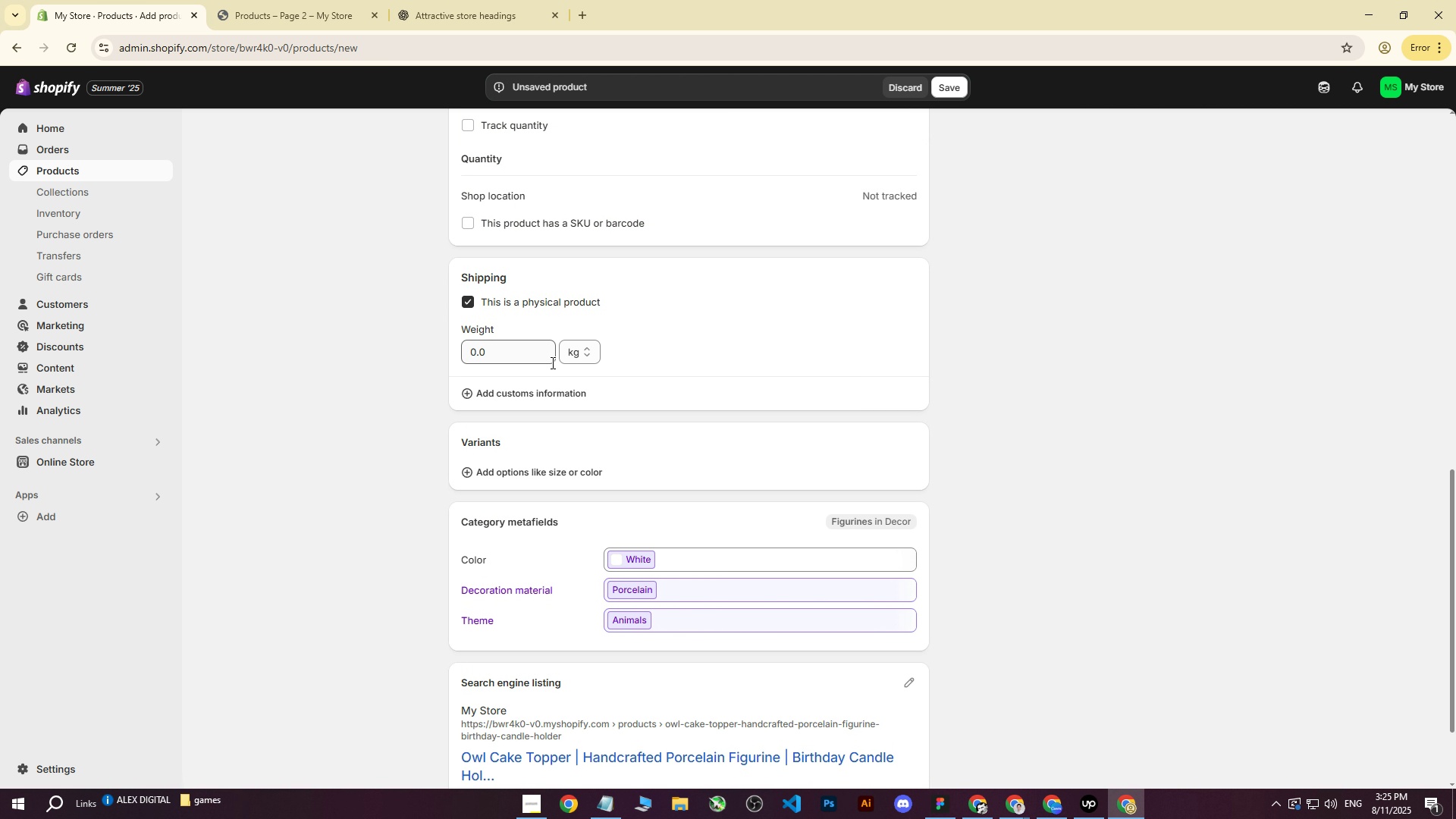 
left_click([574, 350])
 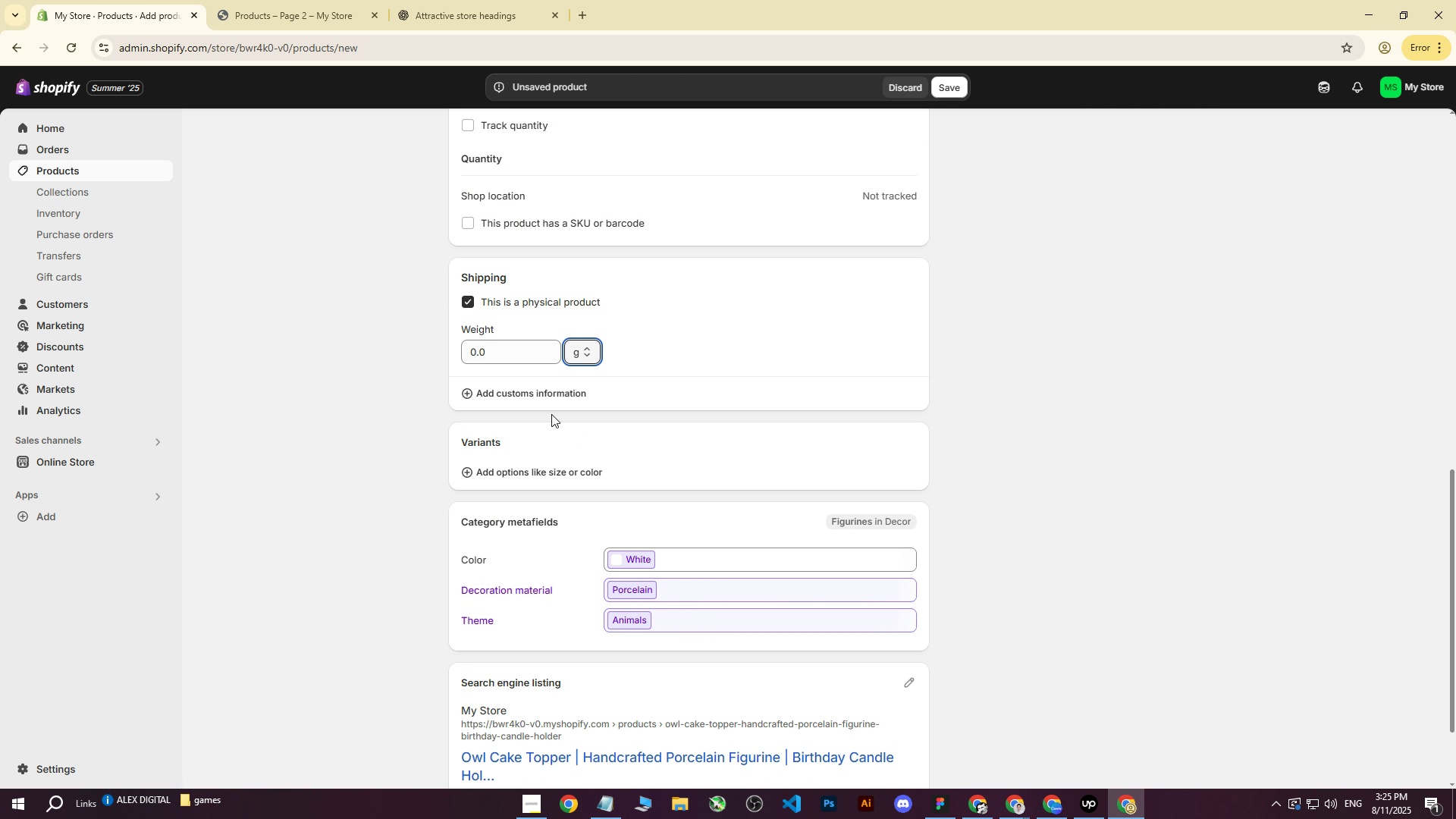 
double_click([492, 356])
 